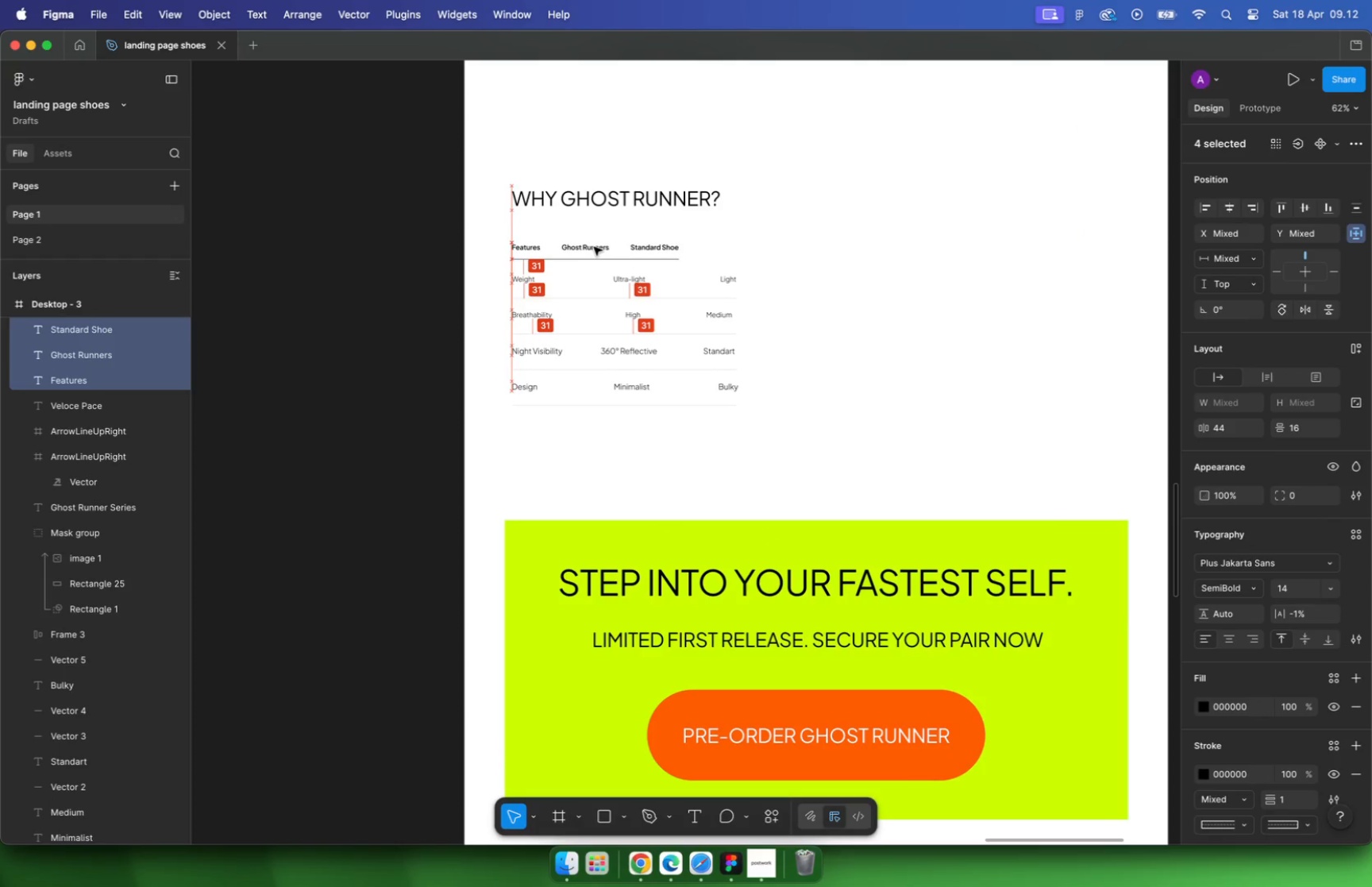 
left_click([809, 276])
 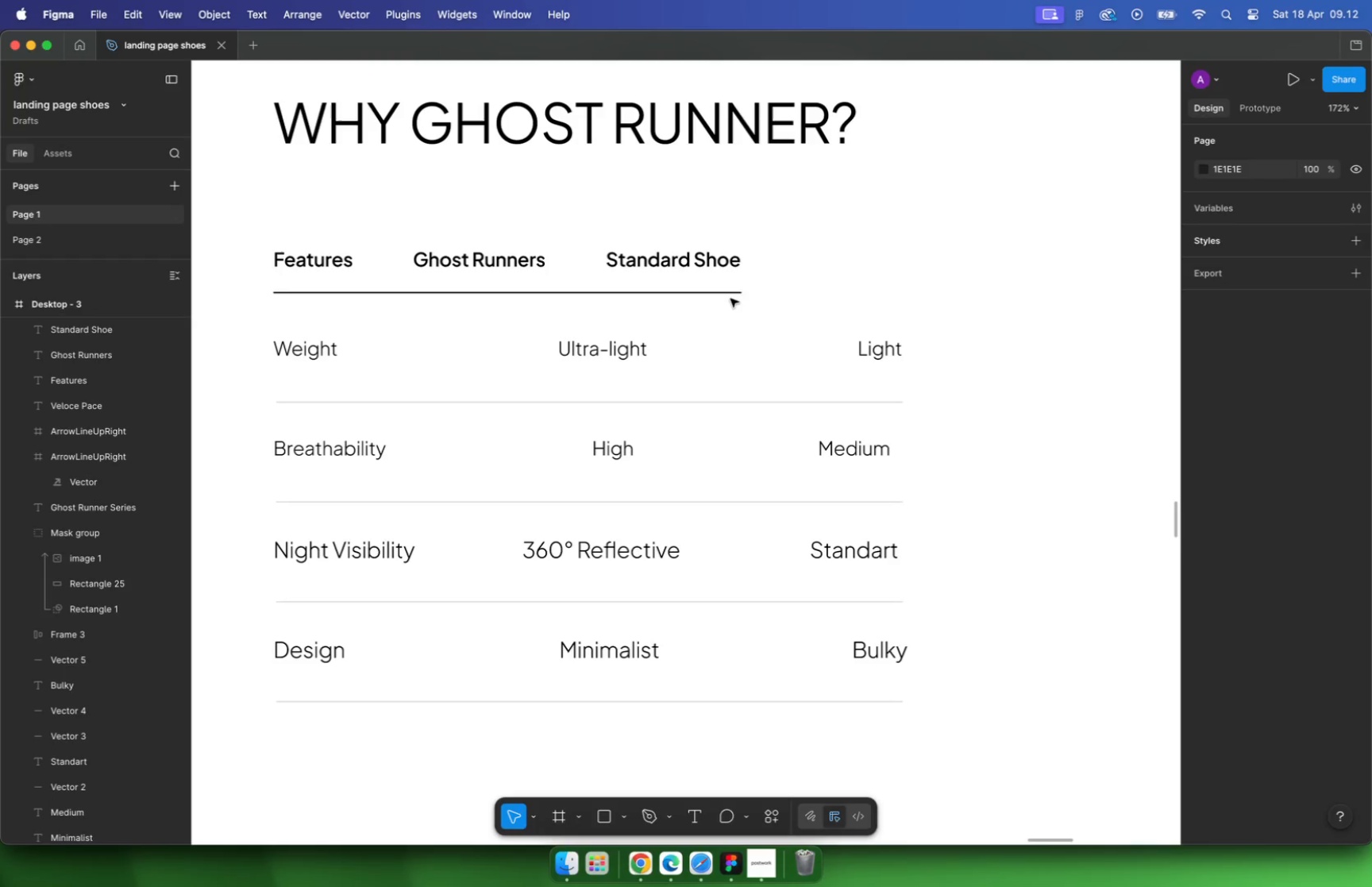 
scroll: coordinate [645, 241], scroll_direction: up, amount: 16.0
 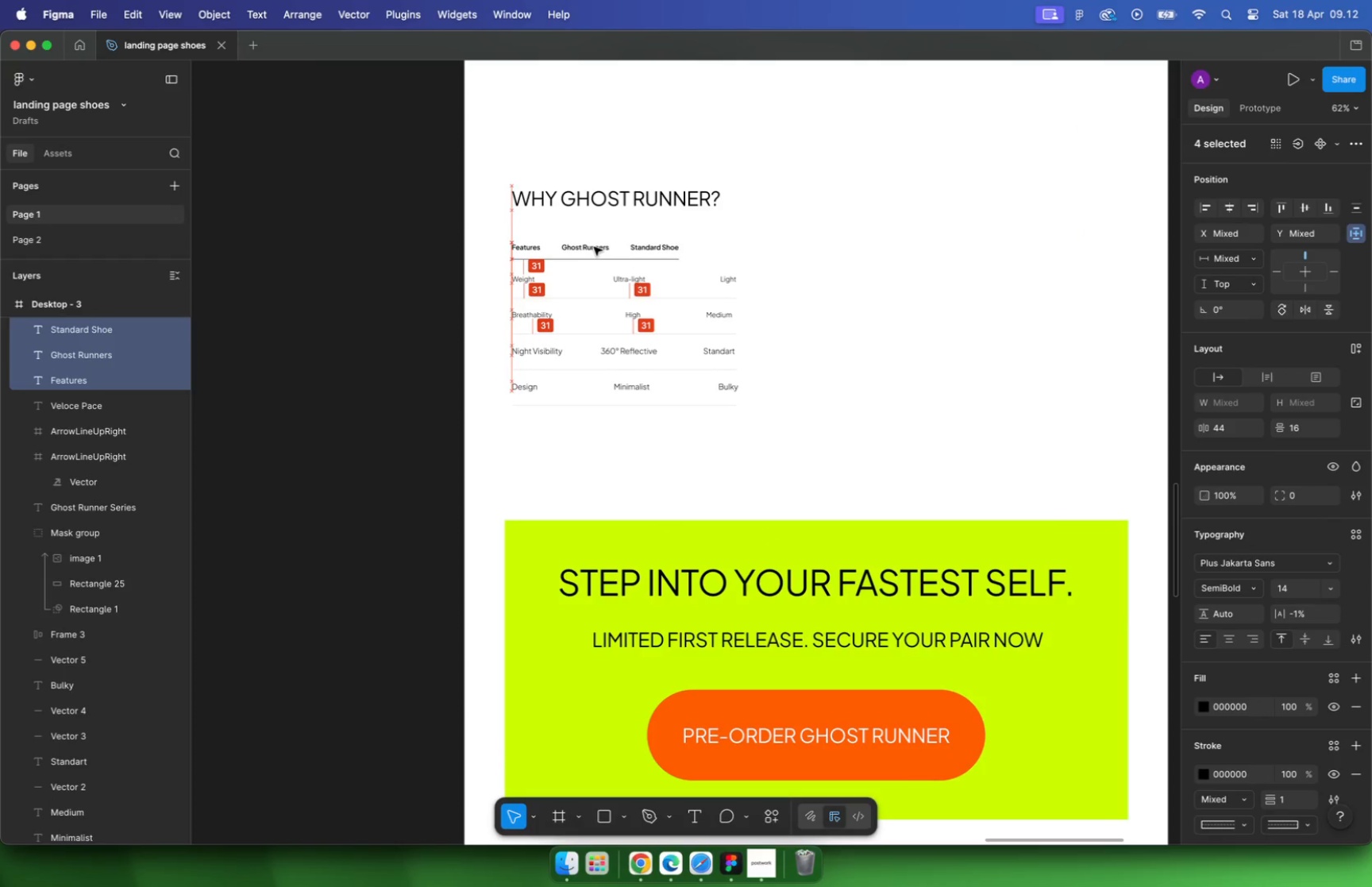 
left_click([730, 294])
 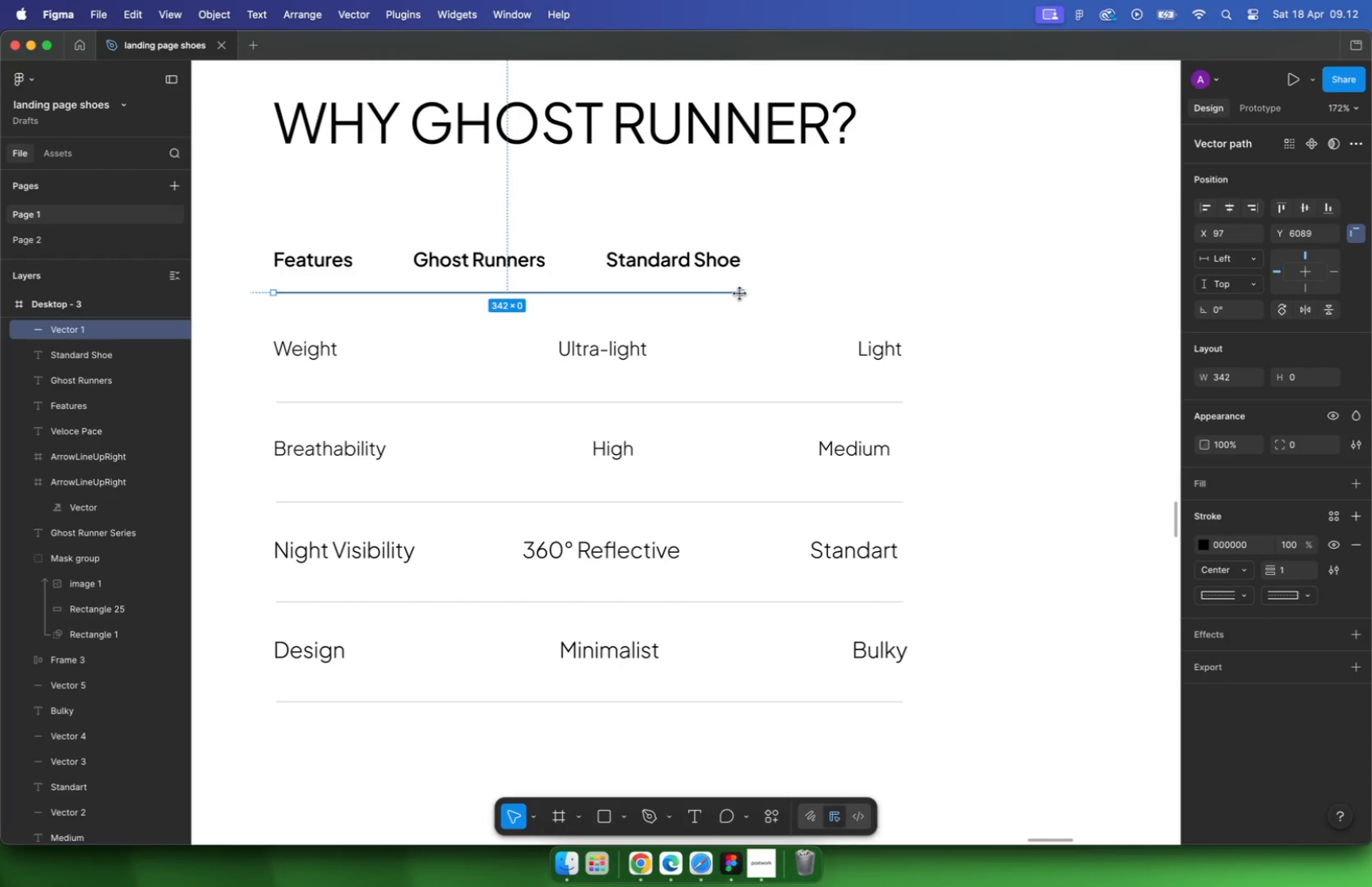 
left_click_drag(start_coordinate=[740, 293], to_coordinate=[904, 303])
 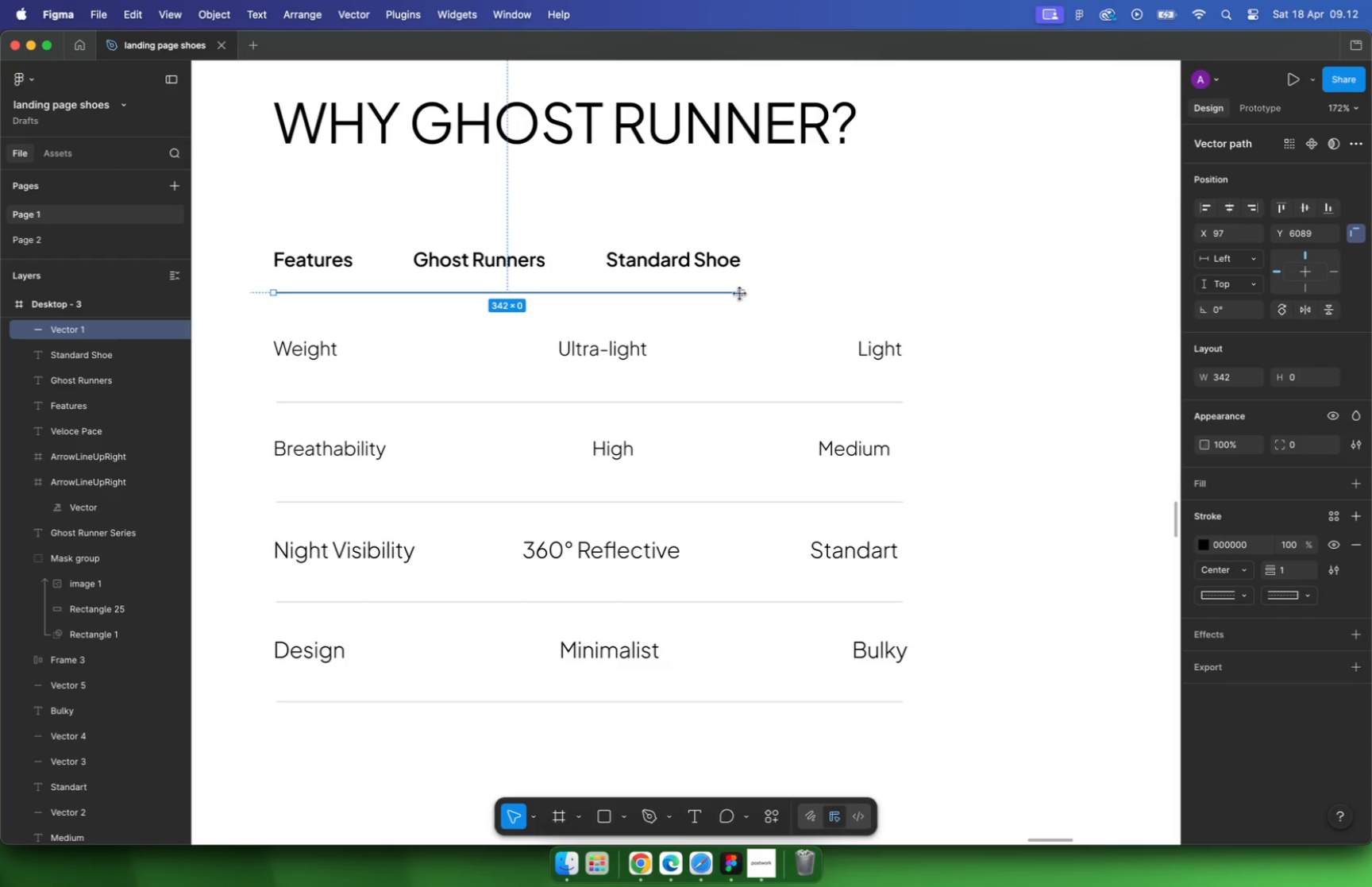 
hold_key(key=ShiftLeft, duration=1.51)
 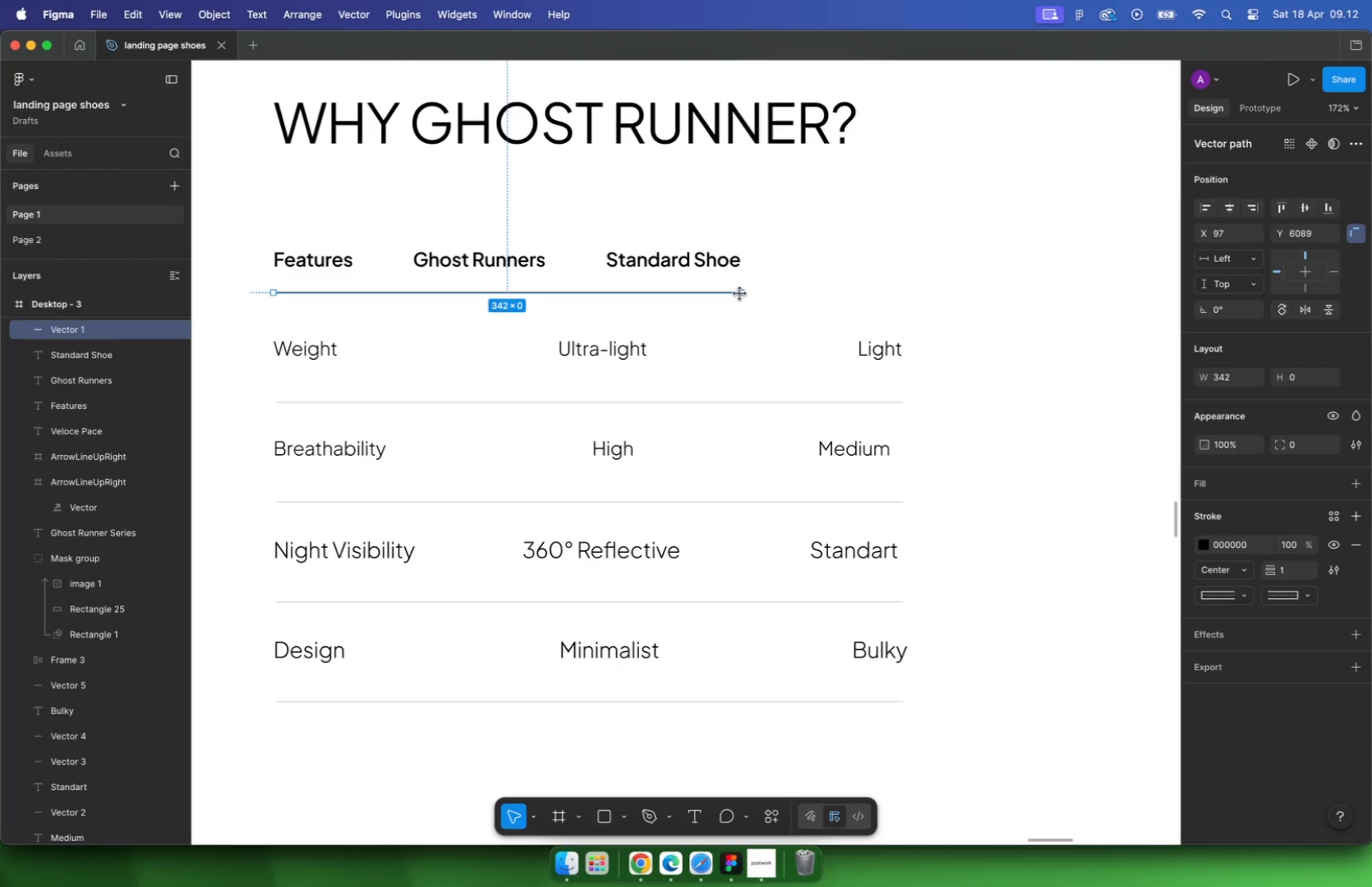 
hold_key(key=ShiftLeft, duration=0.88)
 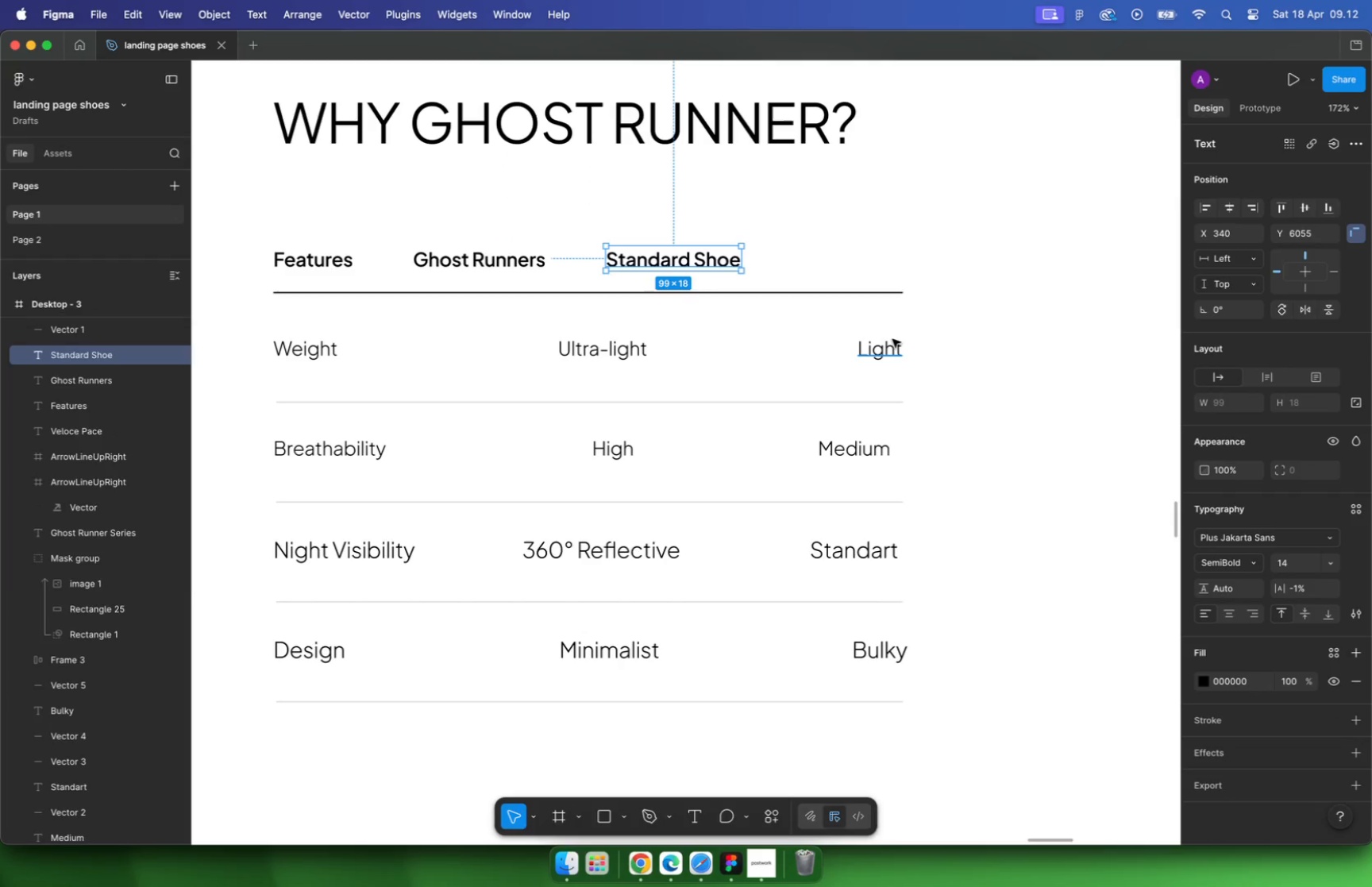 
left_click([1251, 207])
 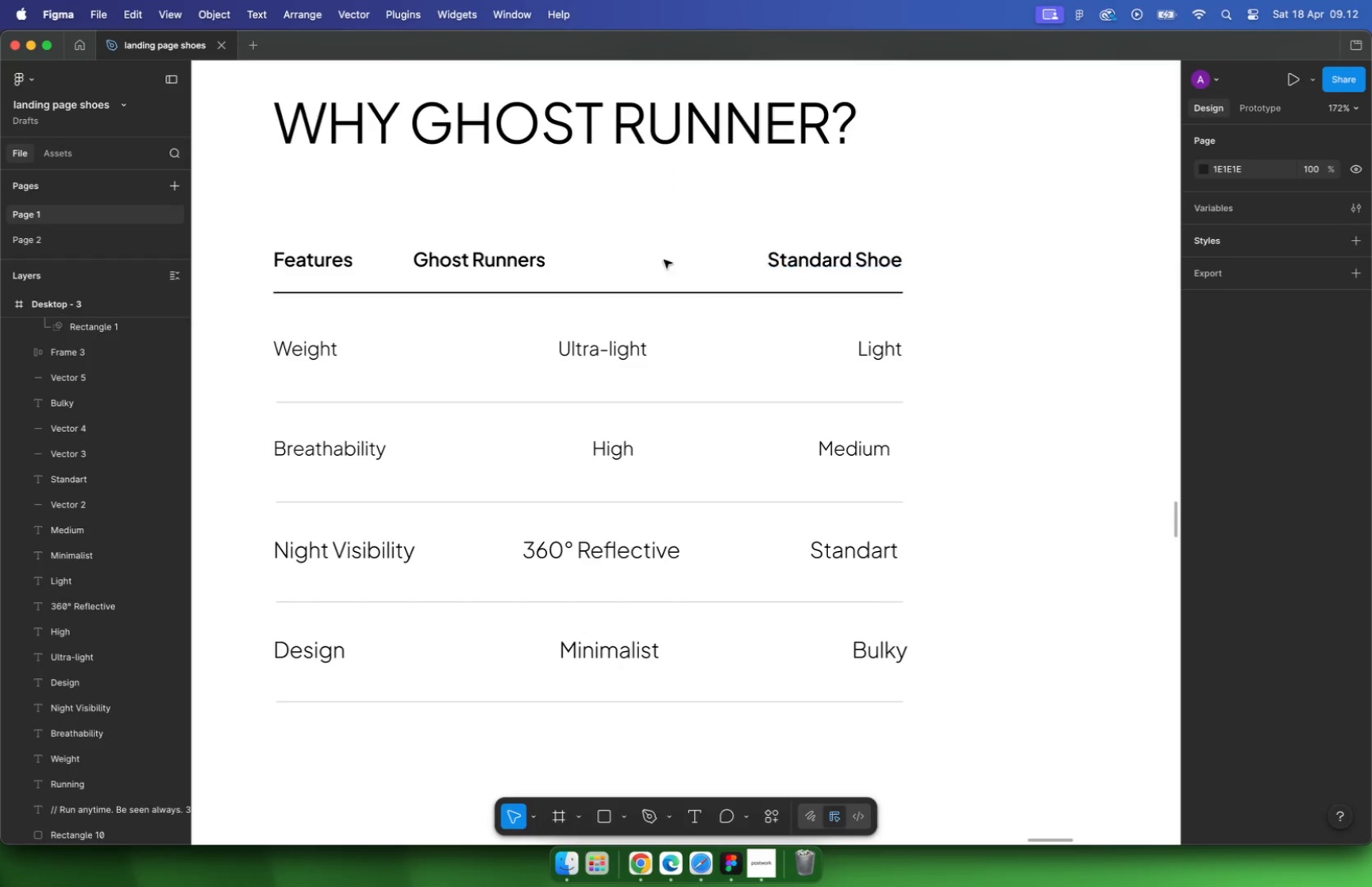 
left_click([519, 268])
 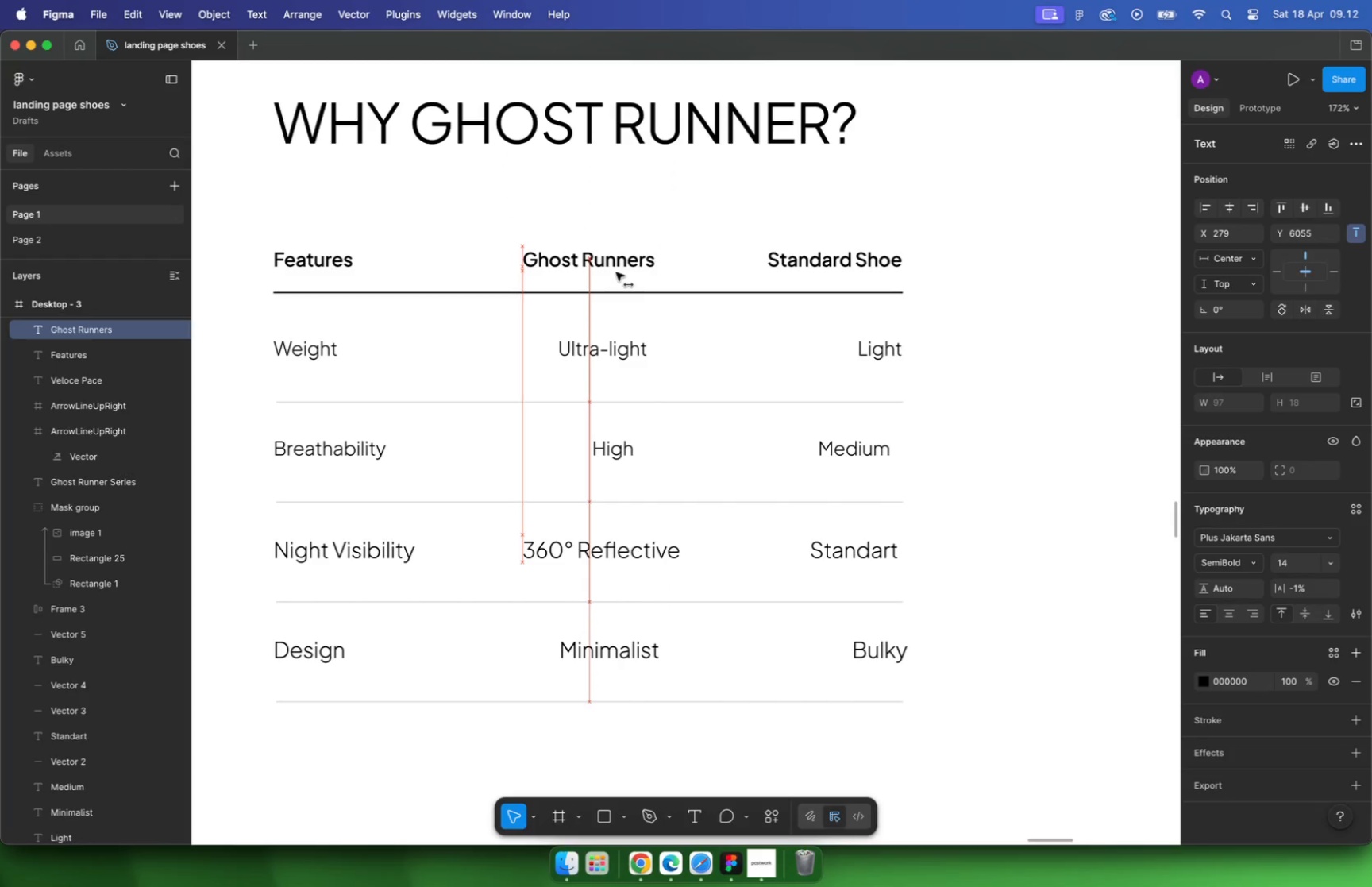 
left_click_drag(start_coordinate=[506, 260], to_coordinate=[634, 275])
 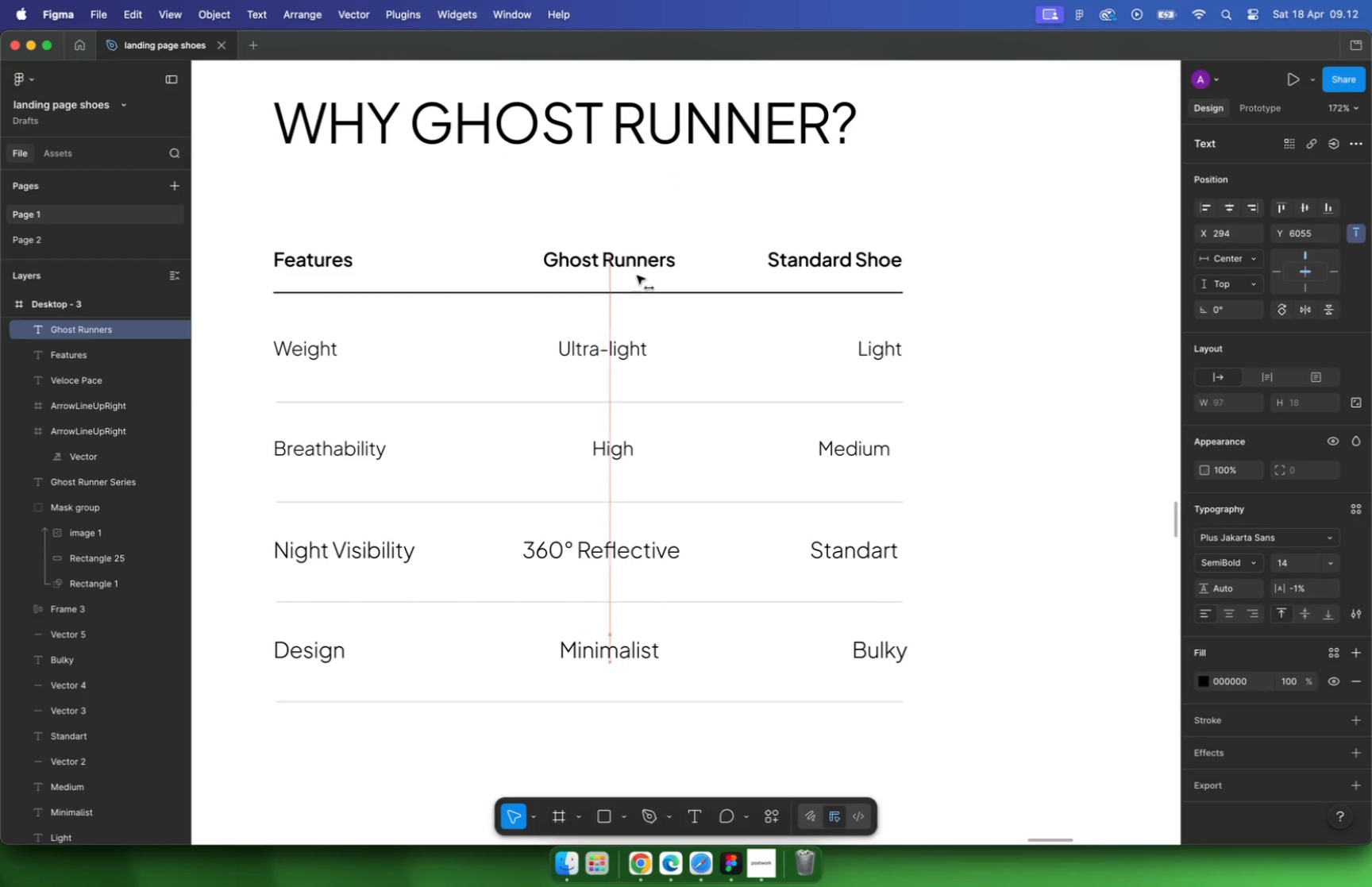 
hold_key(key=ShiftLeft, duration=3.26)
 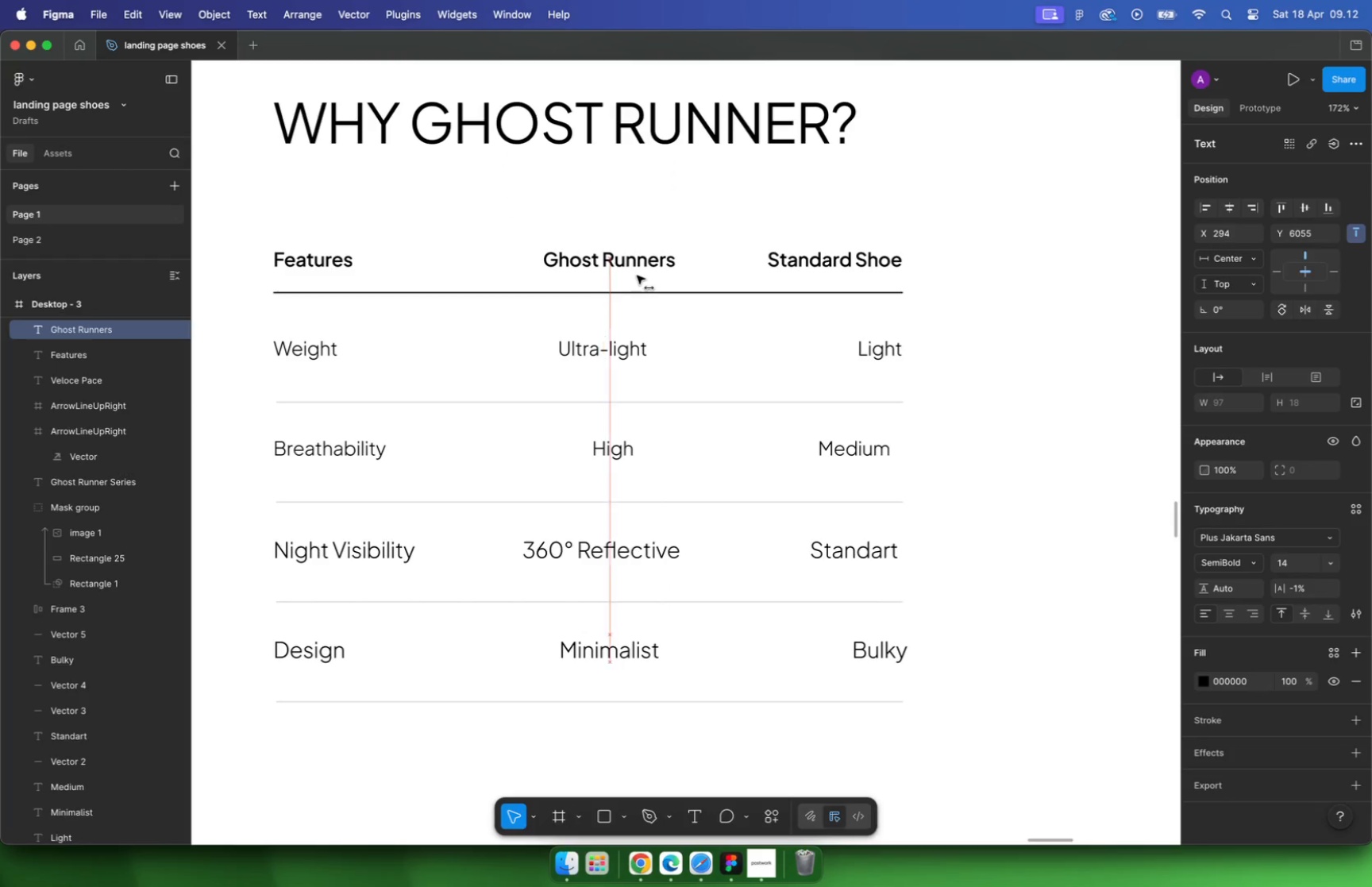 
hold_key(key=CommandLeft, duration=0.5)
scroll: coordinate [630, 276], scroll_direction: down, amount: 5.0
 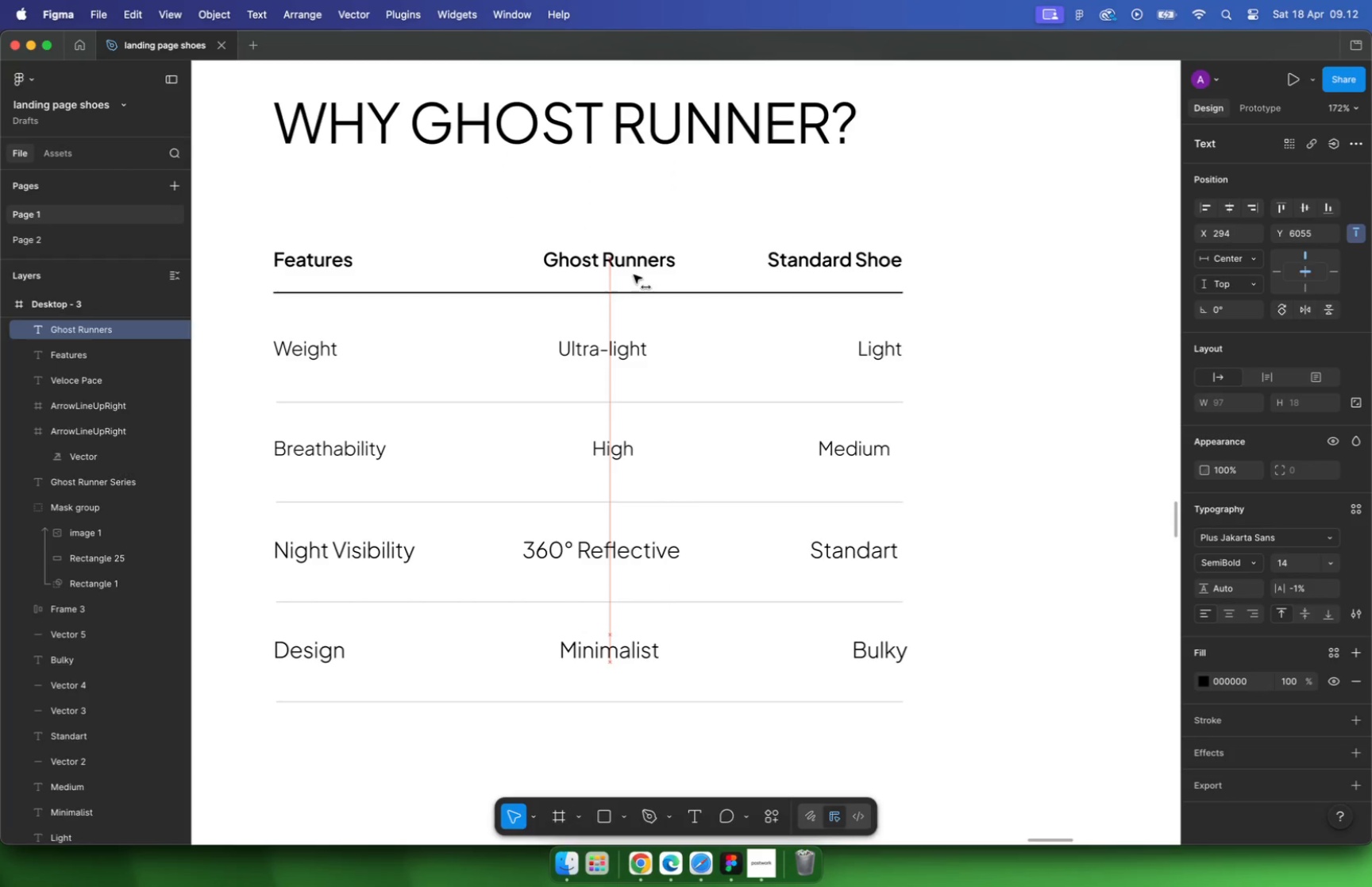 
left_click([876, 310])
 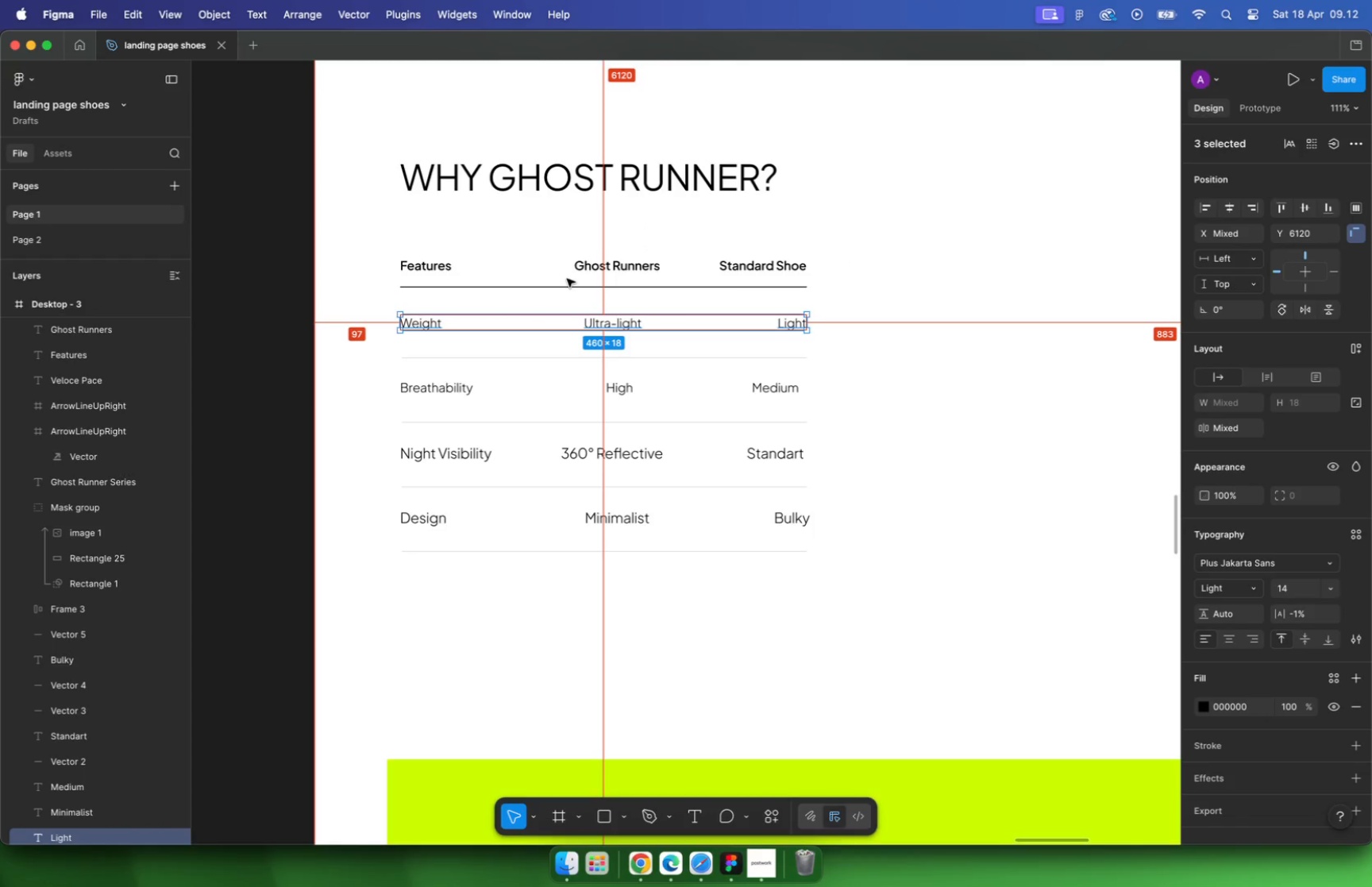 
left_click_drag(start_coordinate=[872, 310], to_coordinate=[382, 333])
 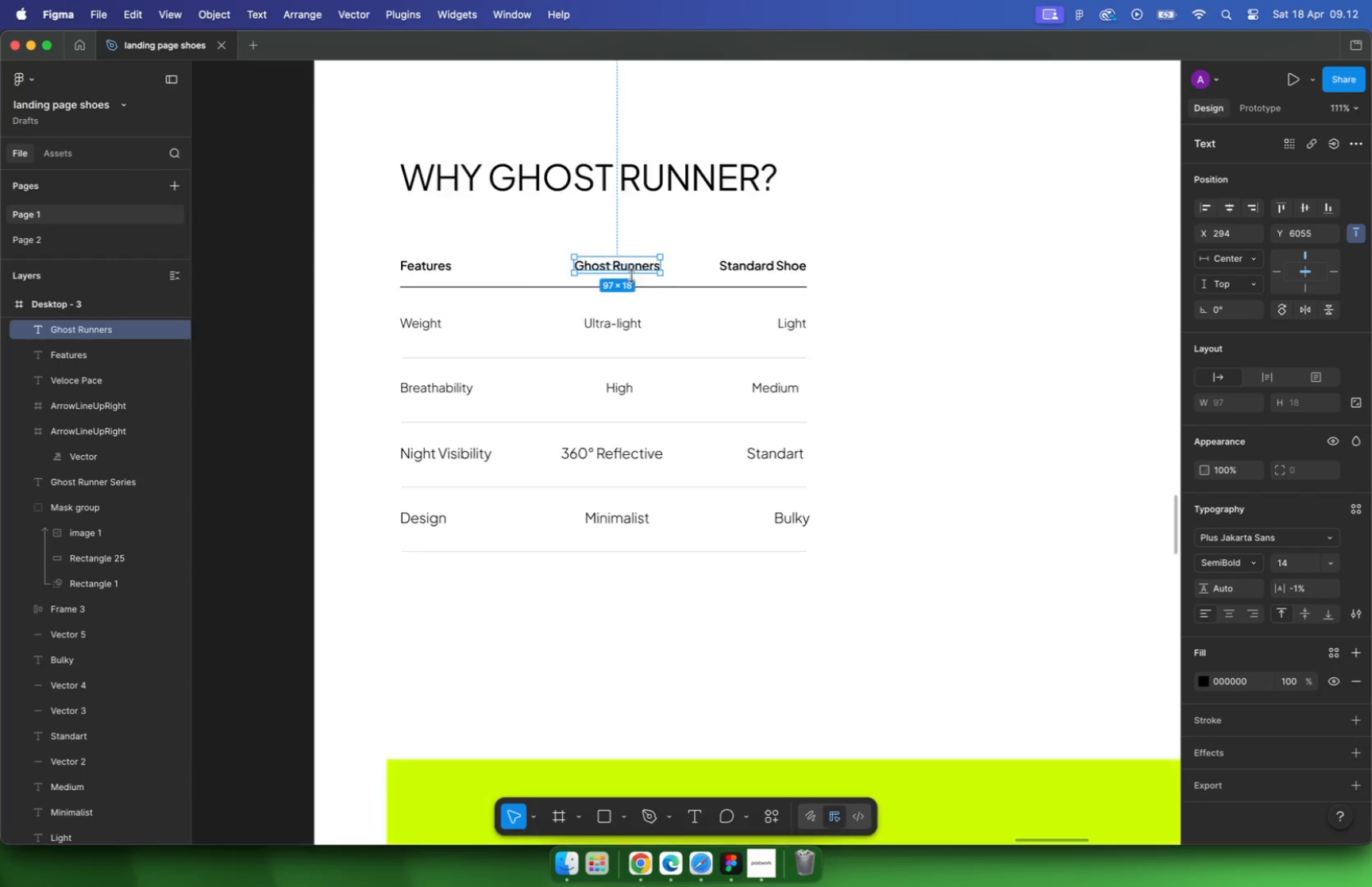 
key(Alt+ArrowUp)
 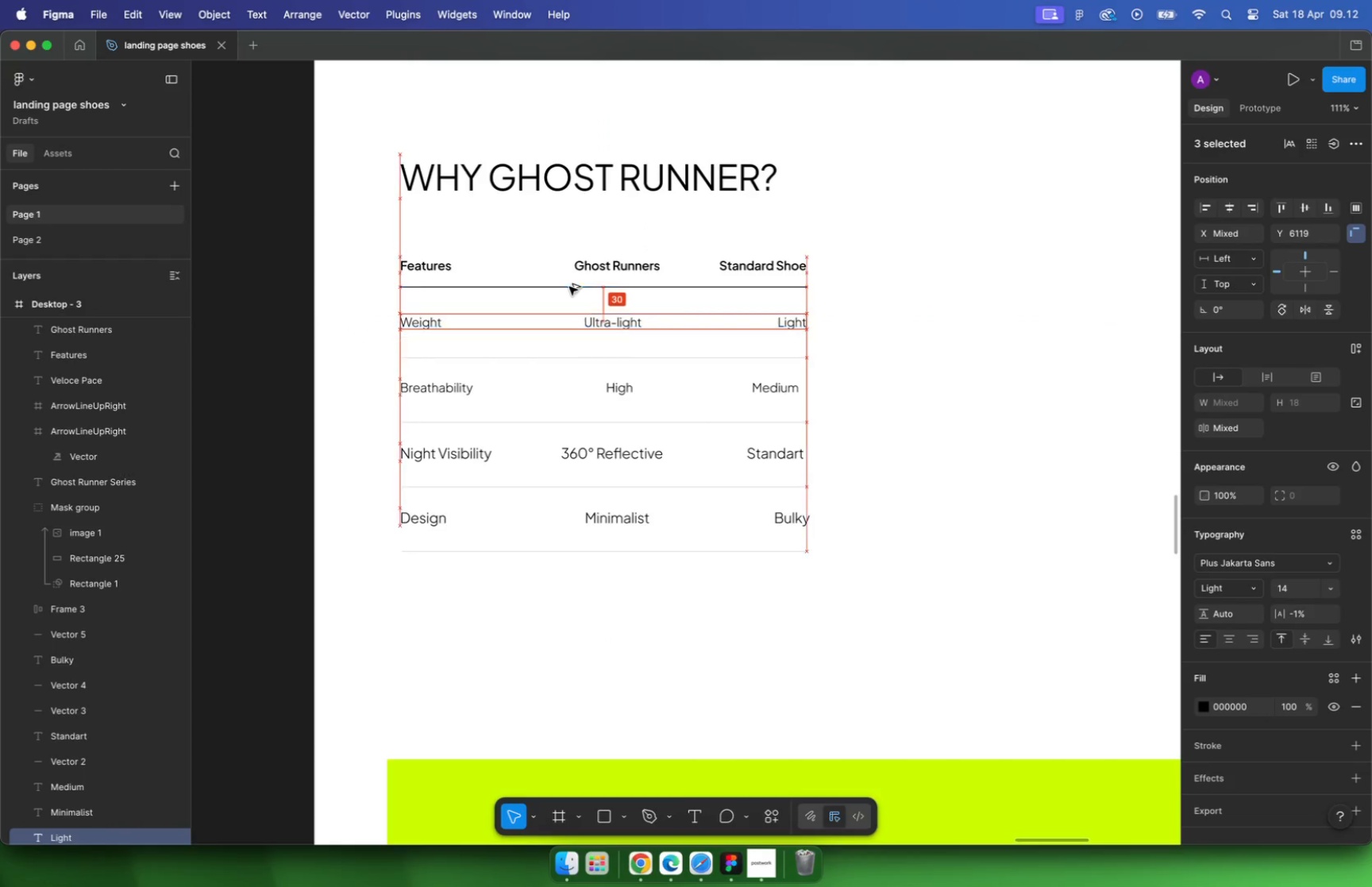 
key(Alt+ArrowUp)
 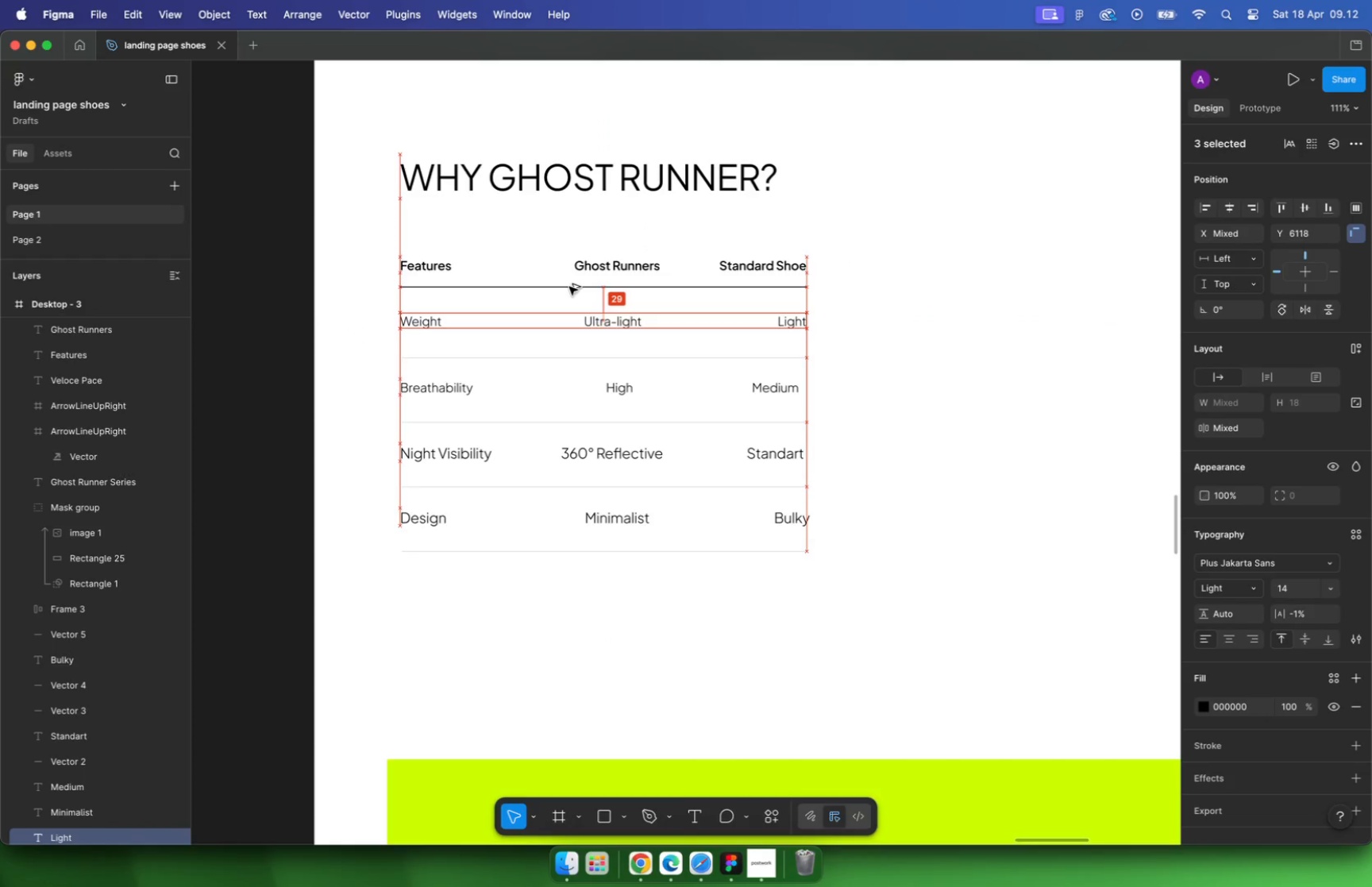 
key(Alt+ArrowDown)
 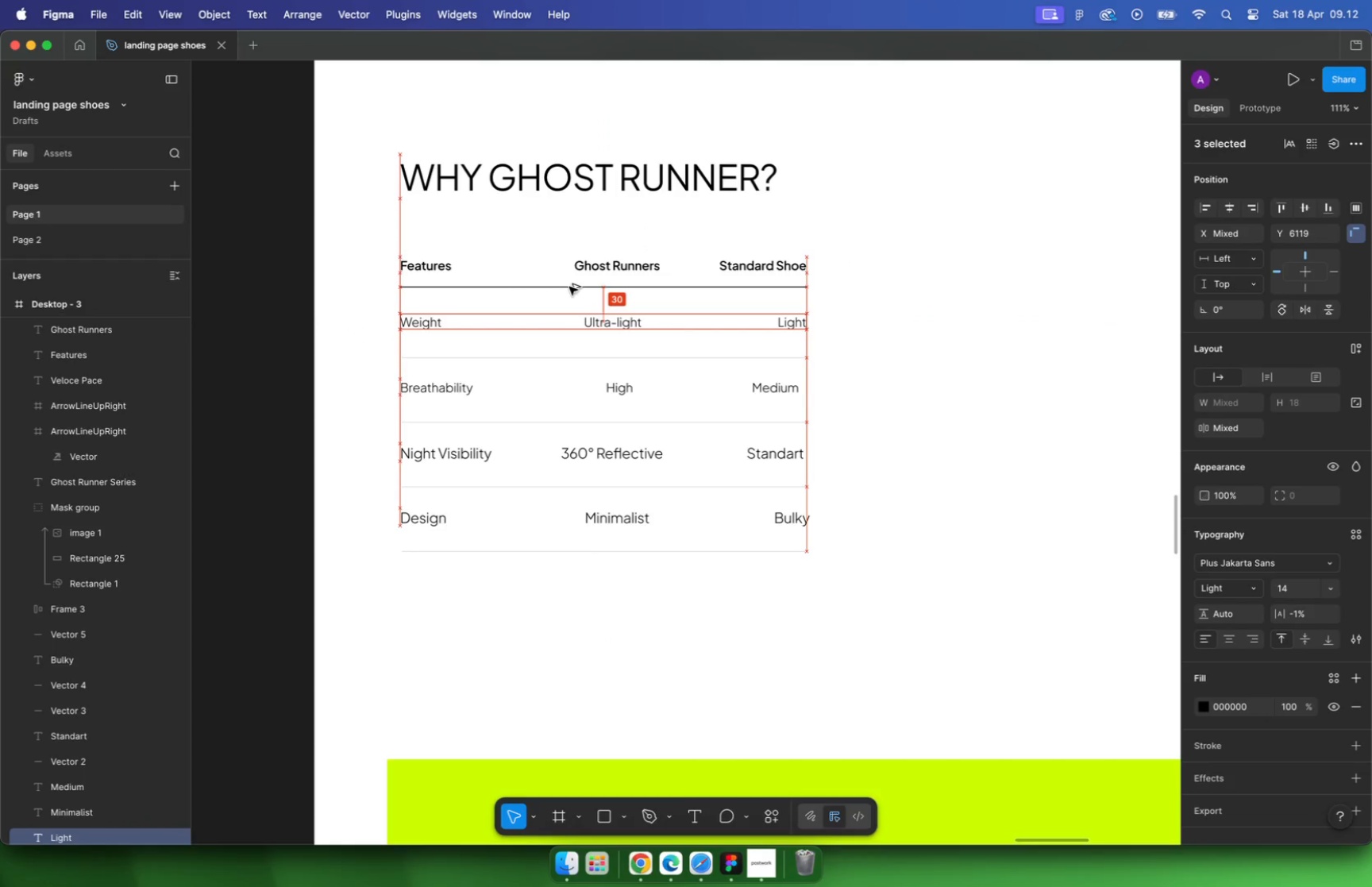 
key(Alt+ArrowUp)
 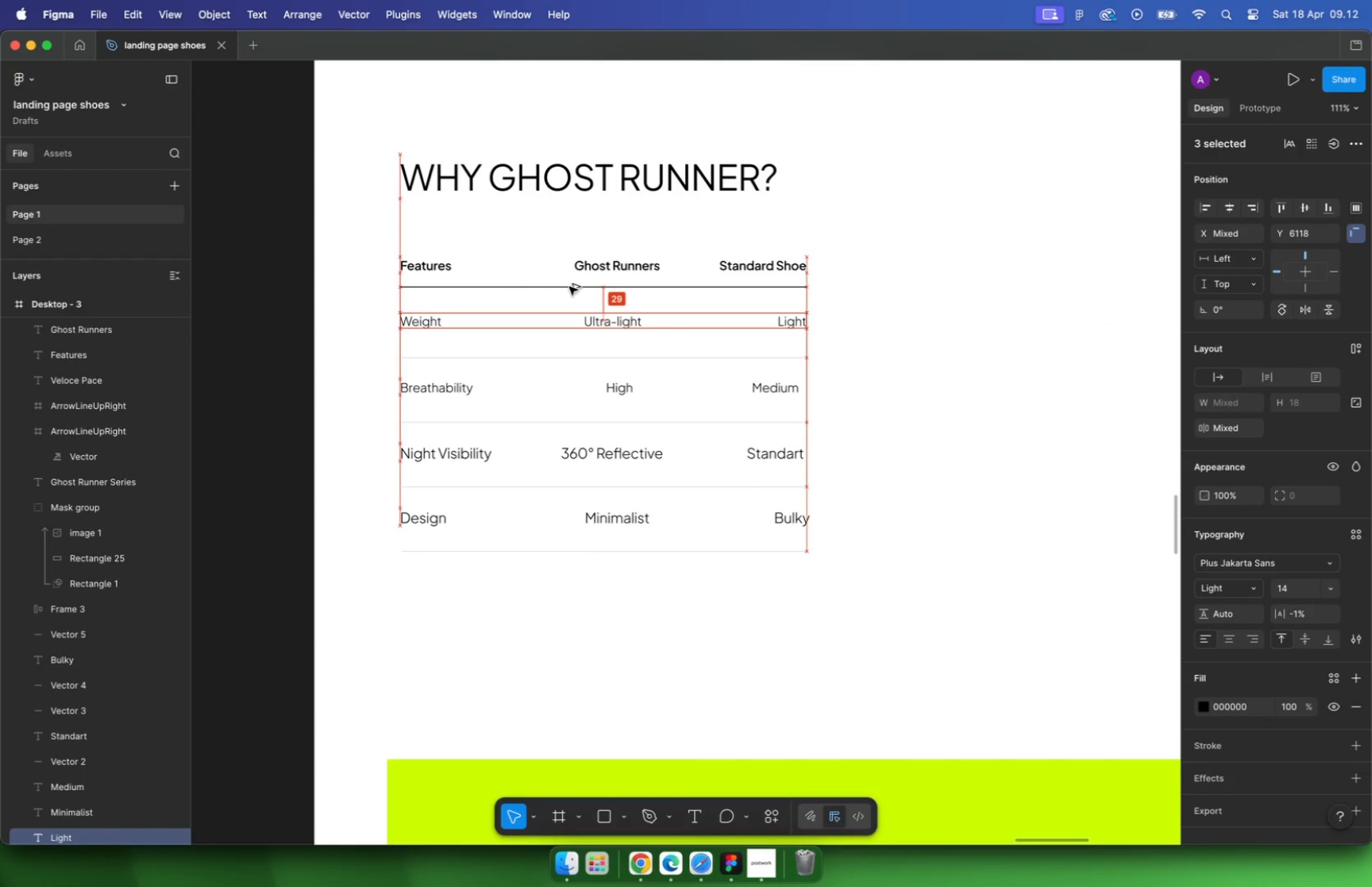 
key(Alt+ArrowUp)
 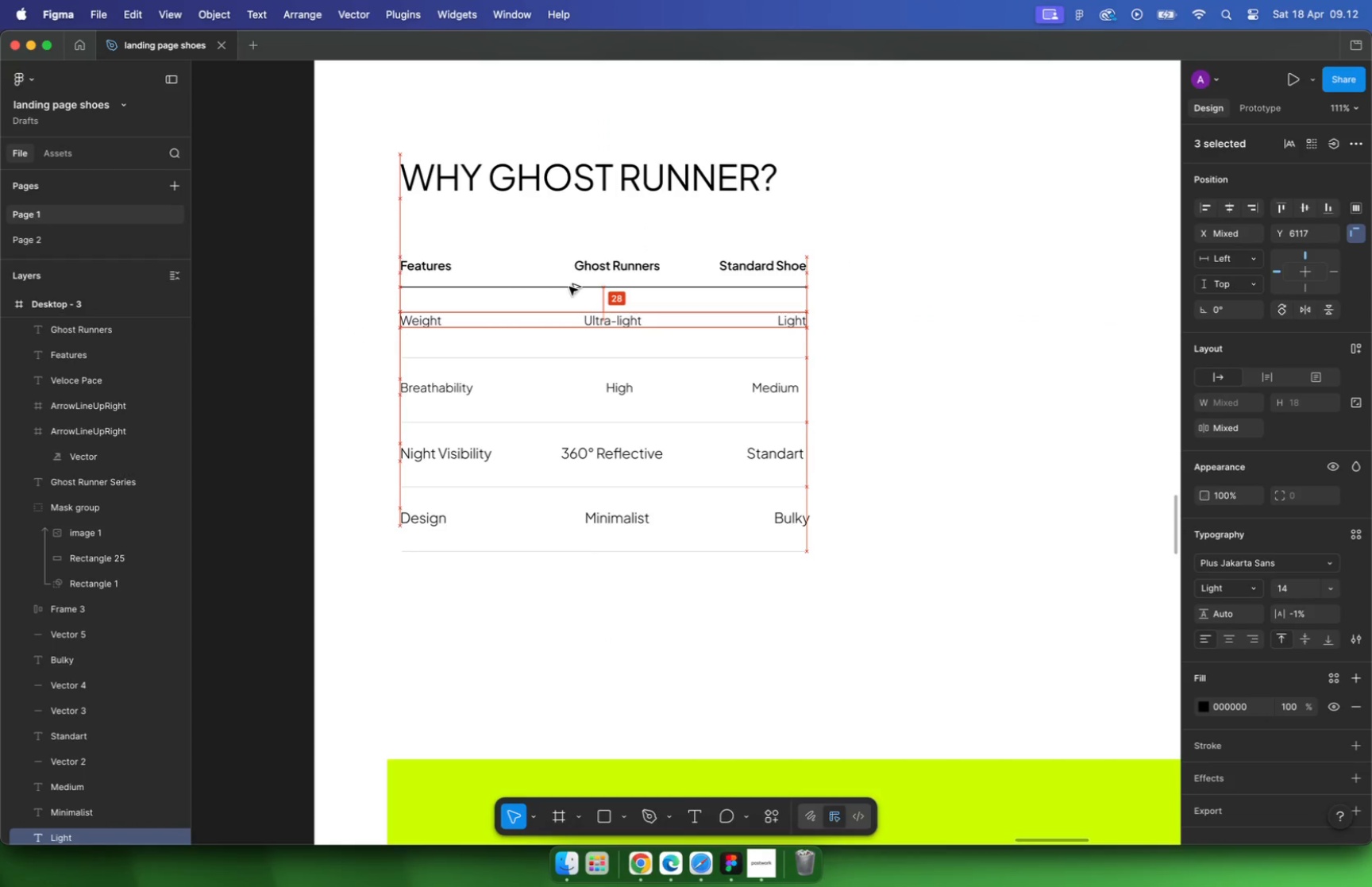 
key(Alt+Shift+ArrowUp)
 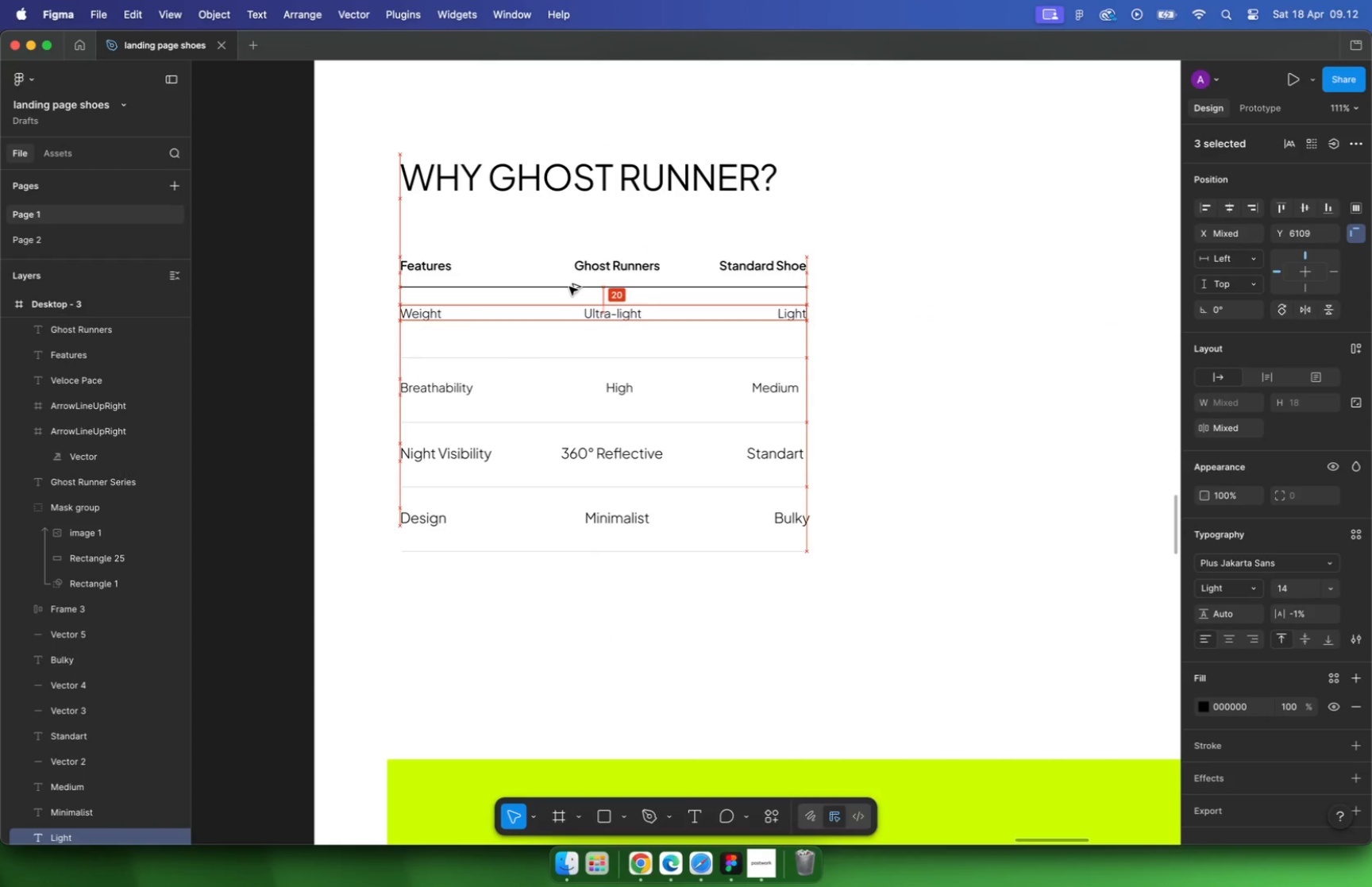 
key(Alt+ArrowDown)
 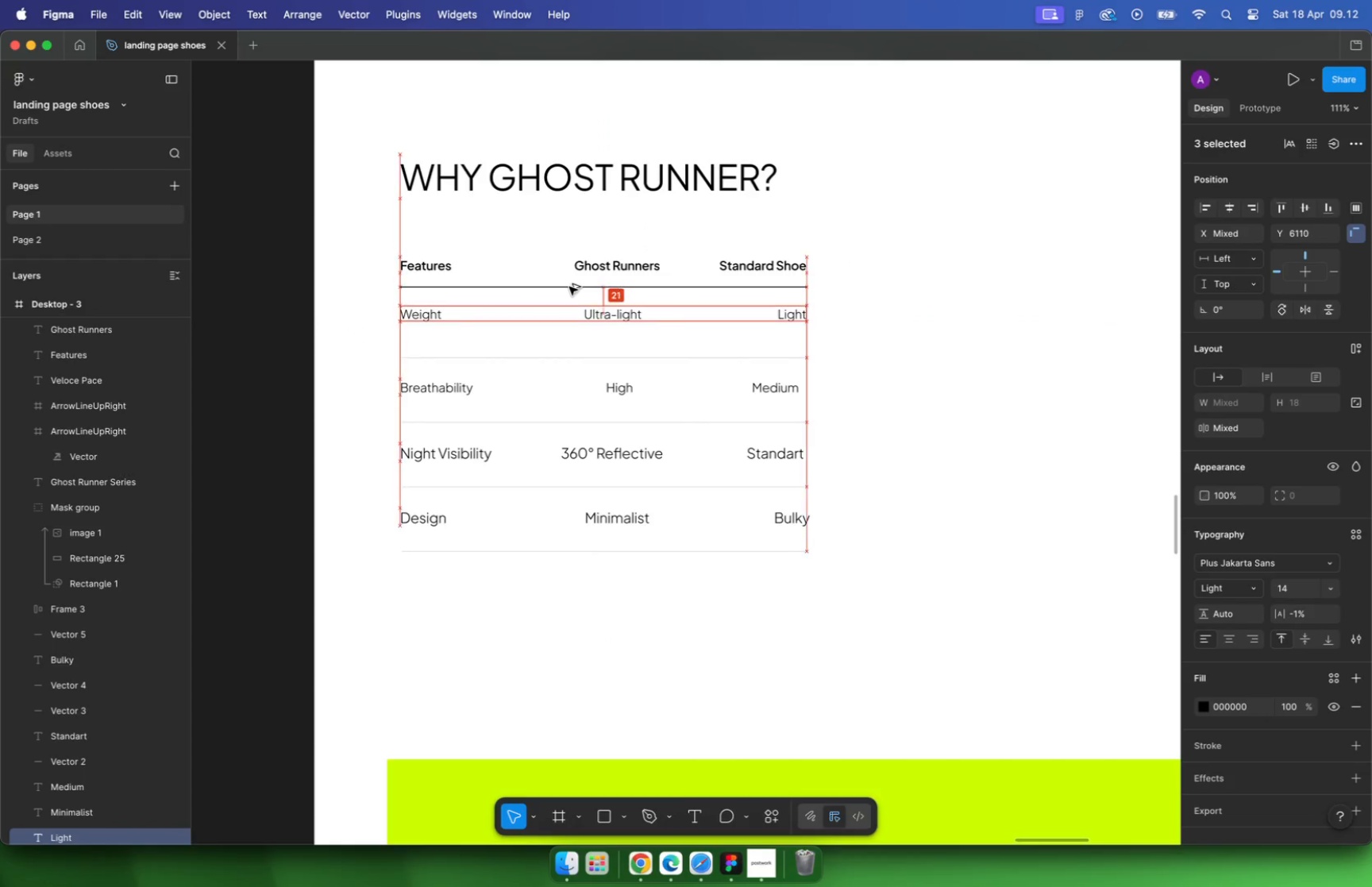 
key(Alt+ArrowDown)
 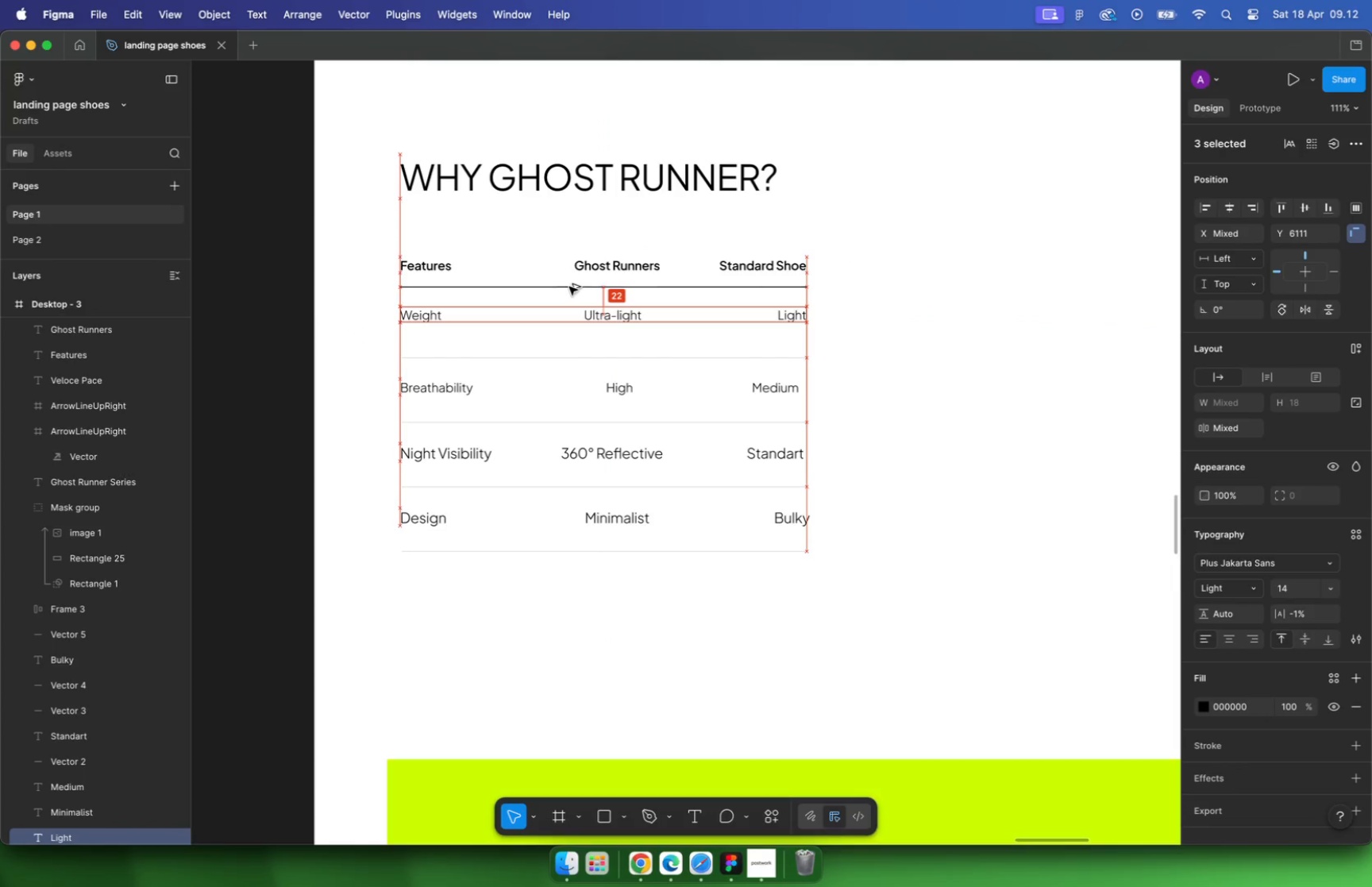 
key(Alt+ArrowDown)
 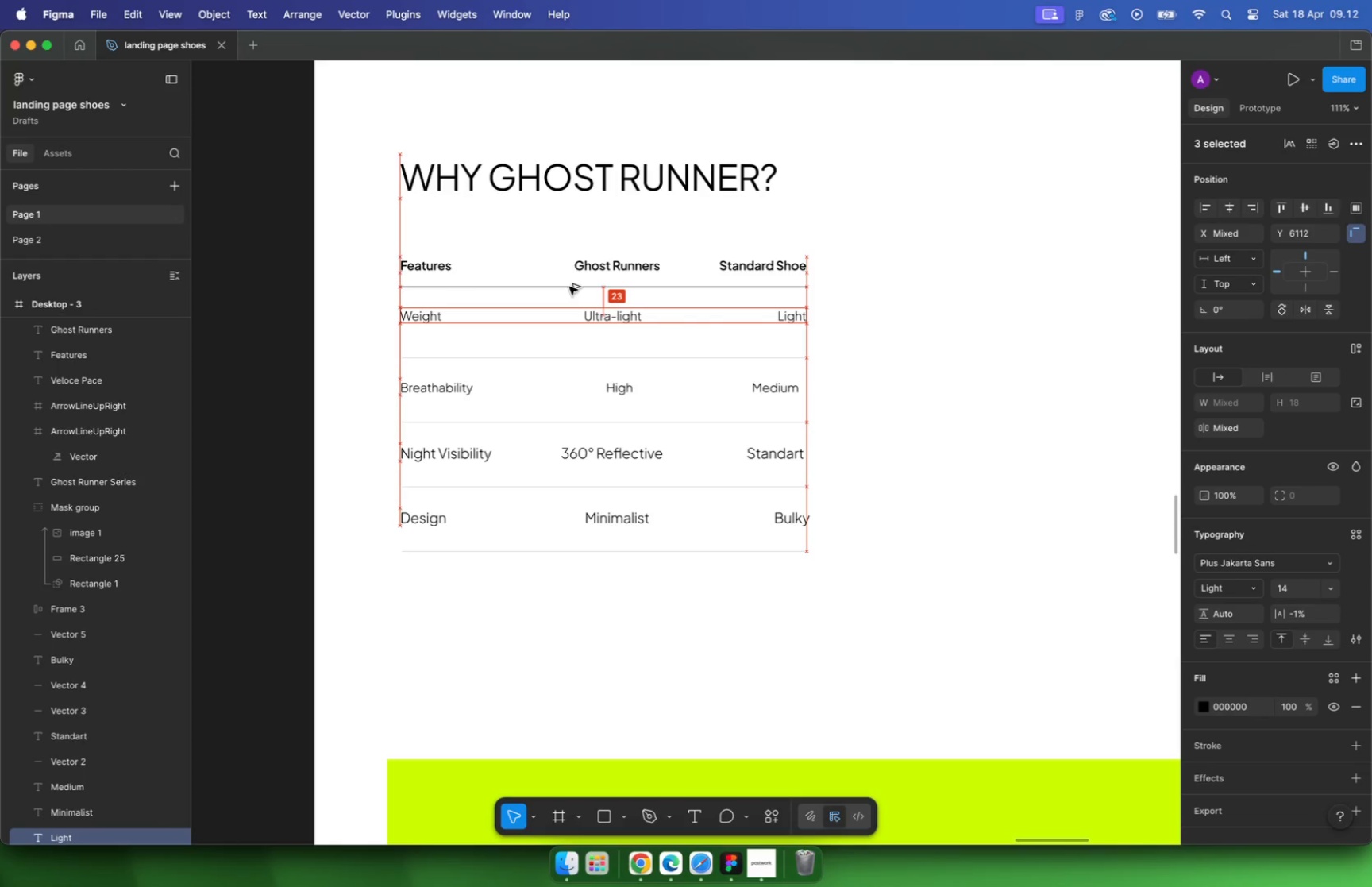 
key(Alt+ArrowDown)
 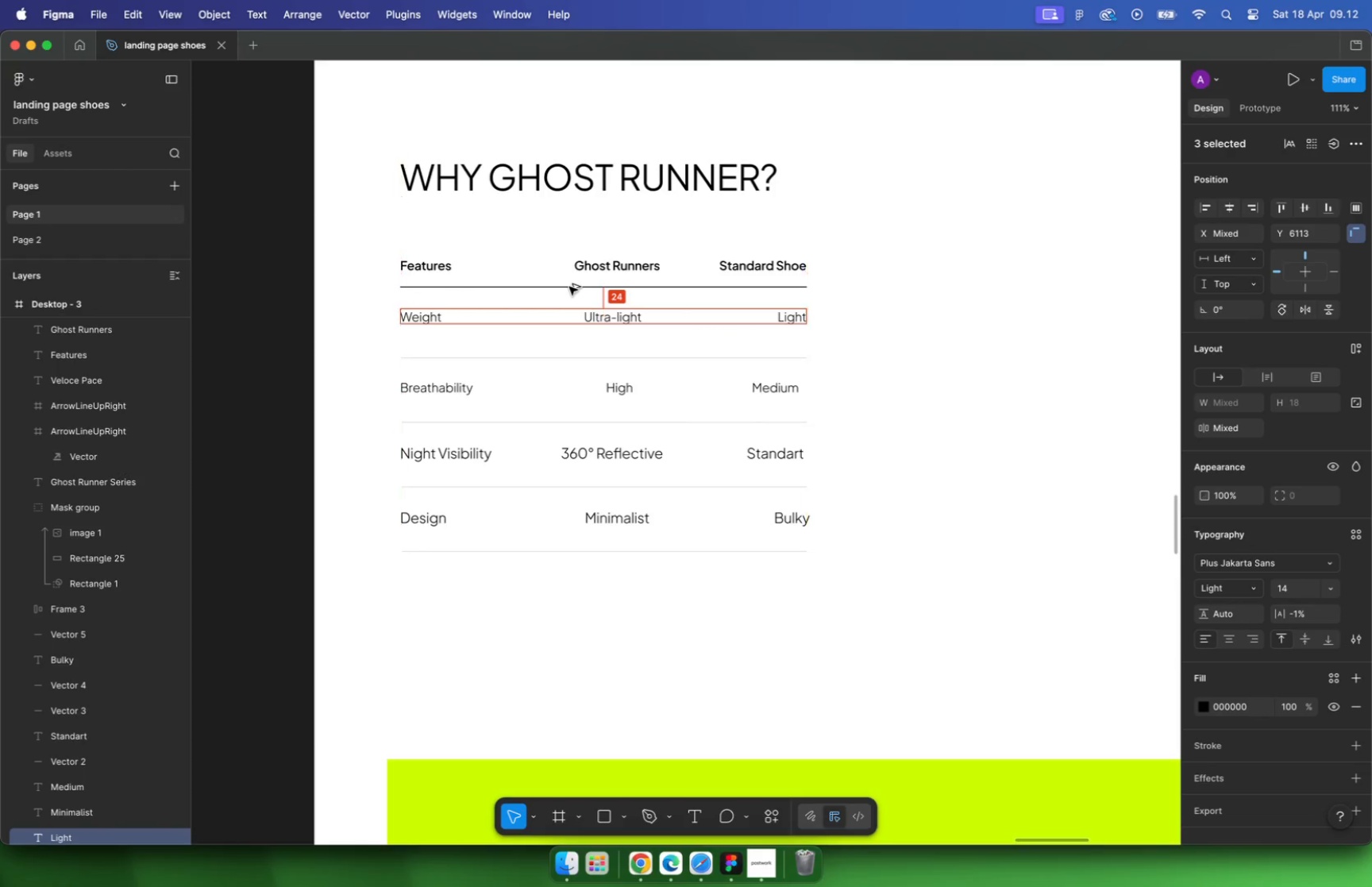 
key(Alt+Shift+ArrowUp)
 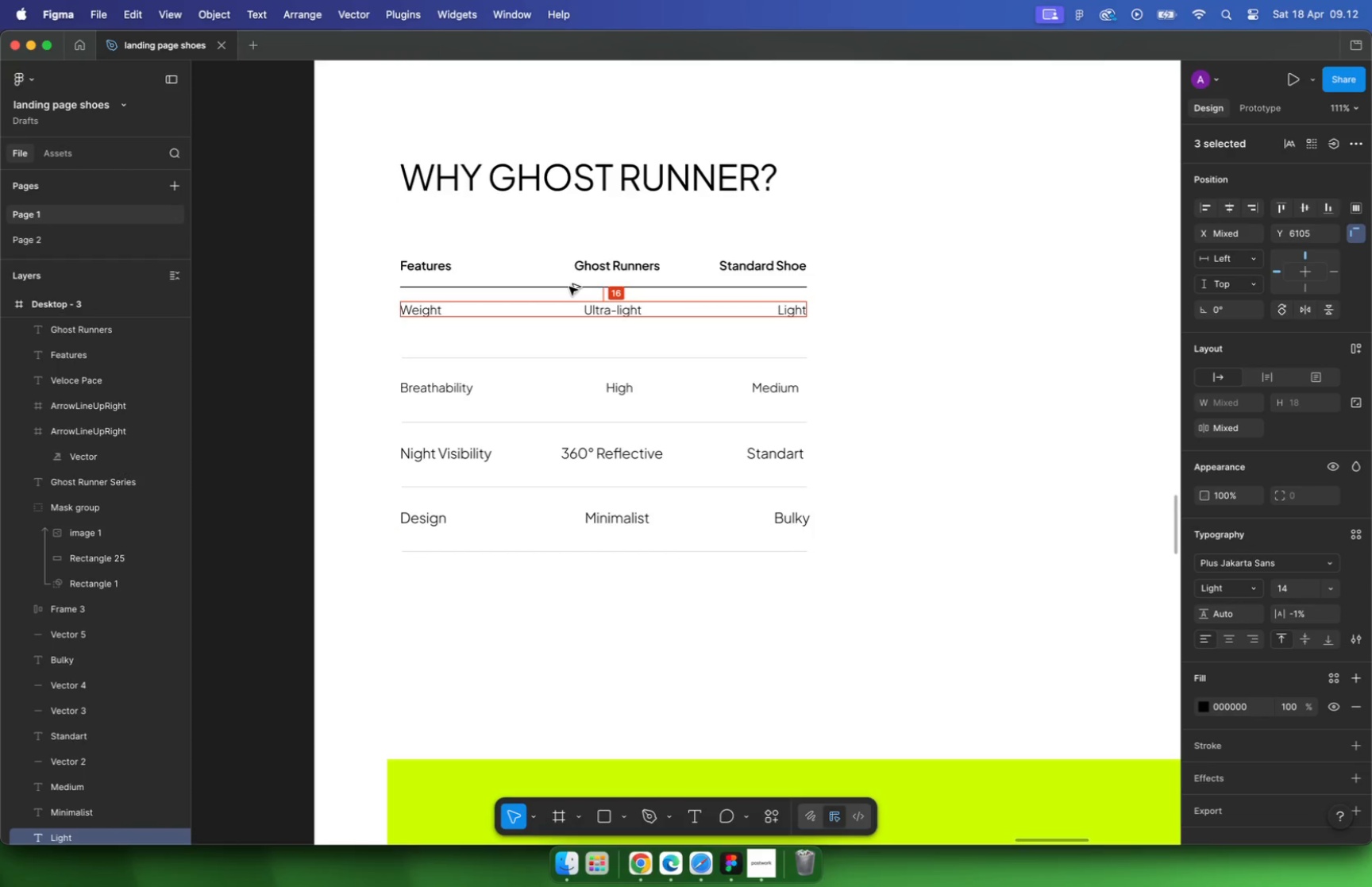 
left_click([736, 359])
 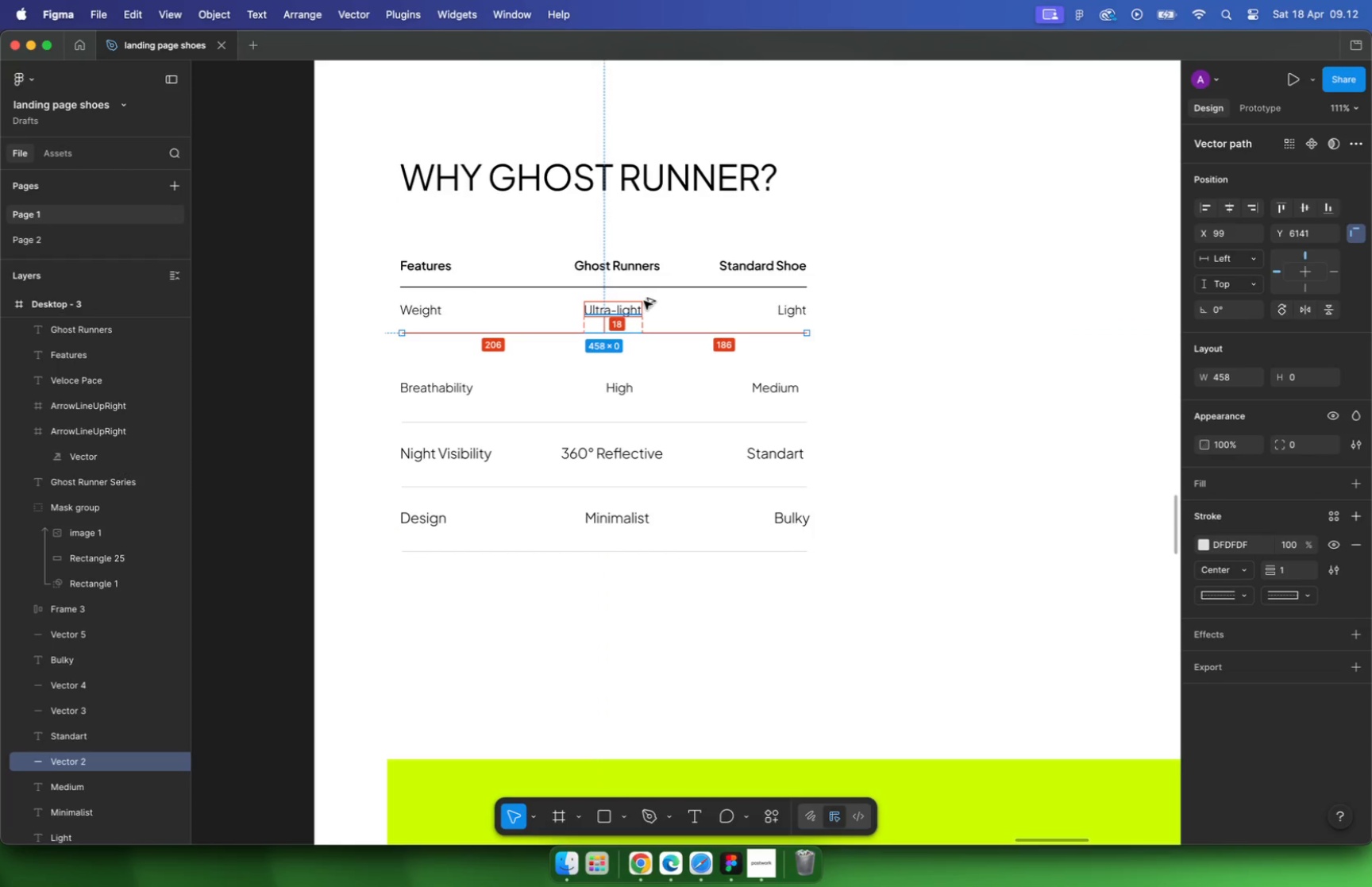 
left_click_drag(start_coordinate=[716, 357], to_coordinate=[717, 332])
 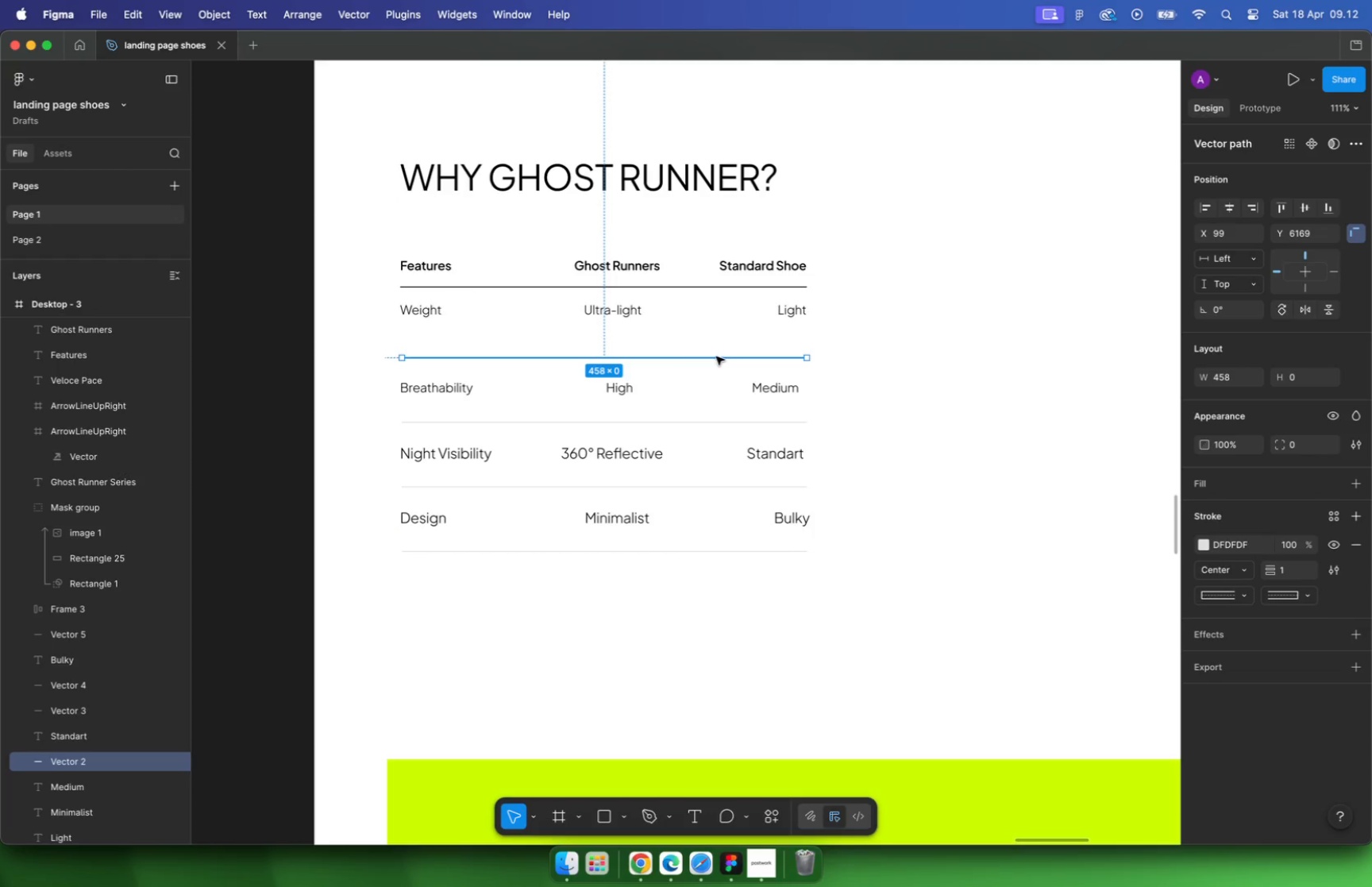 
hold_key(key=ShiftLeft, duration=1.29)
 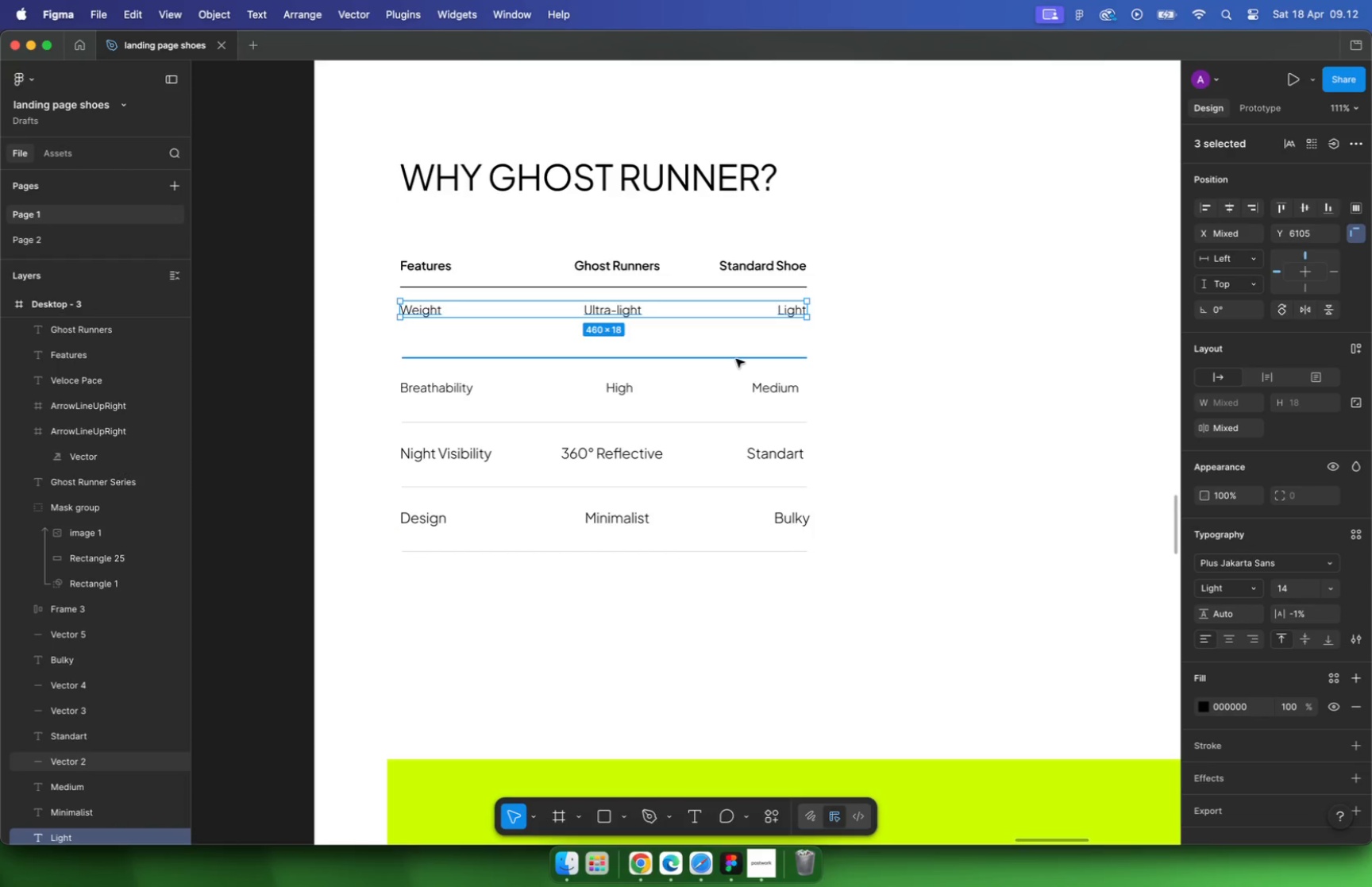 
key(Alt+ArrowUp)
 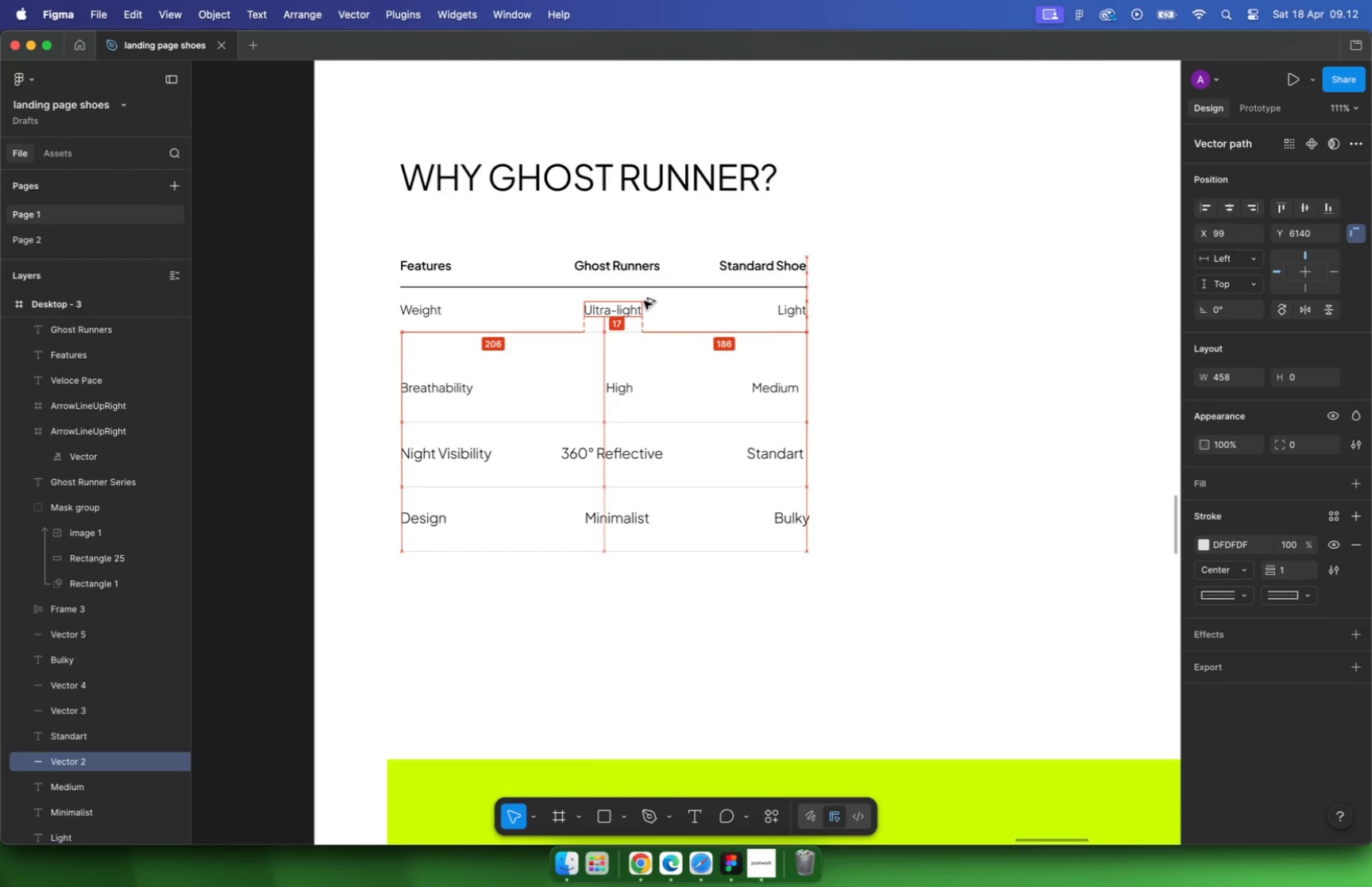 
key(Alt+ArrowUp)
 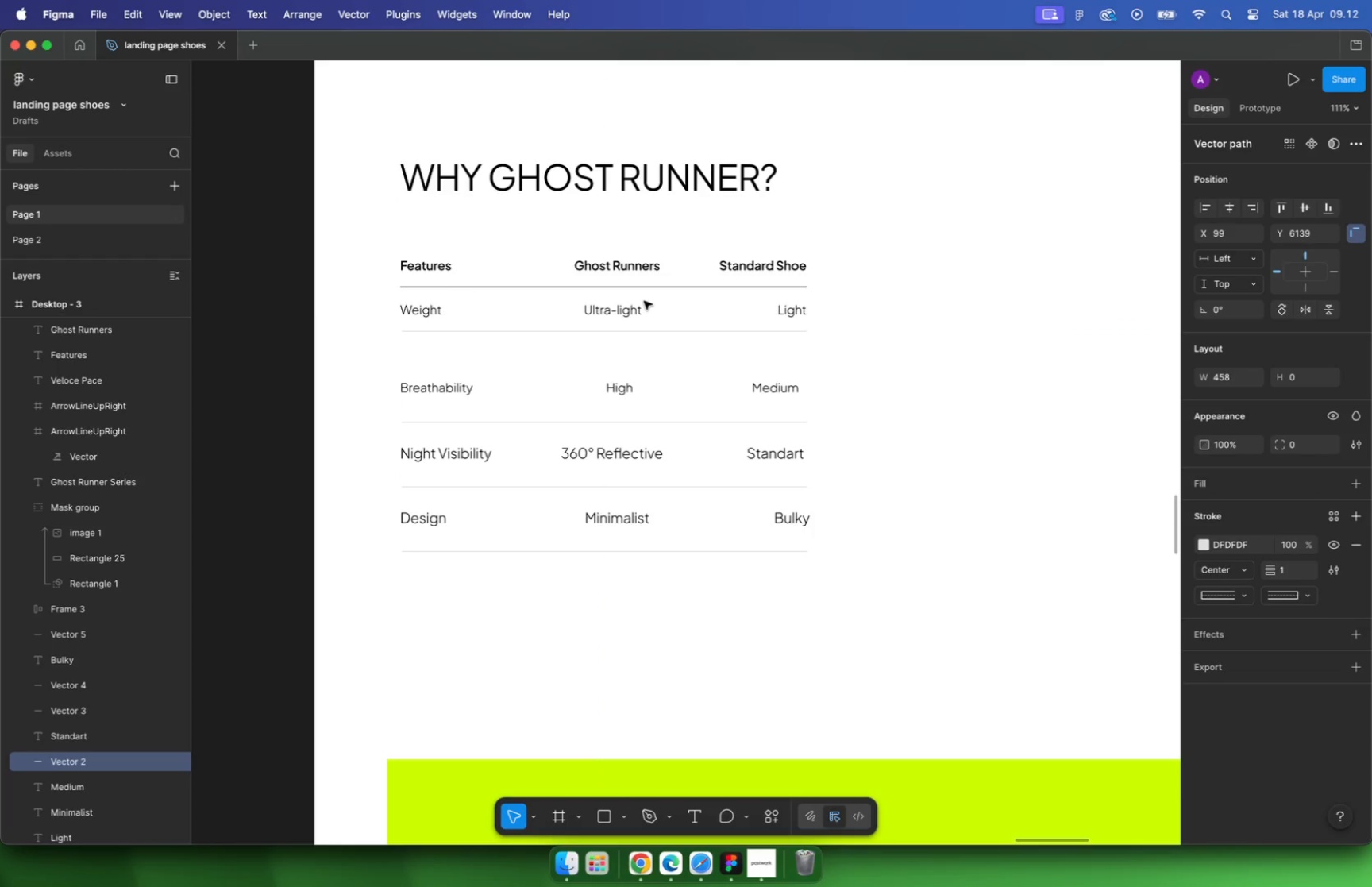 
left_click([877, 328])
 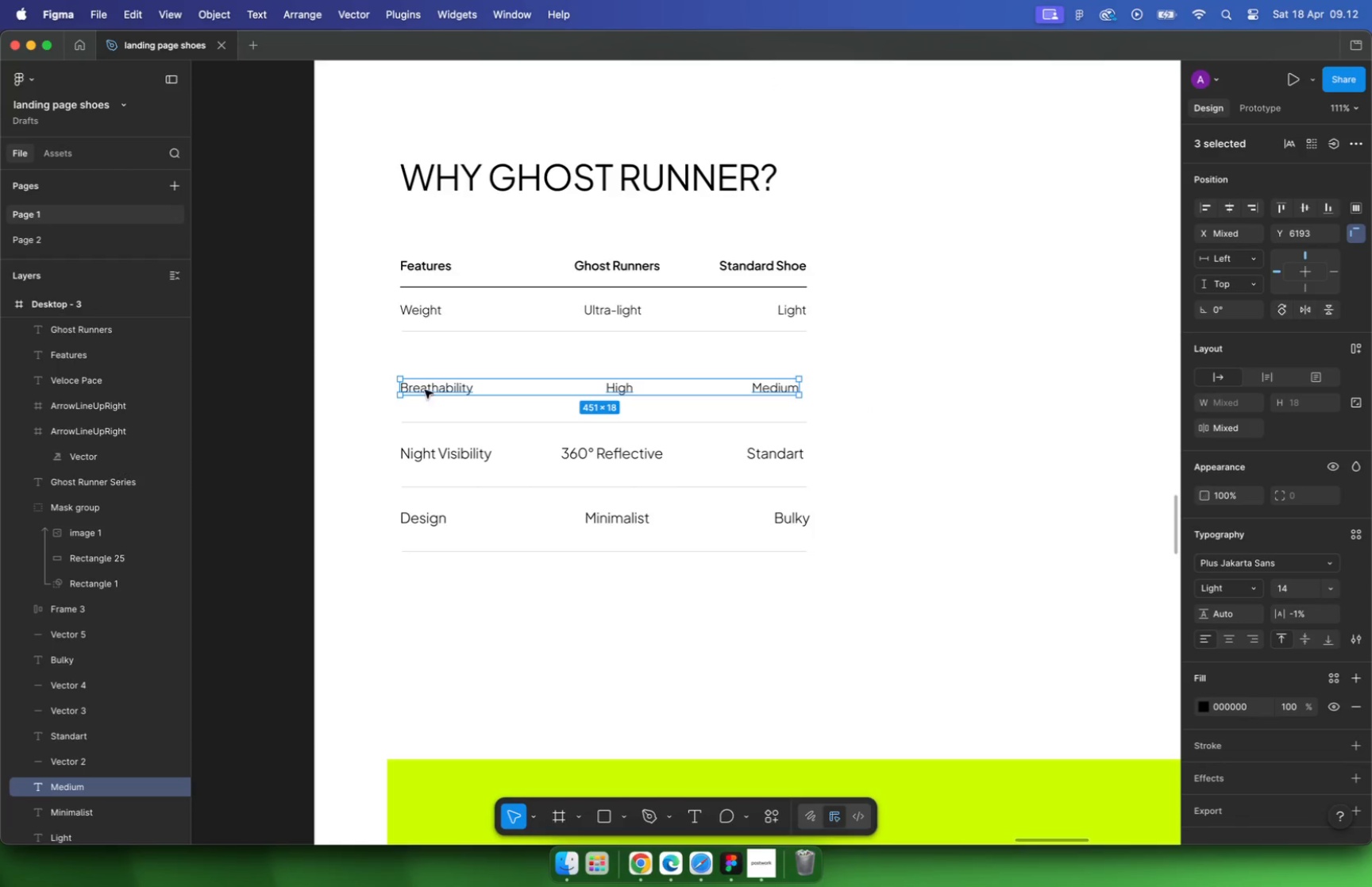 
left_click_drag(start_coordinate=[869, 343], to_coordinate=[387, 408])
 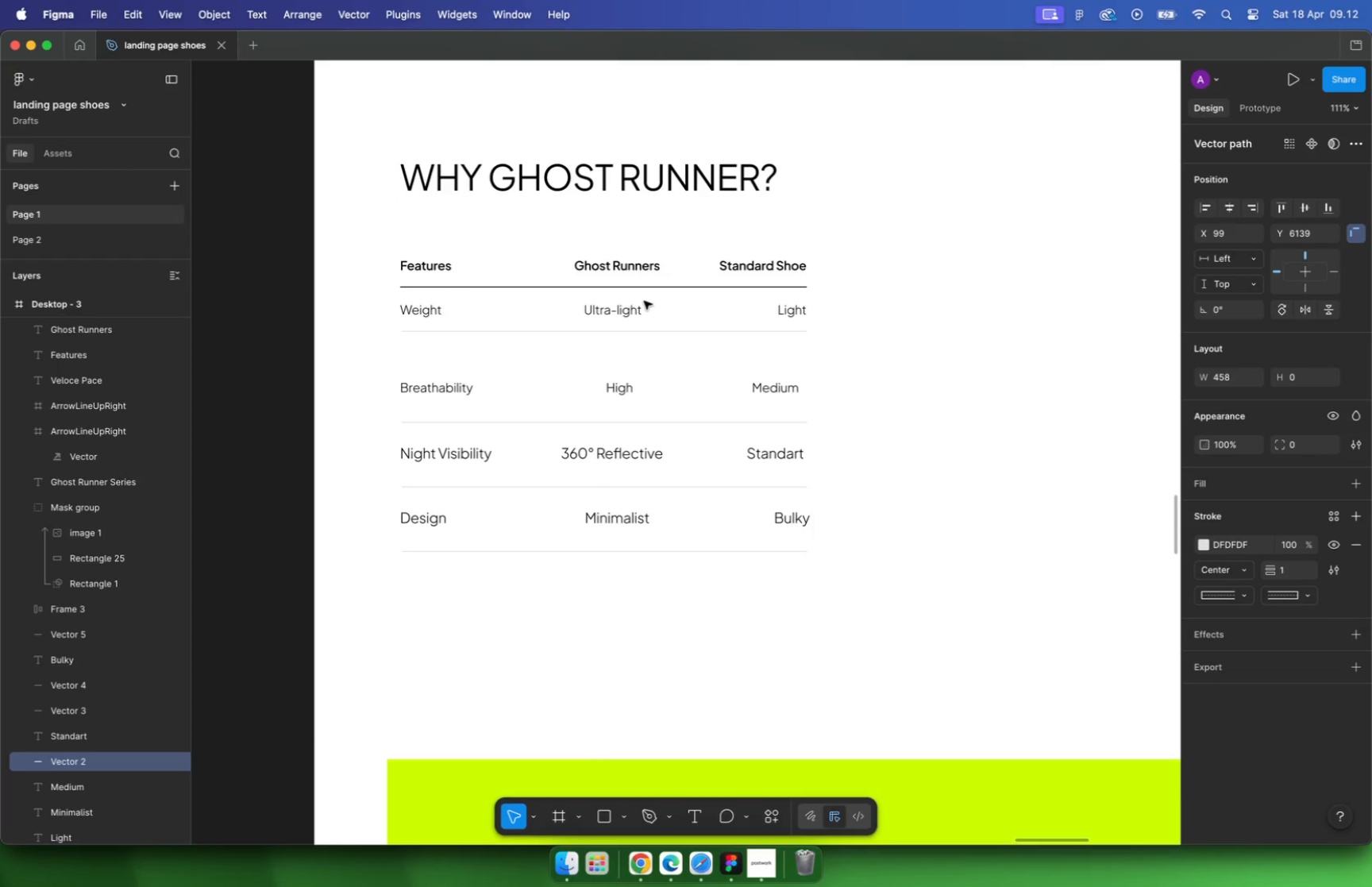 
left_click_drag(start_coordinate=[441, 389], to_coordinate=[441, 355])
 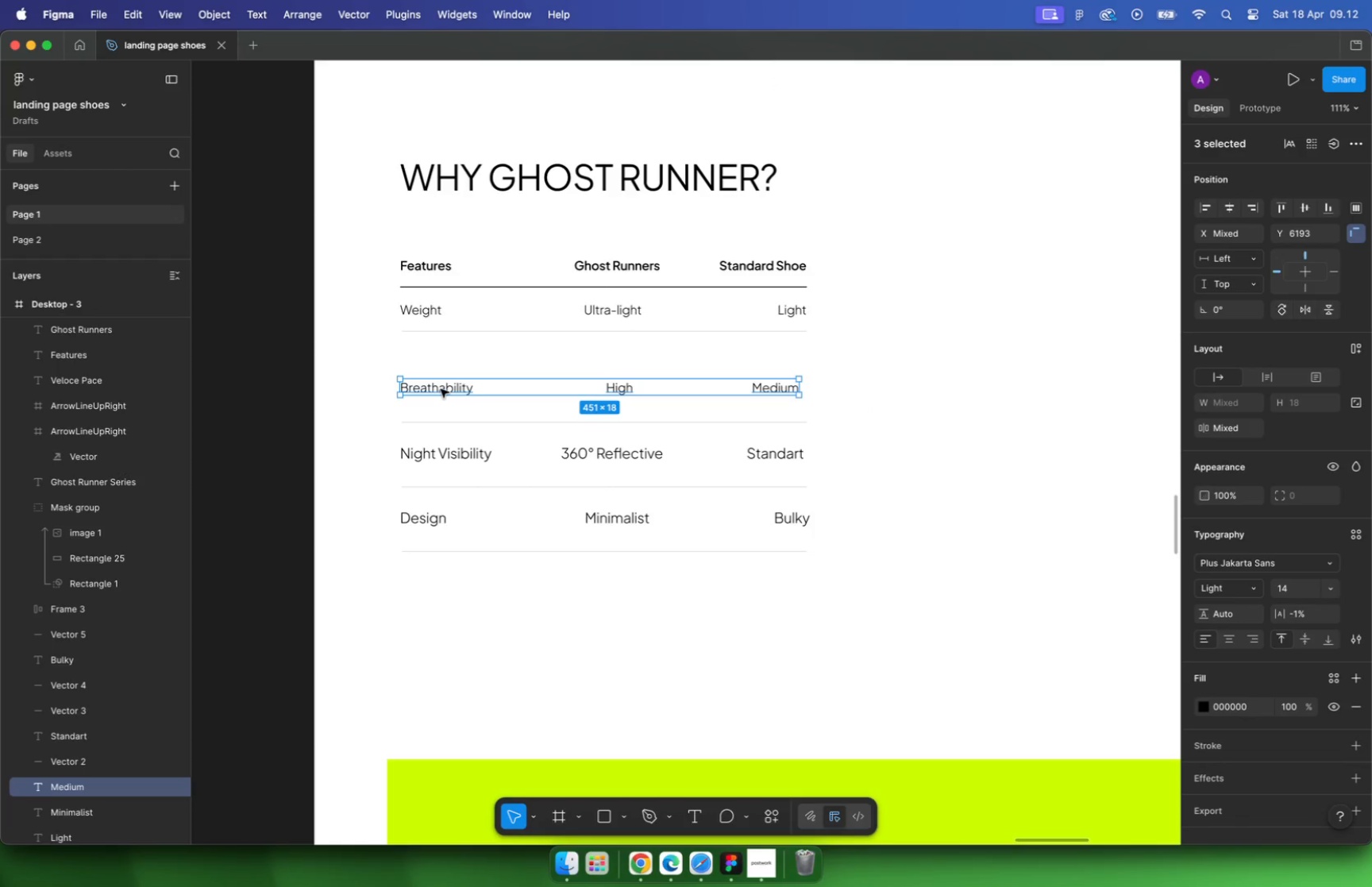 
hold_key(key=ShiftLeft, duration=1.65)
 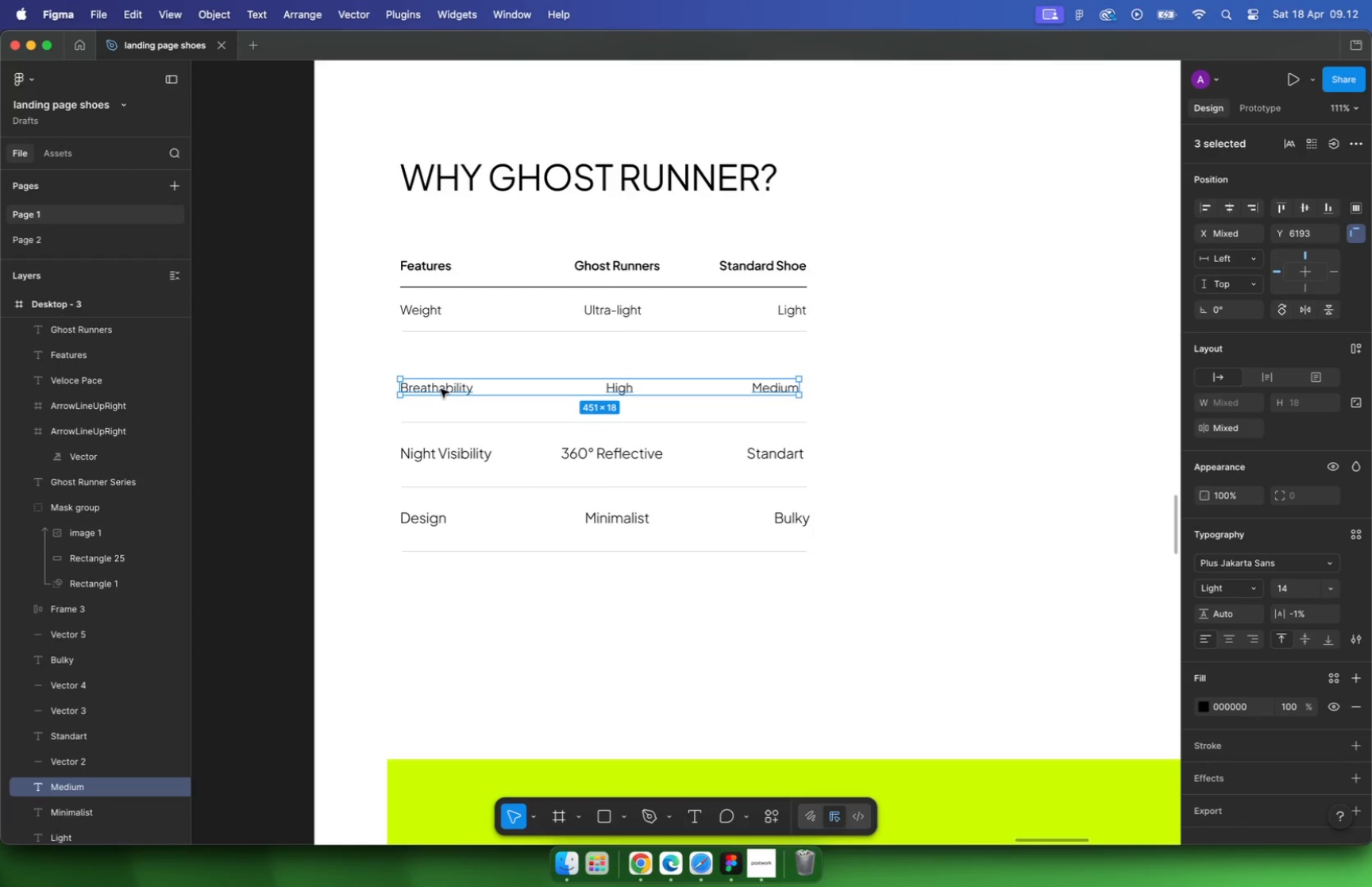 
left_click([850, 381])
 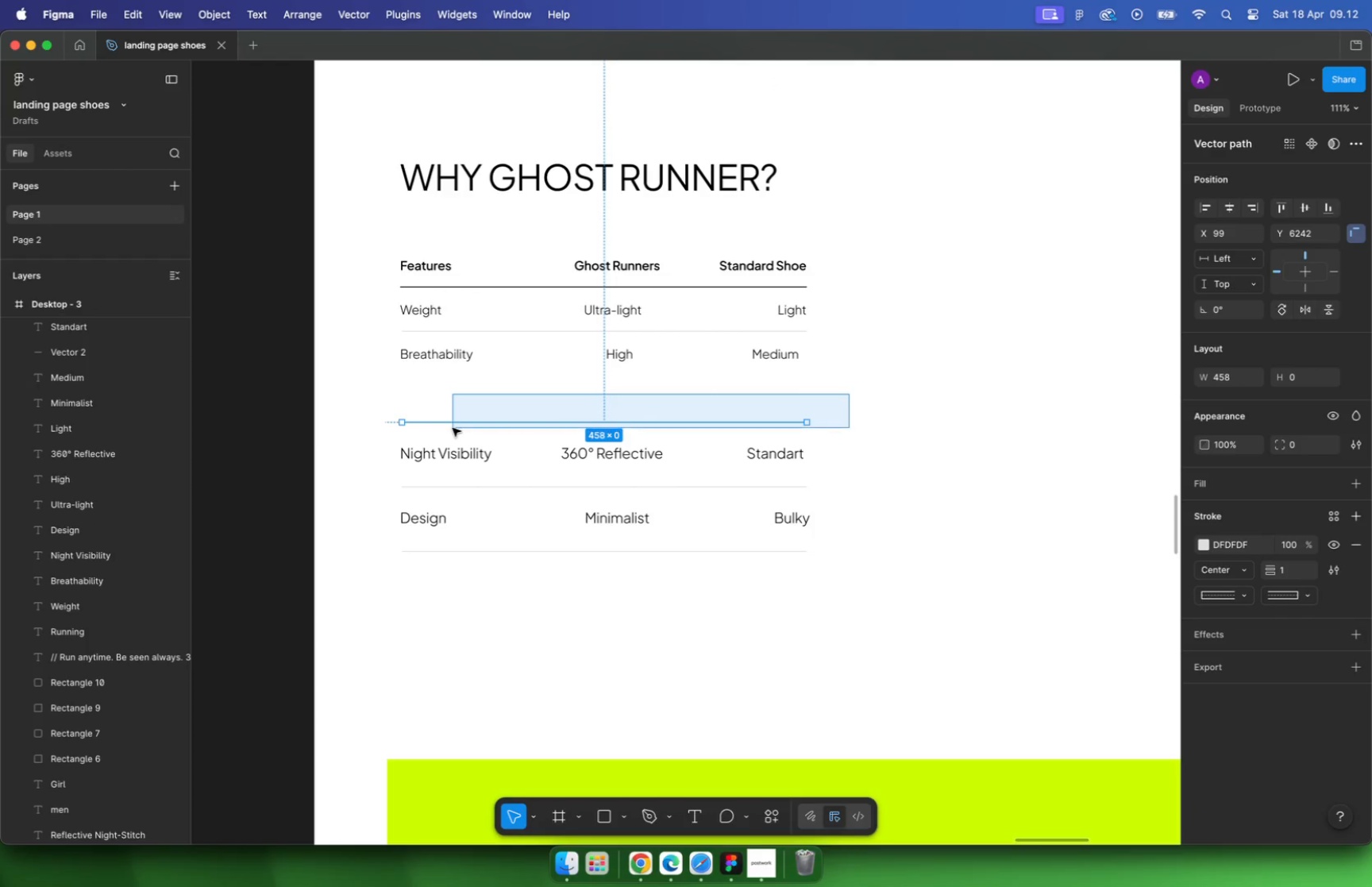 
left_click_drag(start_coordinate=[849, 393], to_coordinate=[453, 428])
 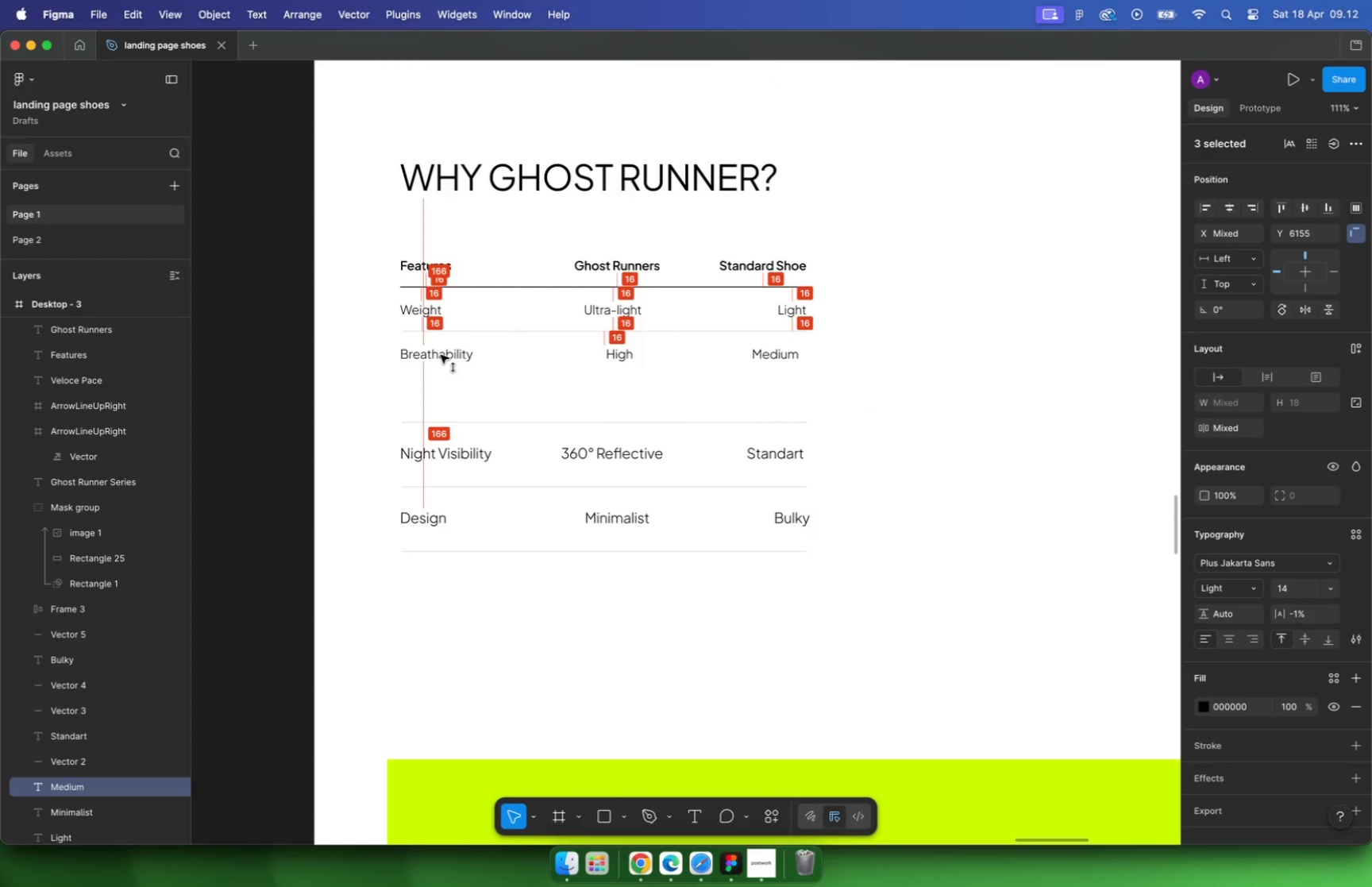 
left_click_drag(start_coordinate=[472, 422], to_coordinate=[474, 380])
 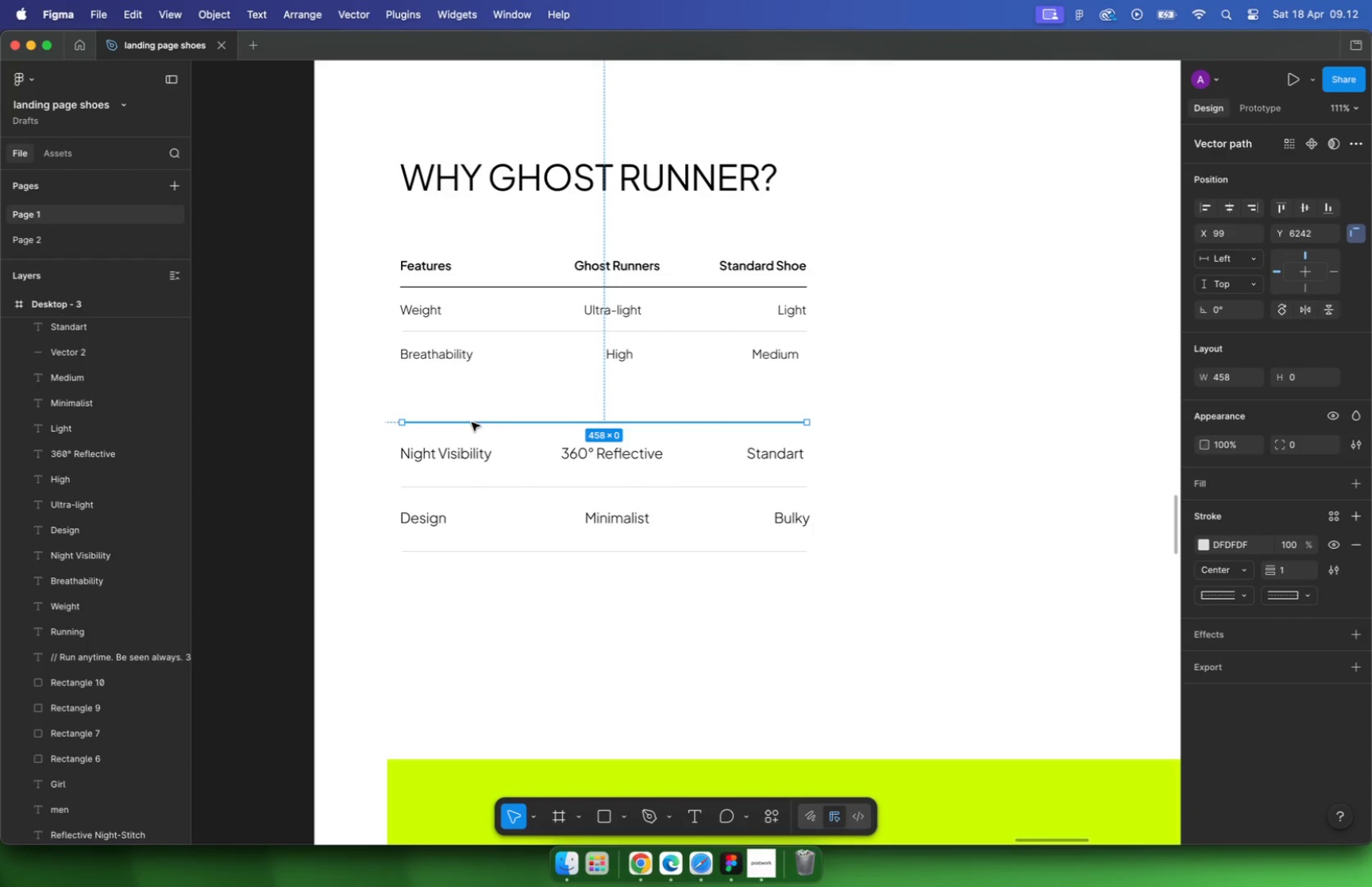 
hold_key(key=ShiftLeft, duration=1.56)
 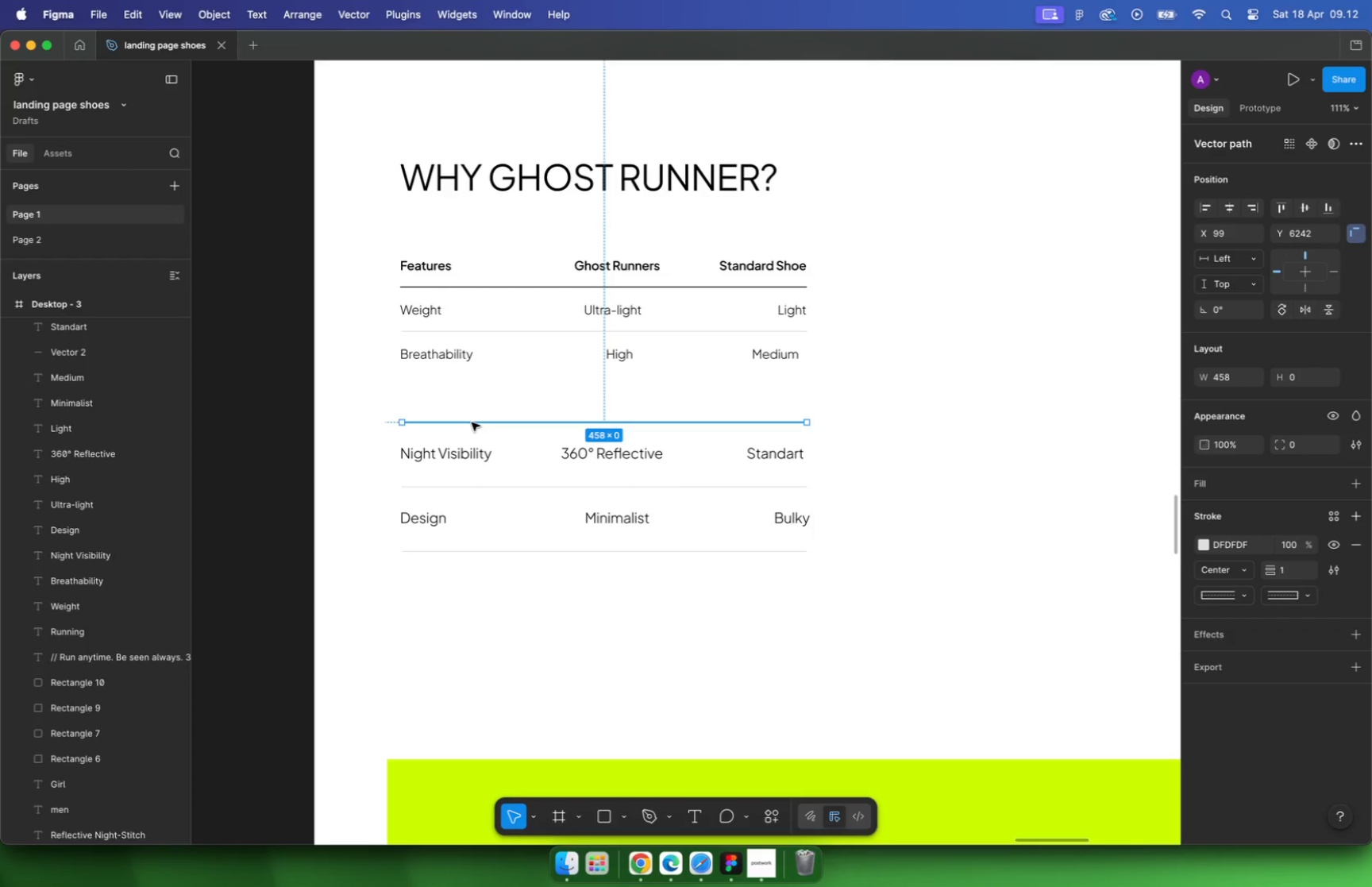 
key(Alt+ArrowDown)
 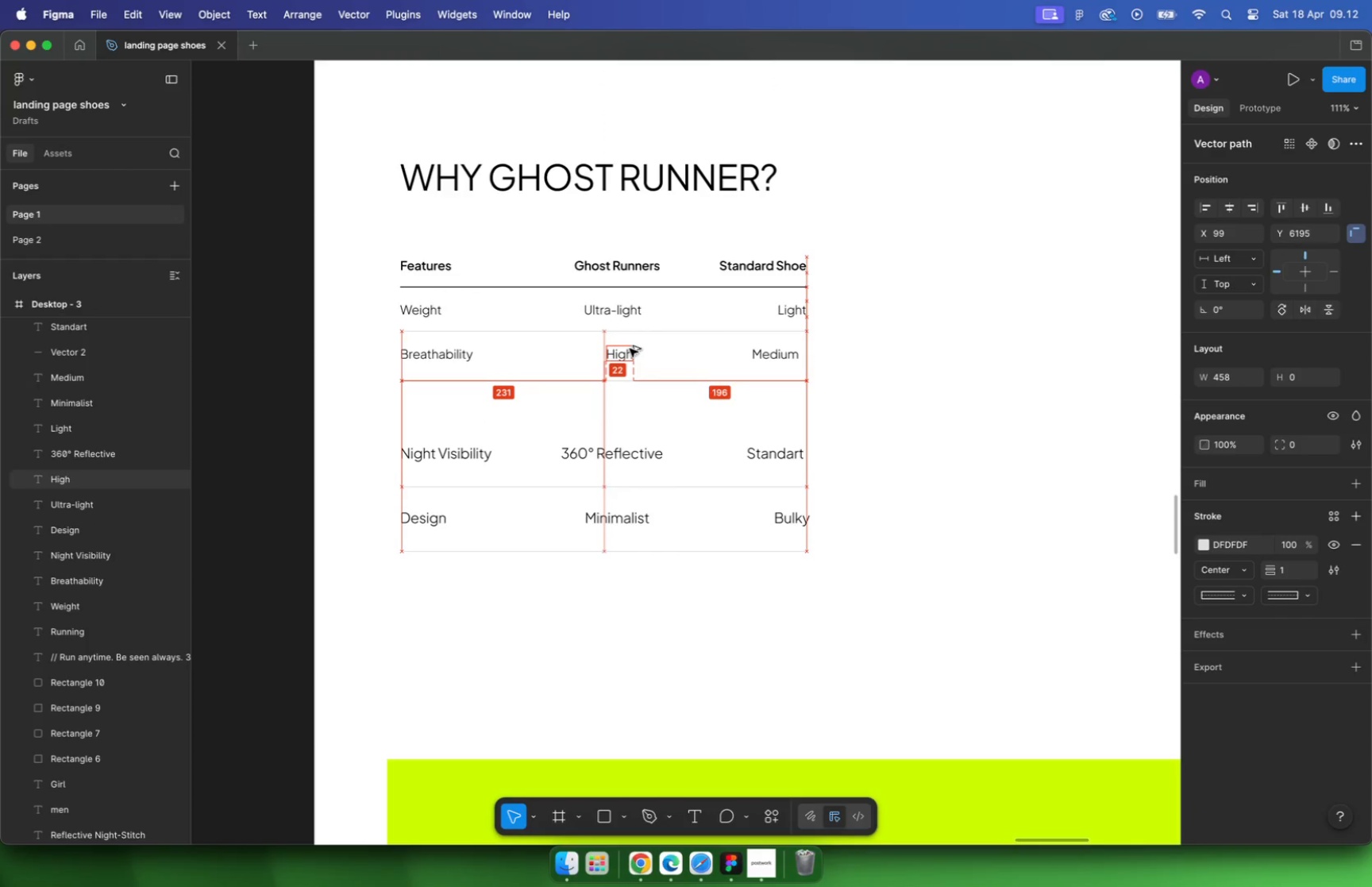 
key(Alt+ArrowDown)
 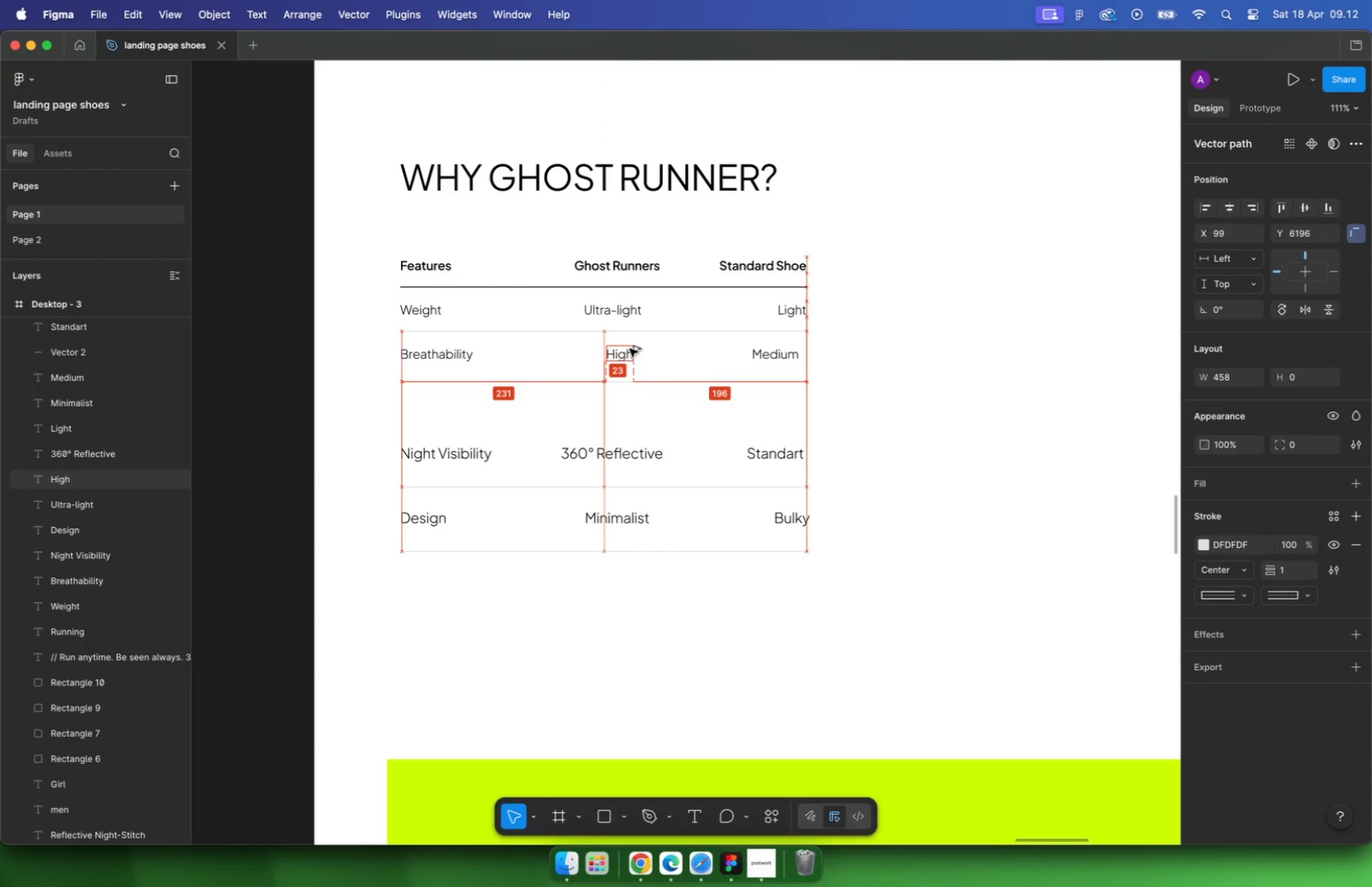 
key(Alt+ArrowDown)
 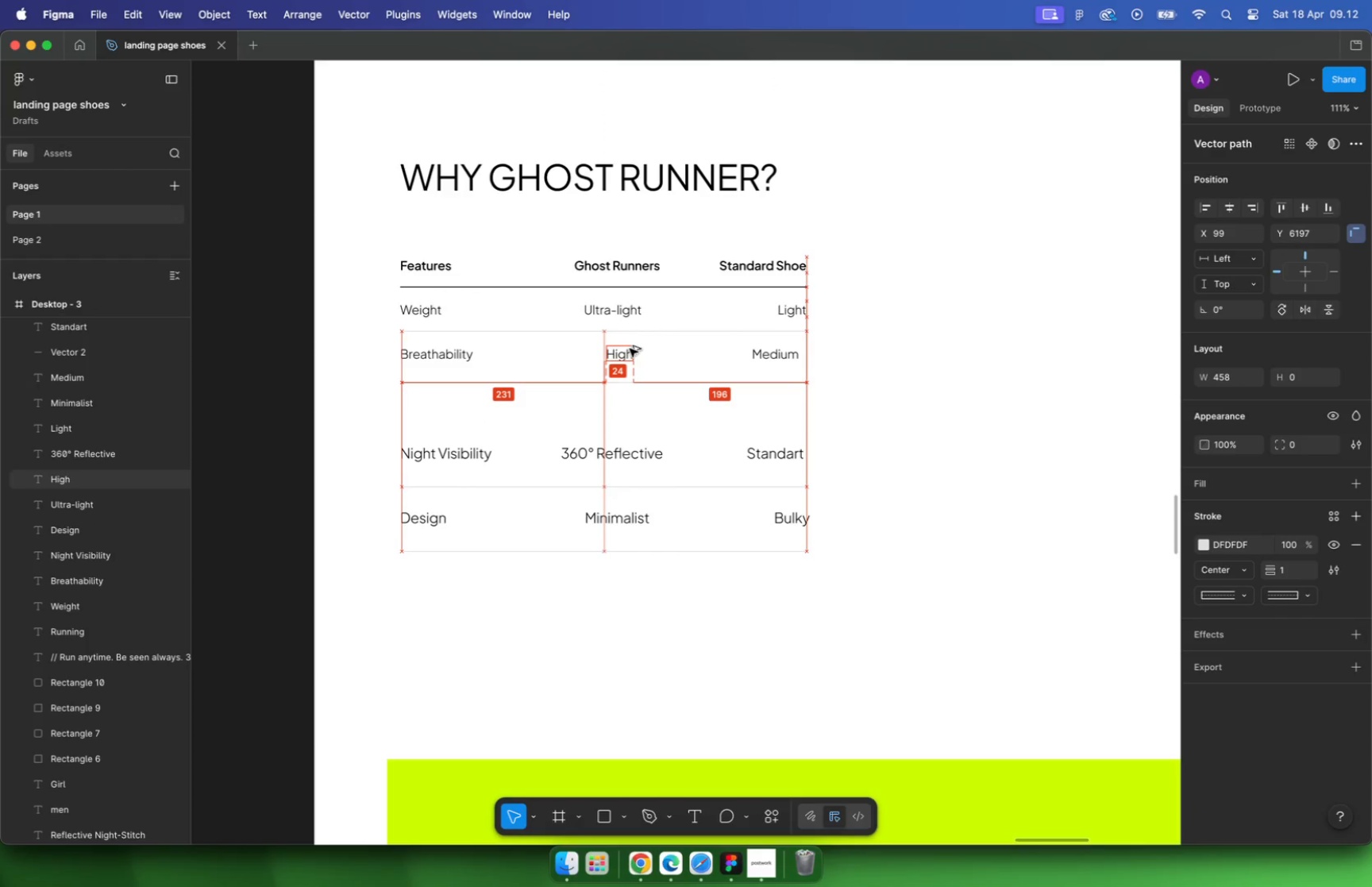 
key(Alt+ArrowDown)
 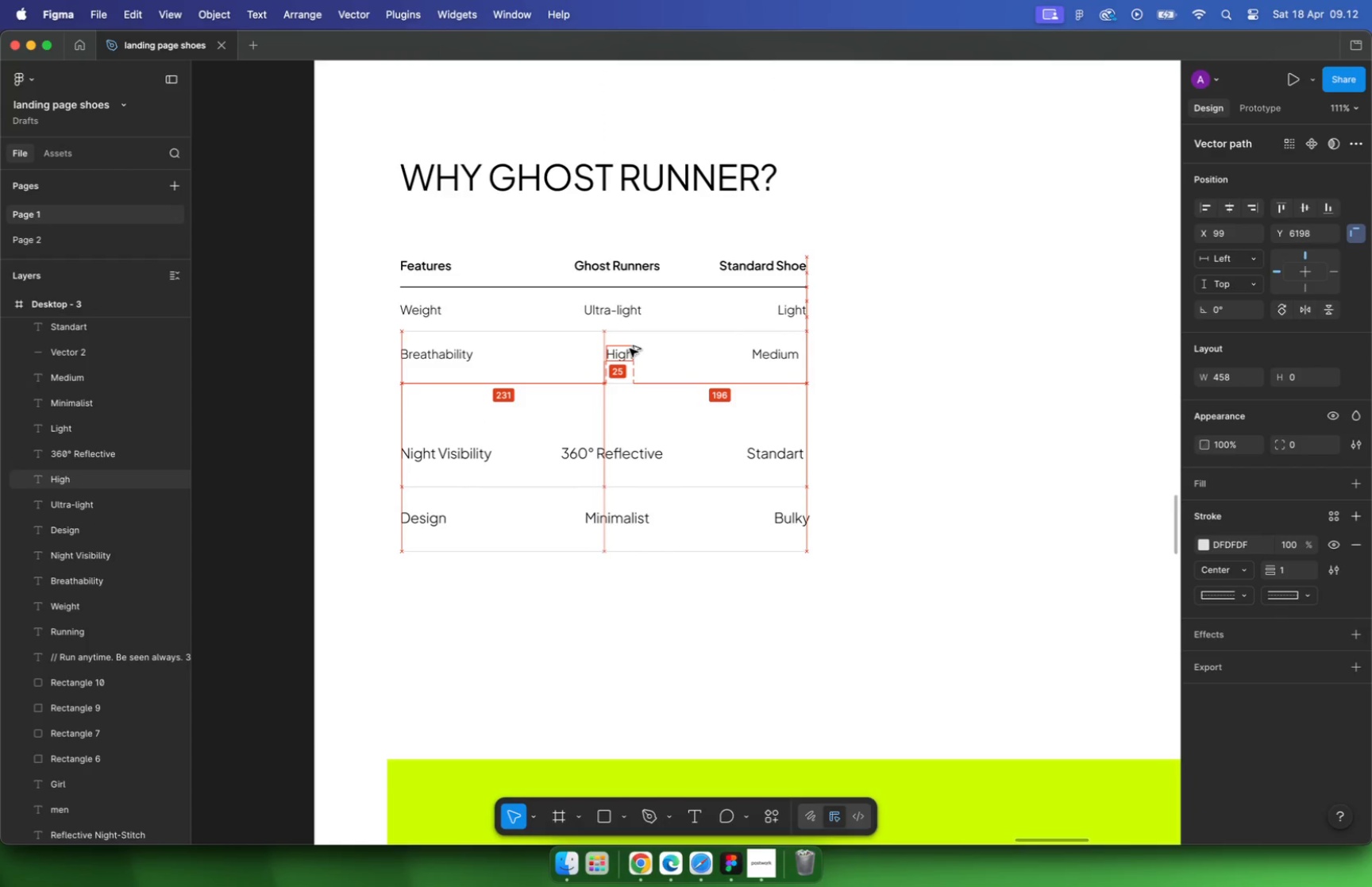 
key(Alt+ArrowUp)
 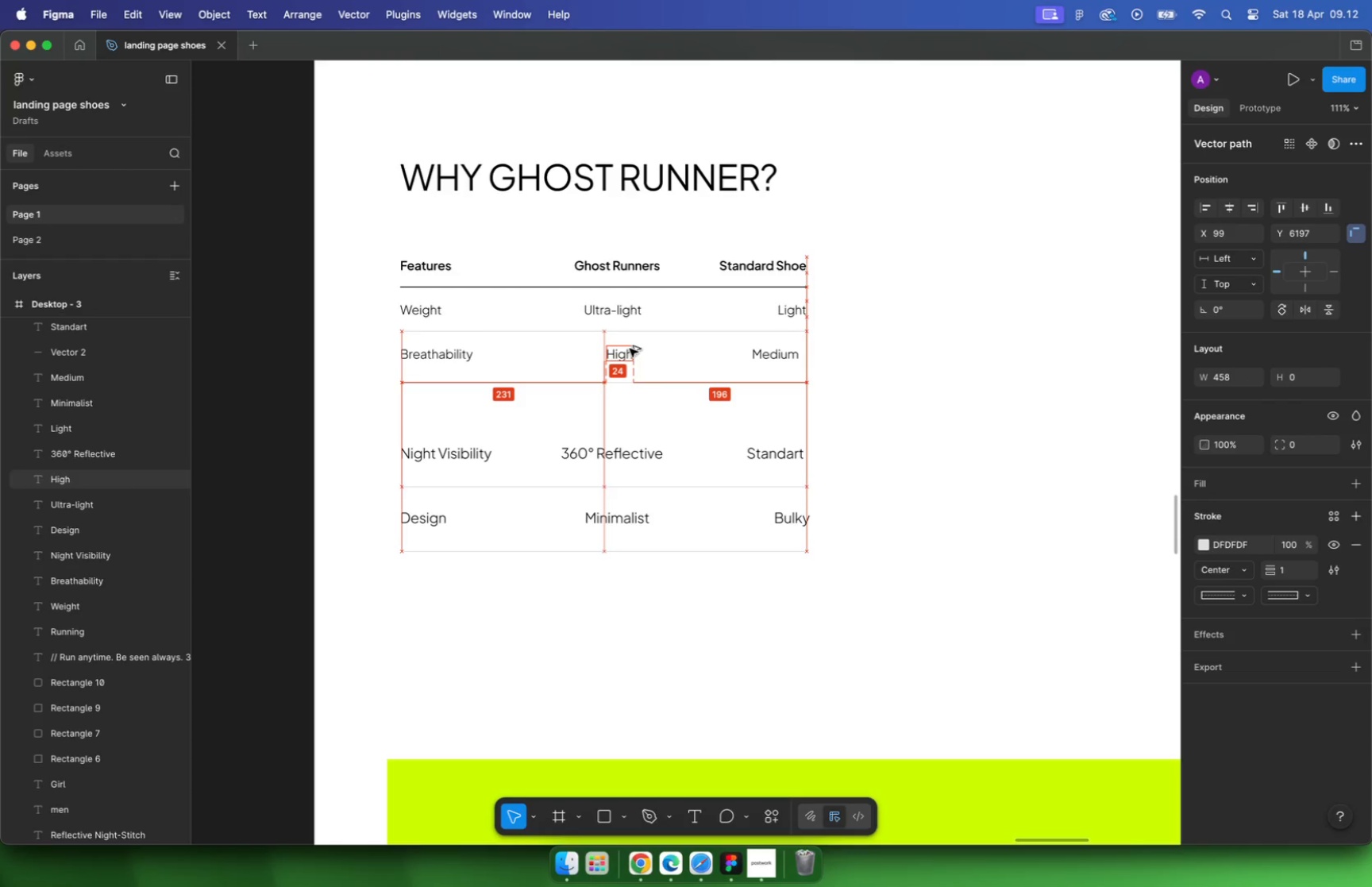 
key(Alt+ArrowUp)
 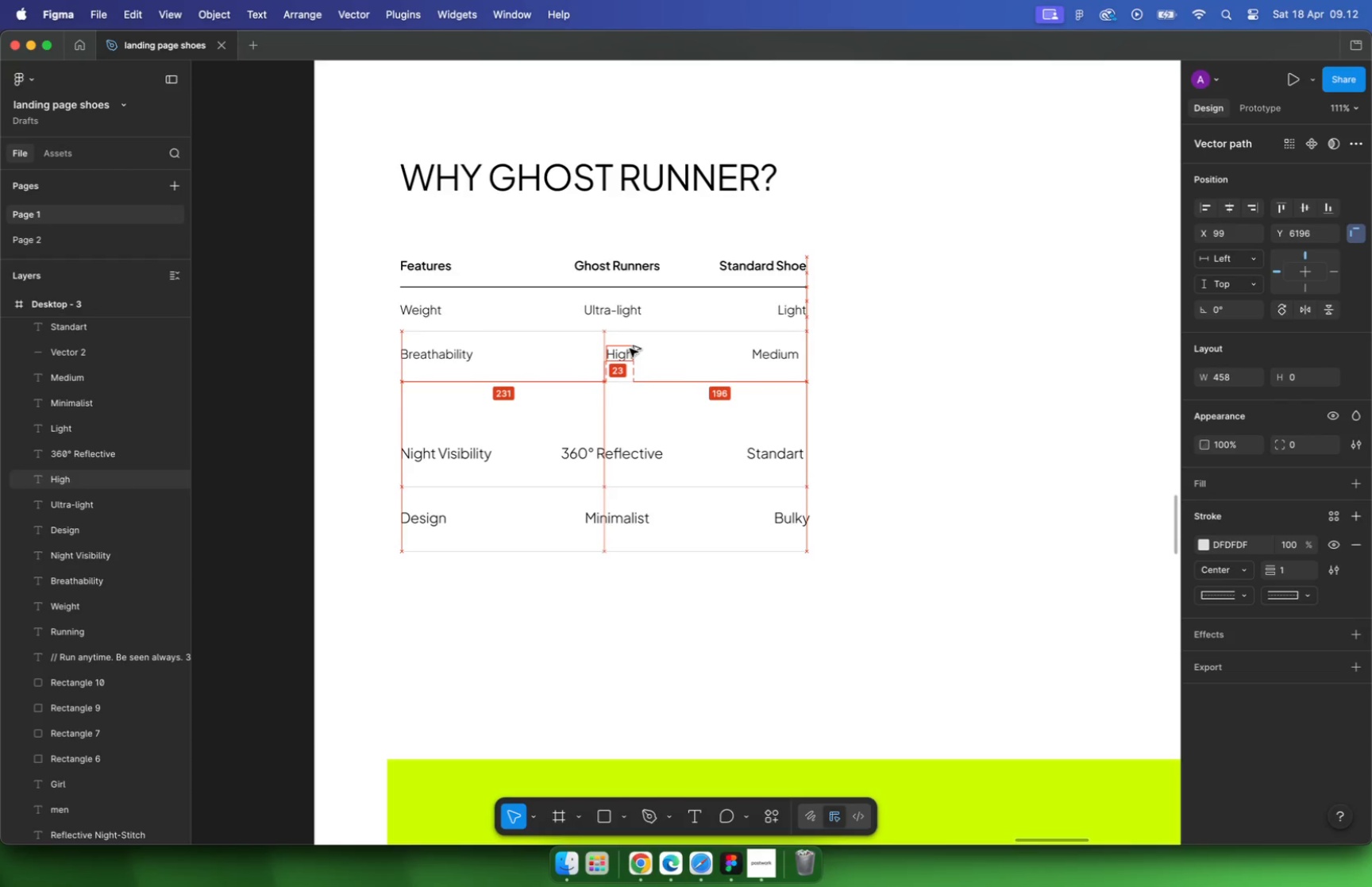 
key(Alt+ArrowUp)
 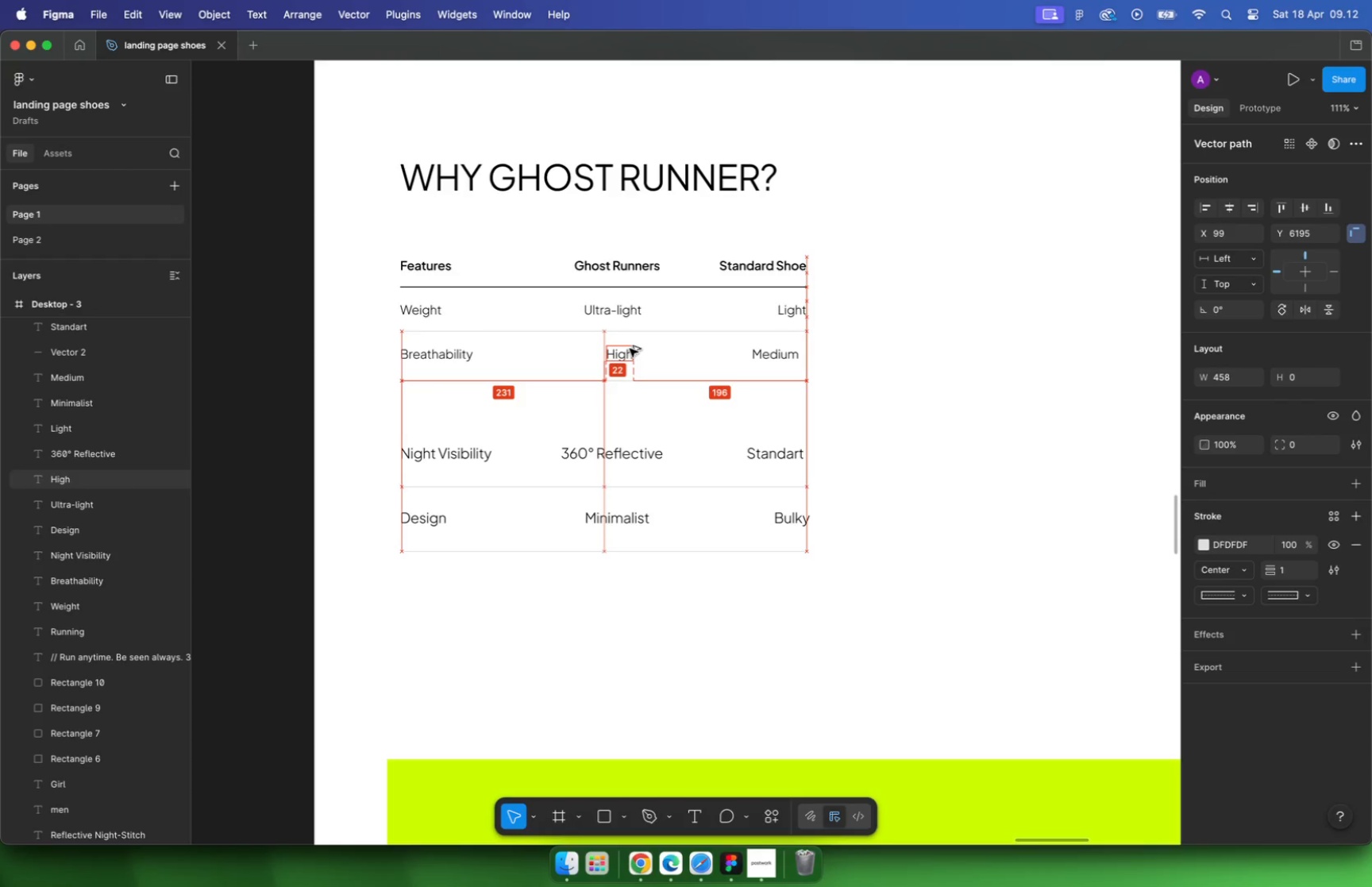 
key(Alt+ArrowUp)
 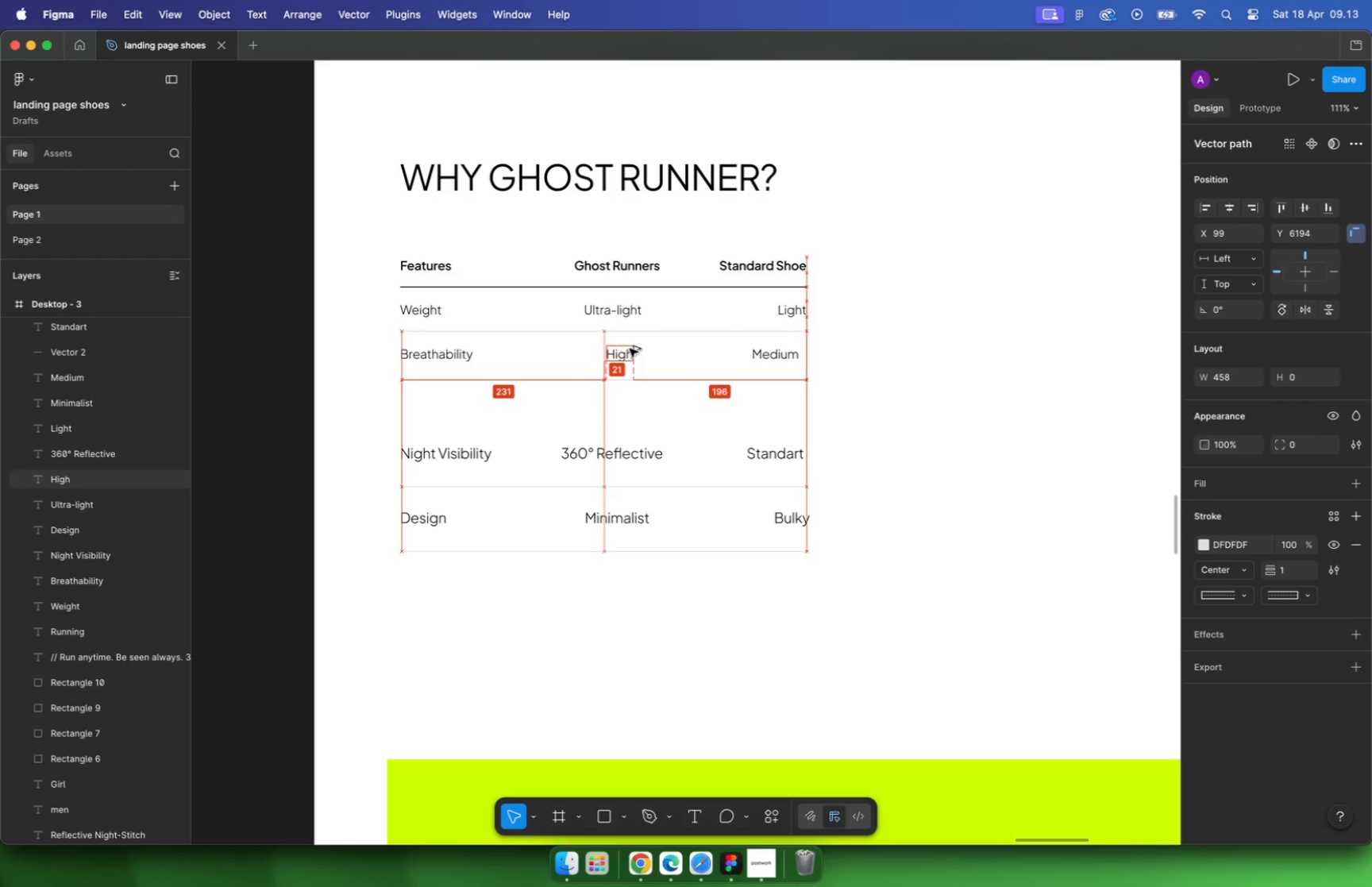 
key(Alt+ArrowUp)
 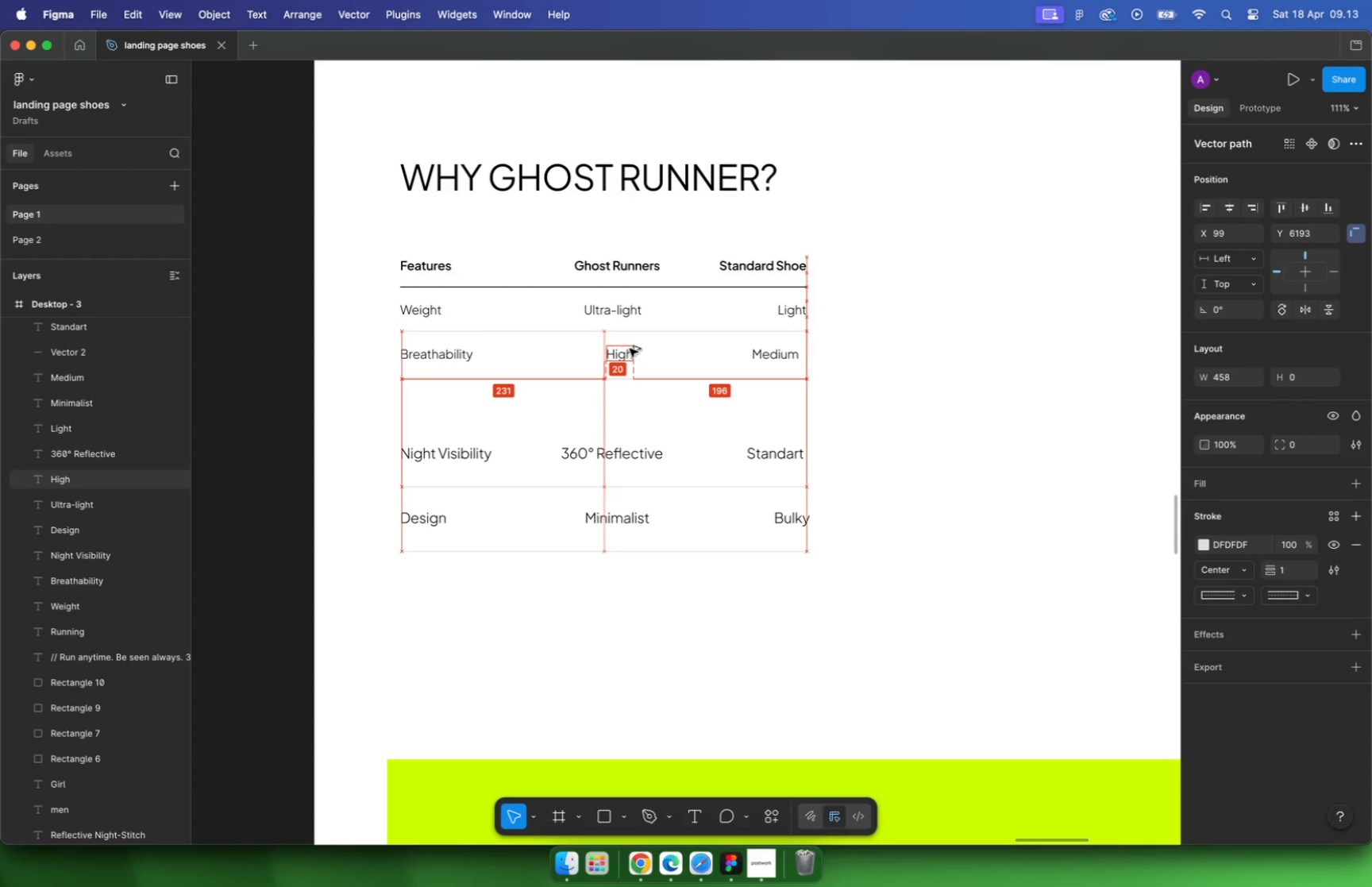 
key(Alt+ArrowUp)
 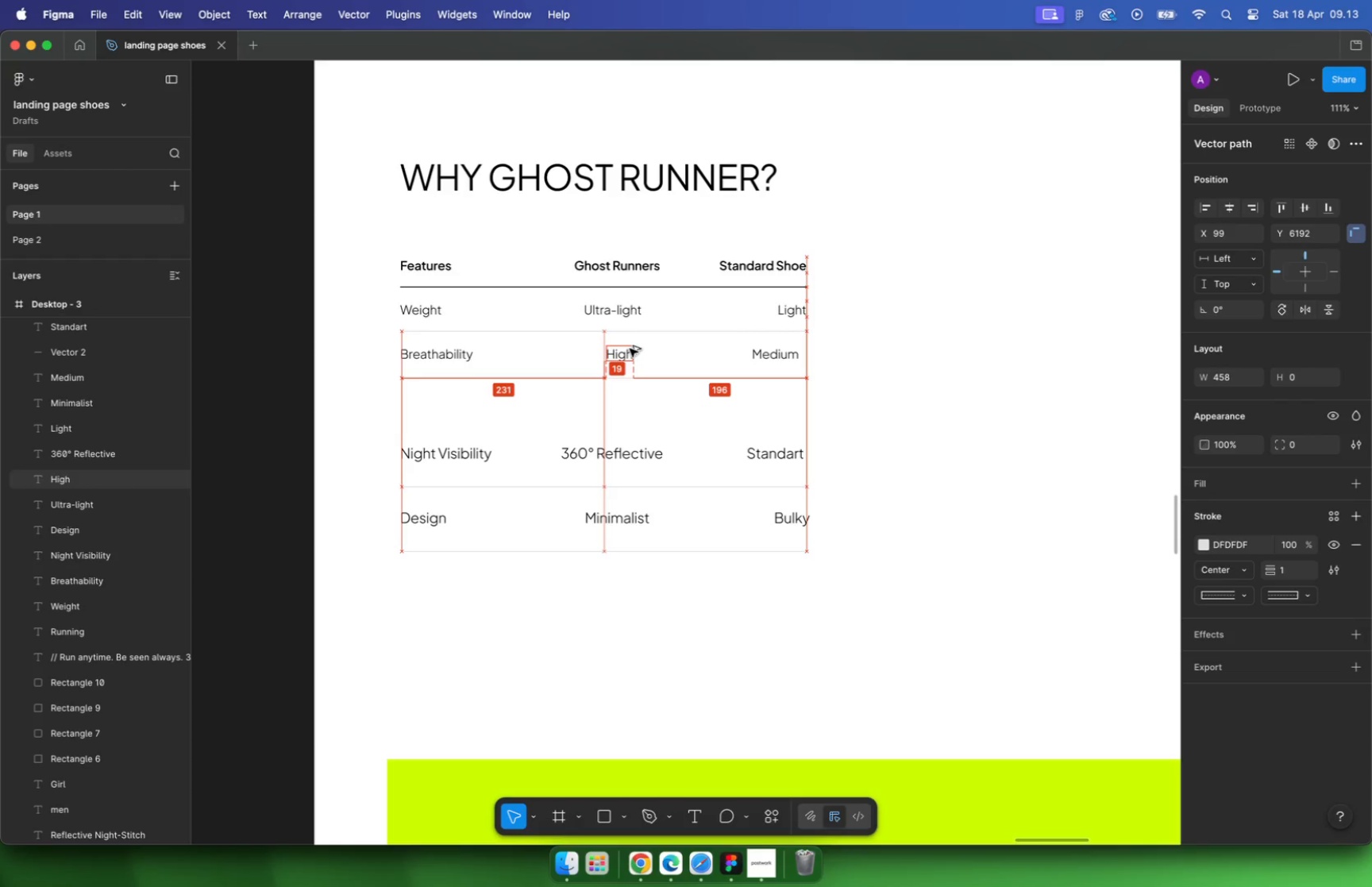 
key(Alt+ArrowUp)
 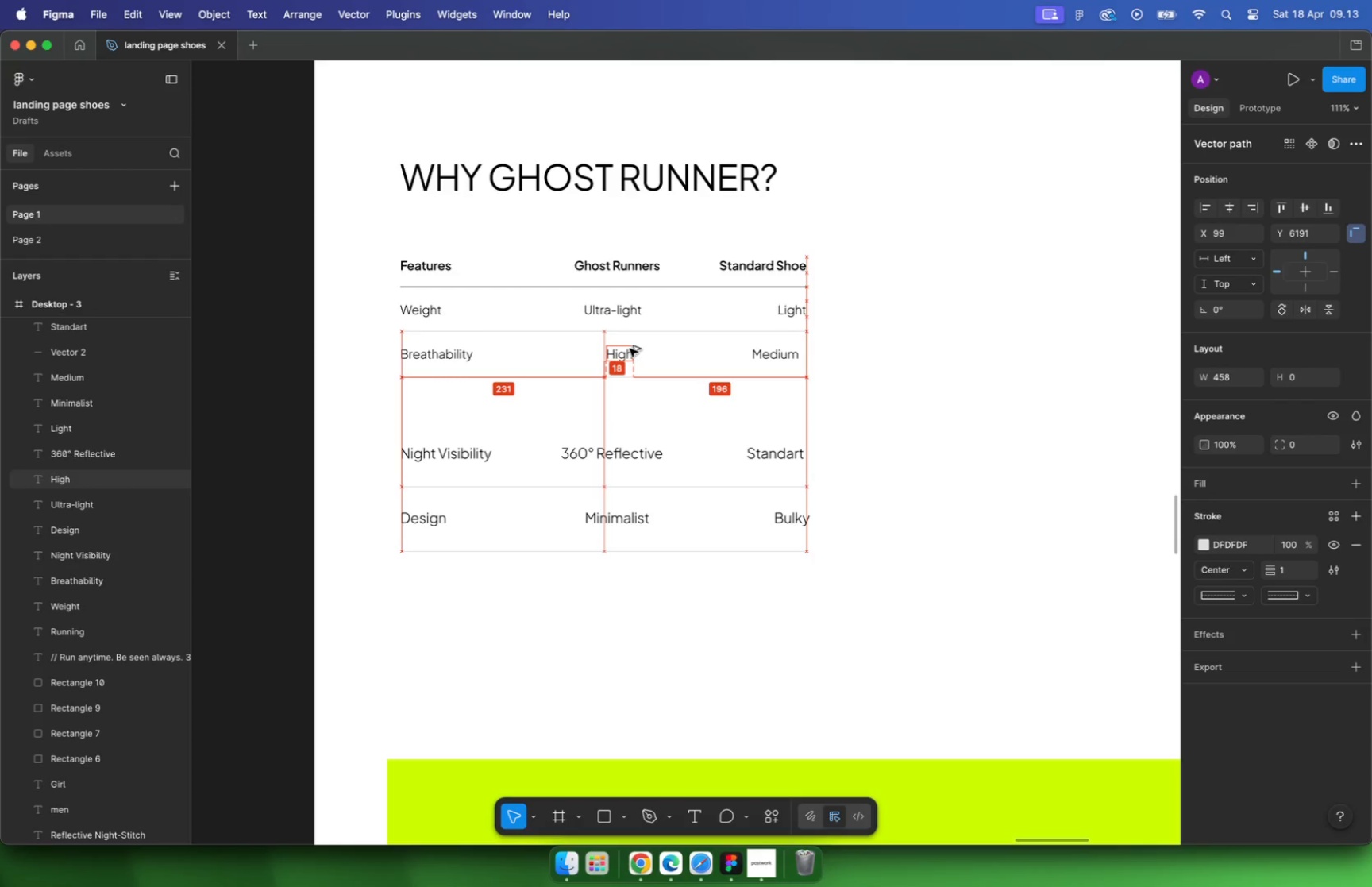 
key(Alt+ArrowUp)
 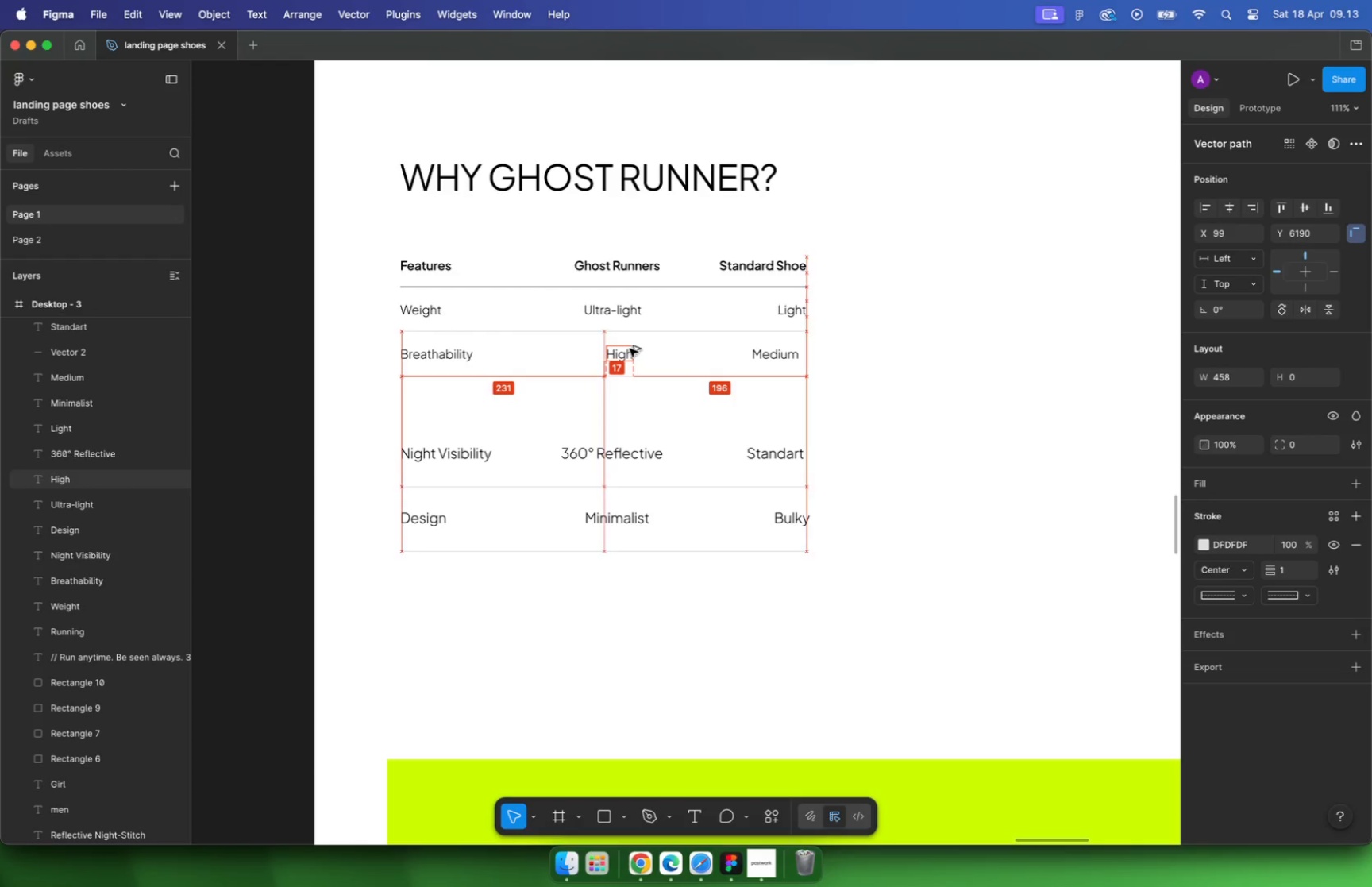 
key(Alt+ArrowUp)
 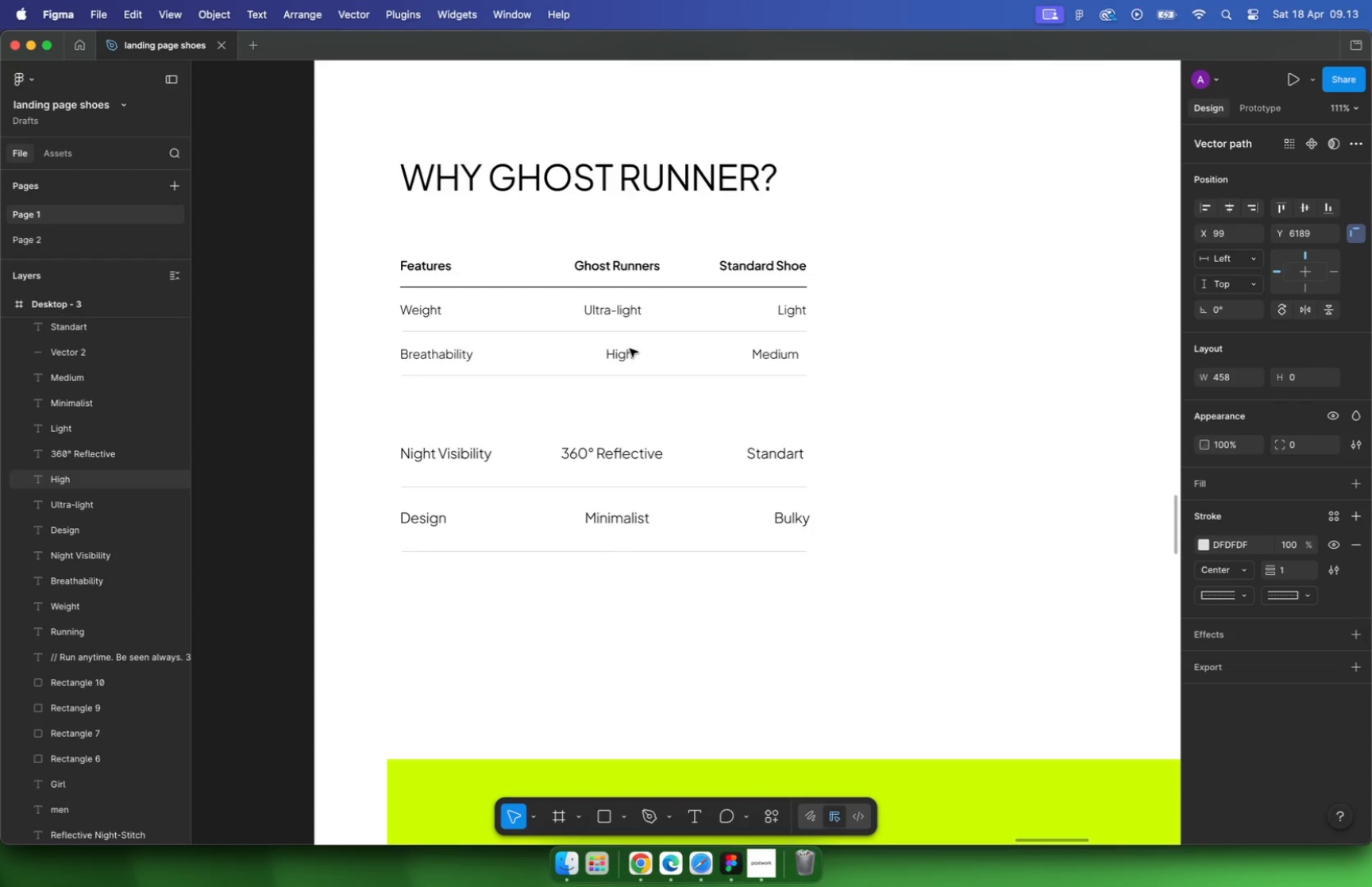 
left_click_drag(start_coordinate=[850, 406], to_coordinate=[431, 476])
 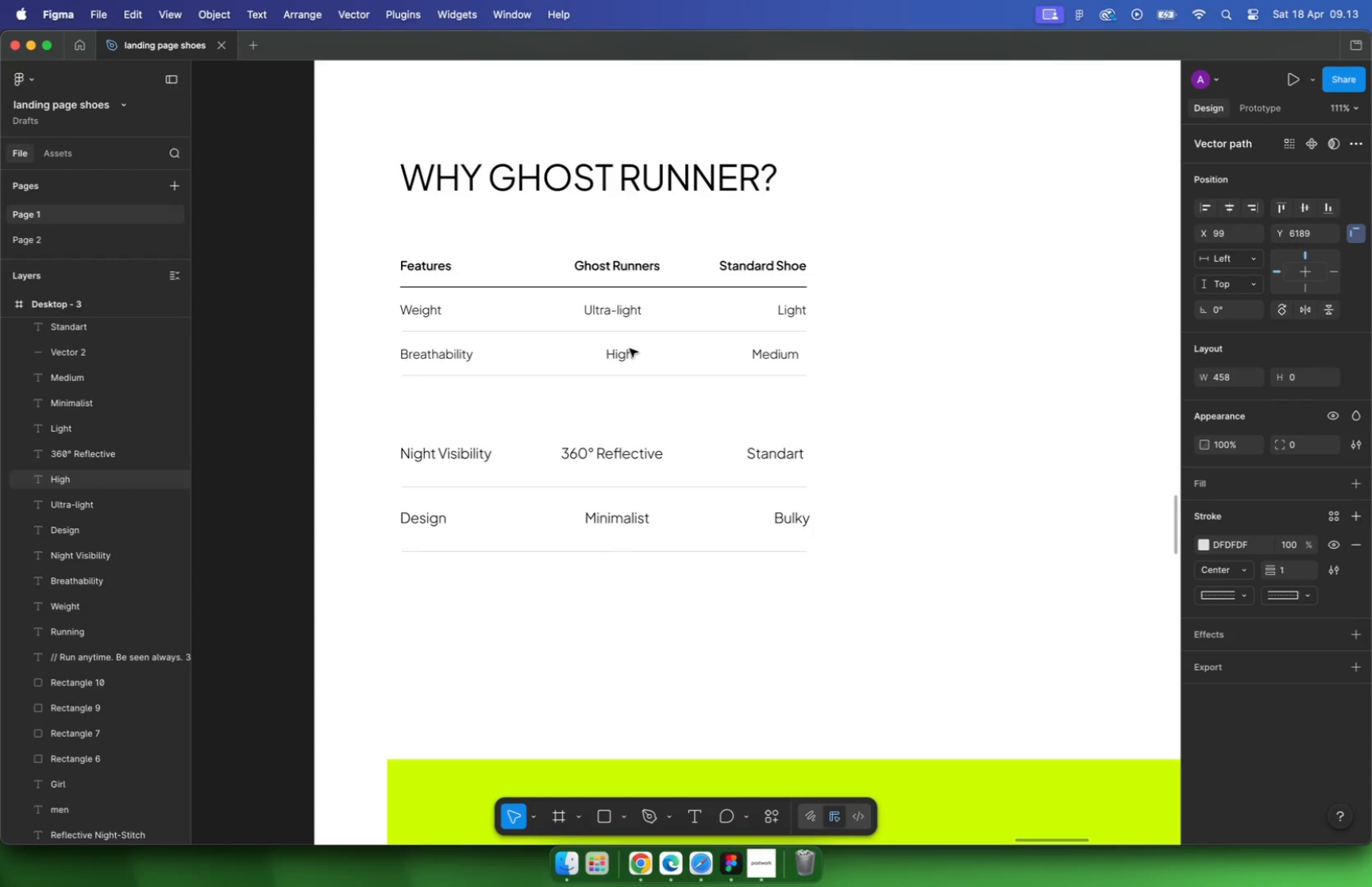 
left_click_drag(start_coordinate=[454, 458], to_coordinate=[453, 405])
 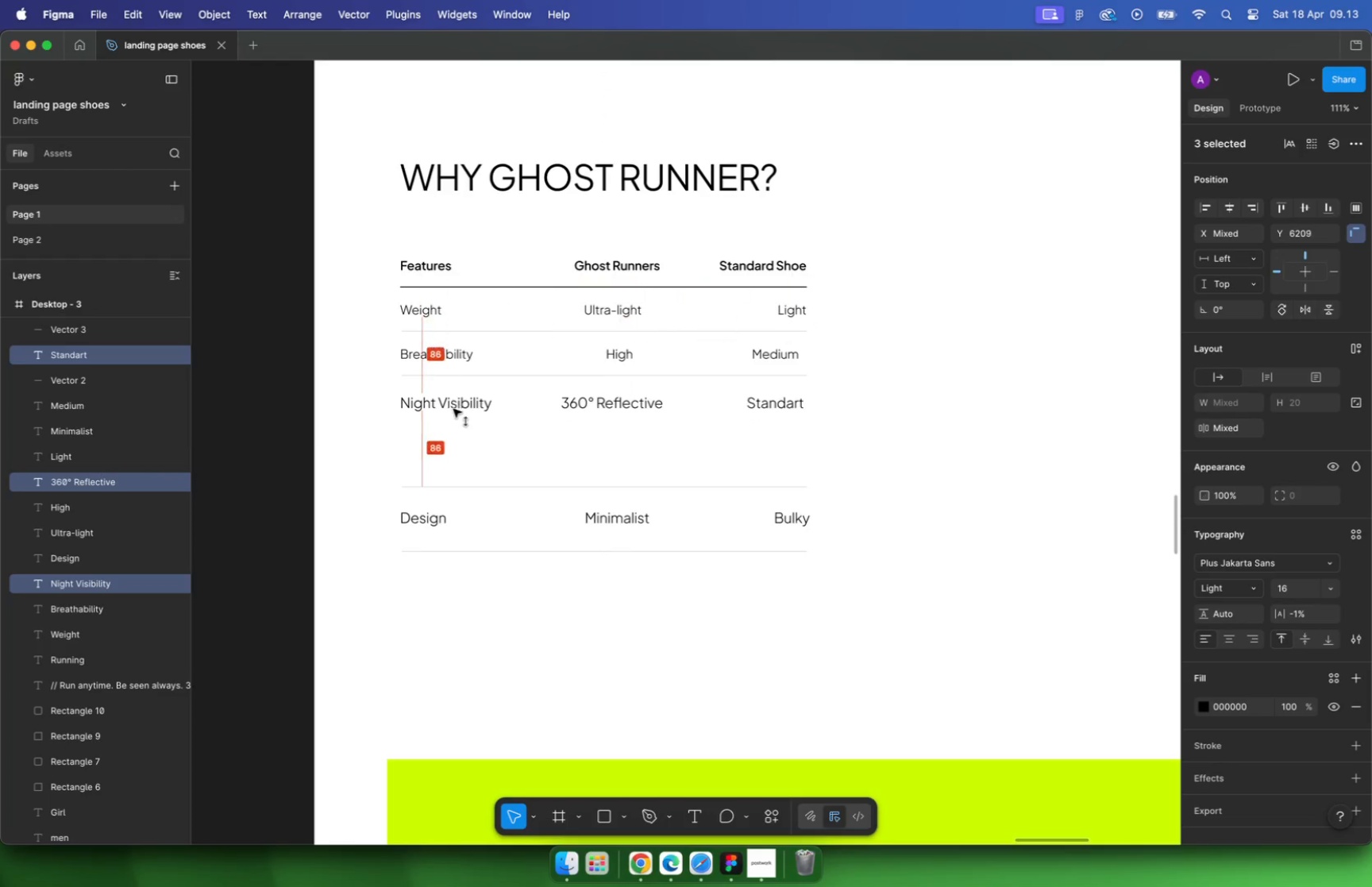 
hold_key(key=ShiftLeft, duration=2.07)
 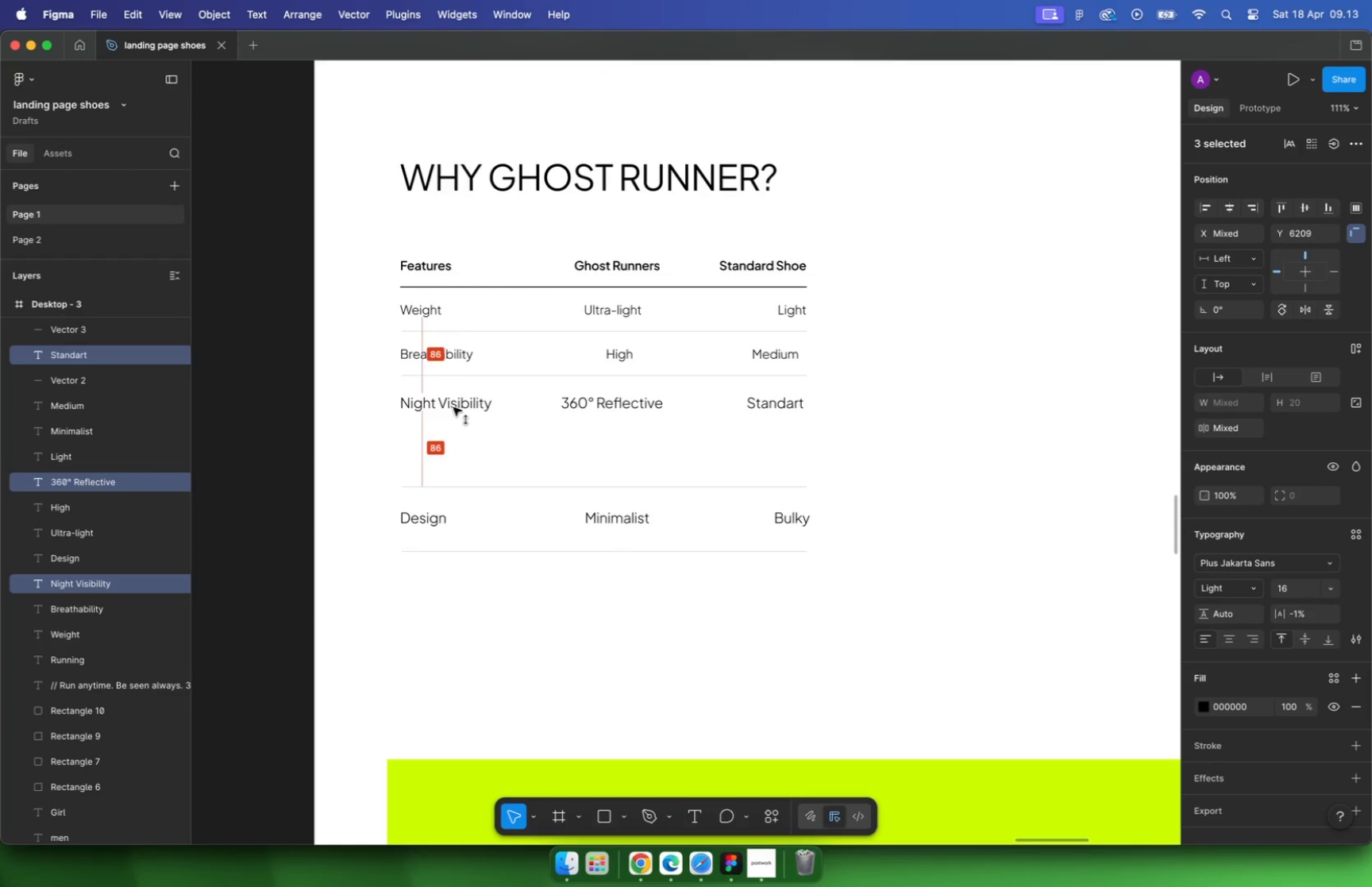 
left_click_drag(start_coordinate=[841, 464], to_coordinate=[576, 499])
 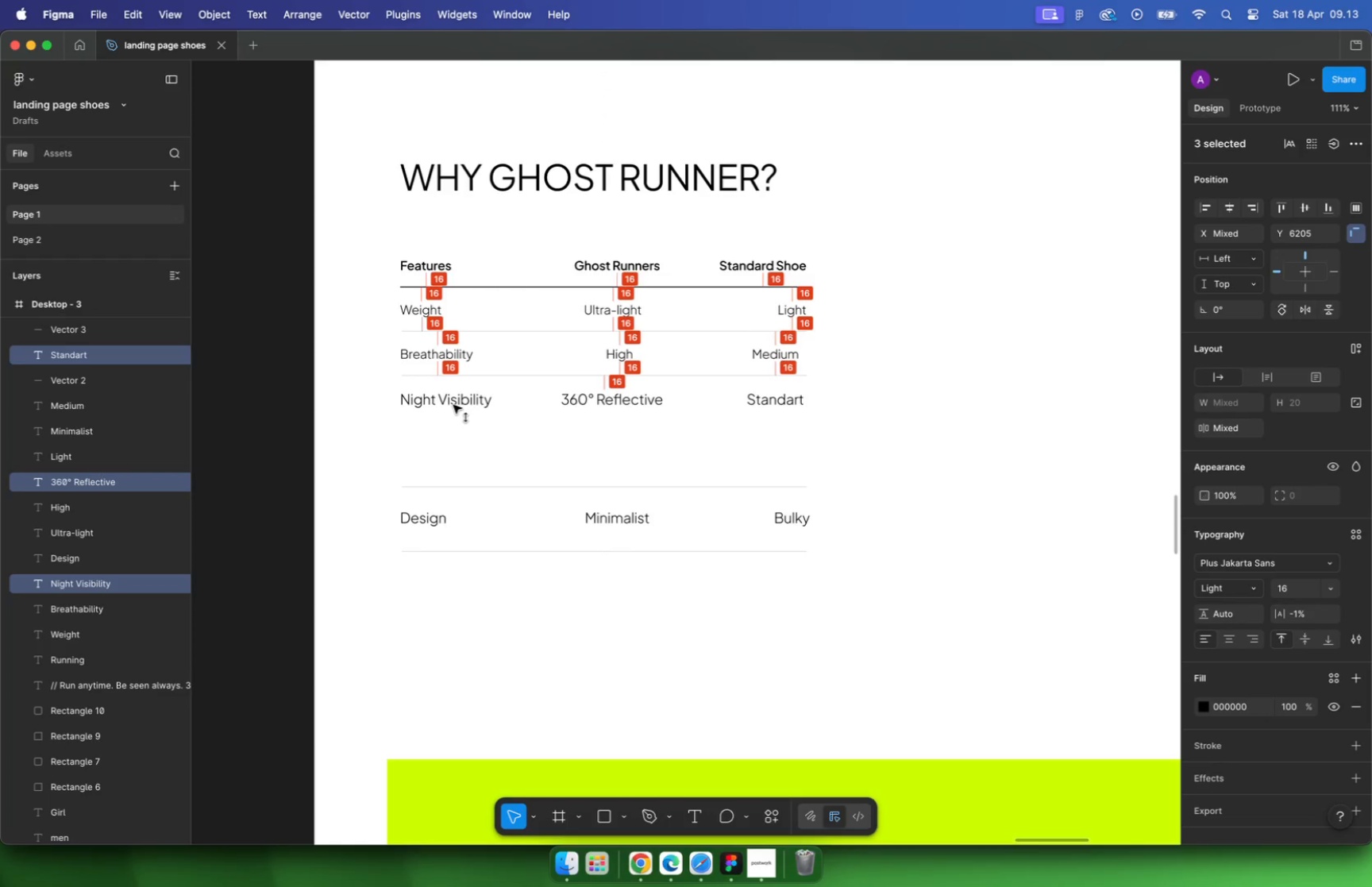 
left_click_drag(start_coordinate=[577, 488], to_coordinate=[573, 434])
 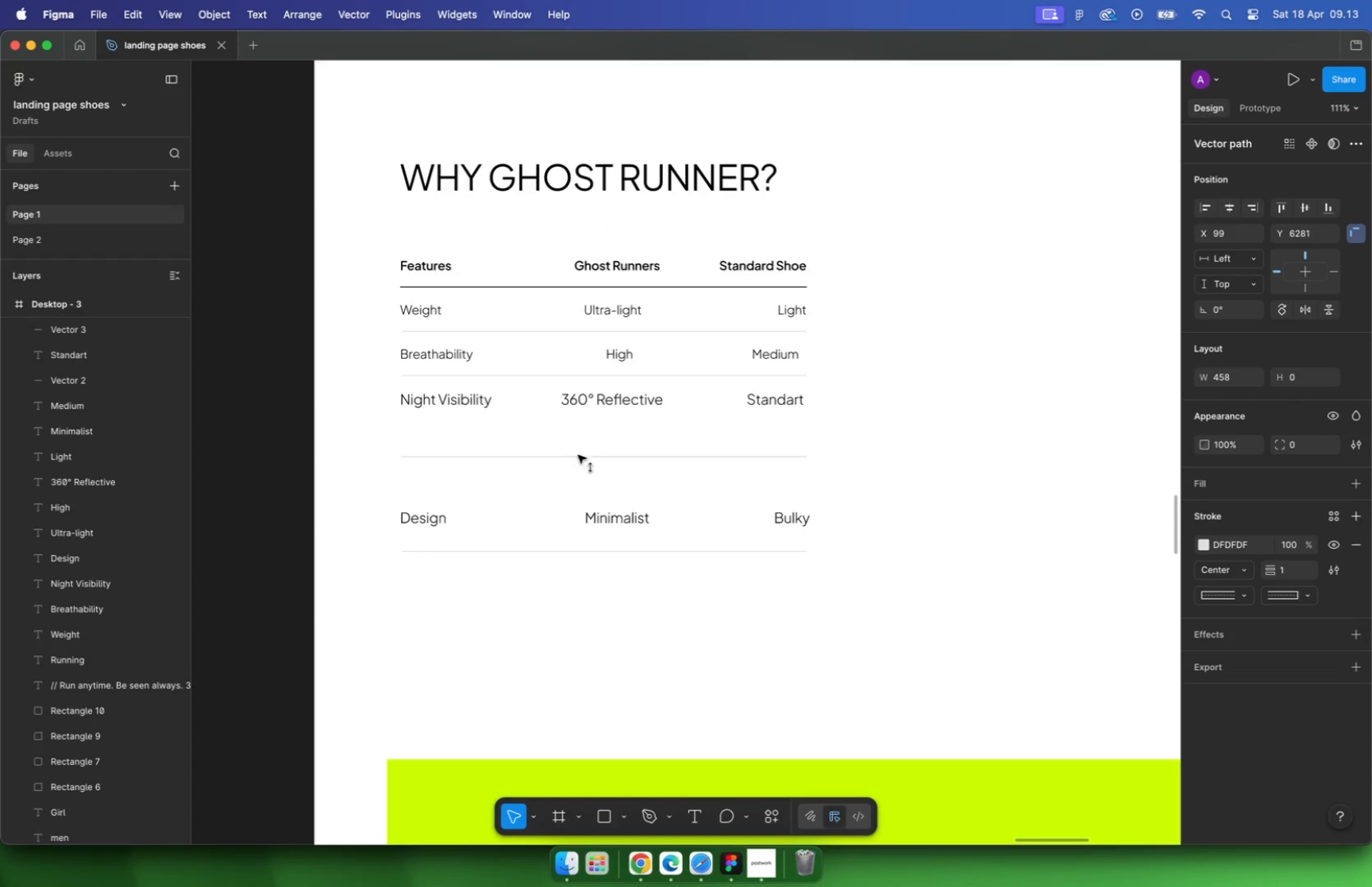 
hold_key(key=ShiftLeft, duration=1.9)
 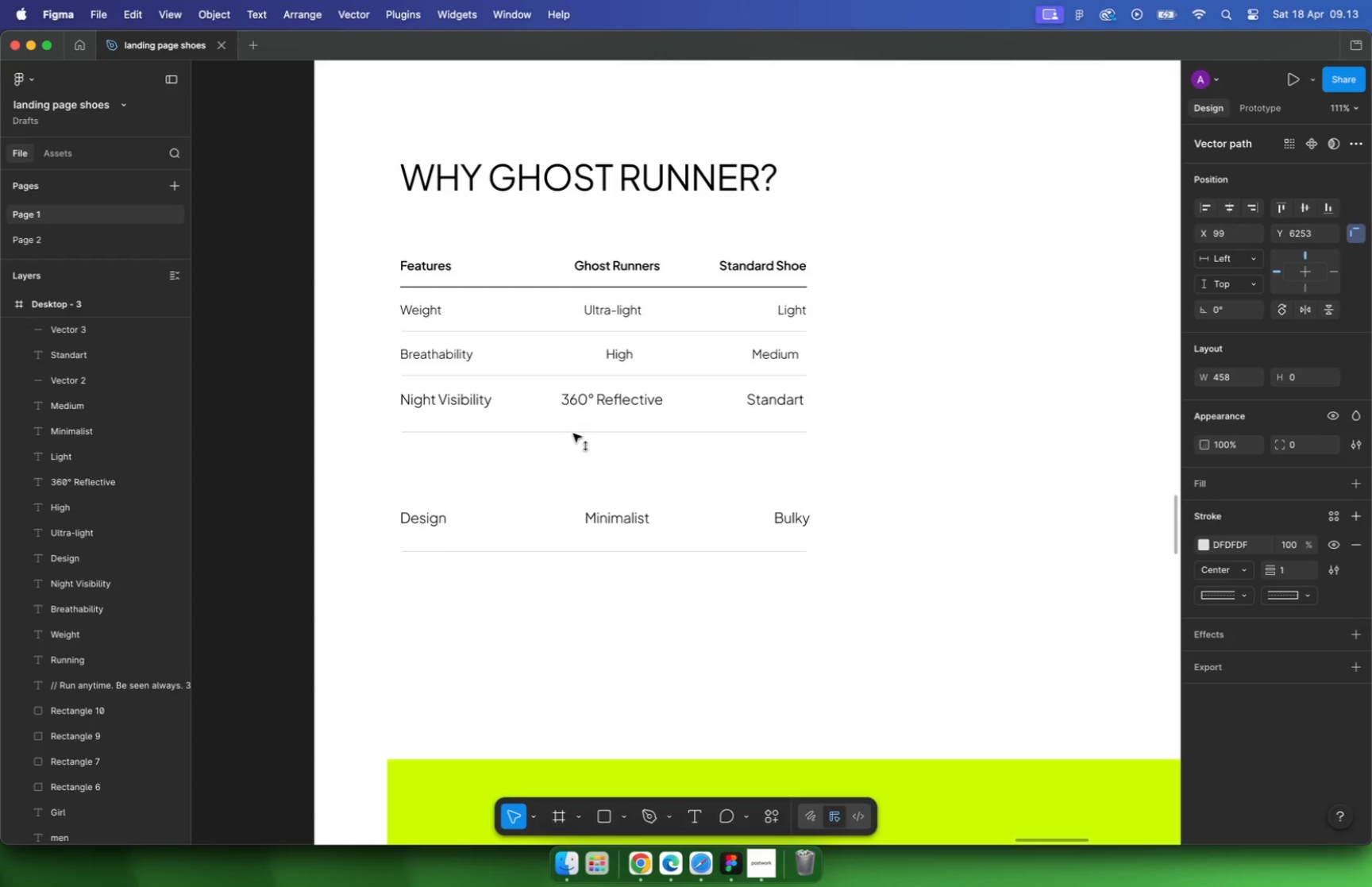 
left_click([776, 403])
 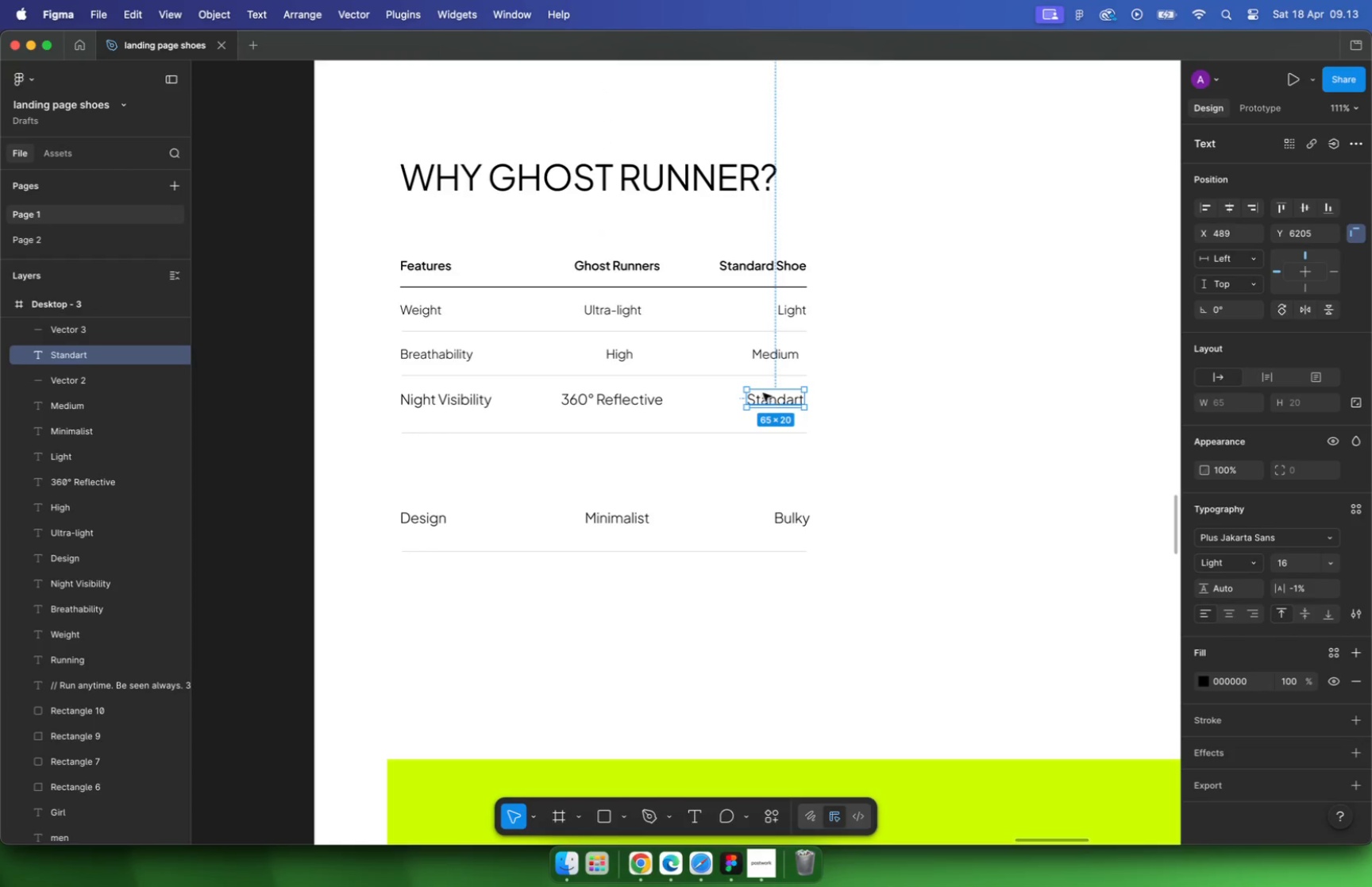 
left_click([757, 355])
 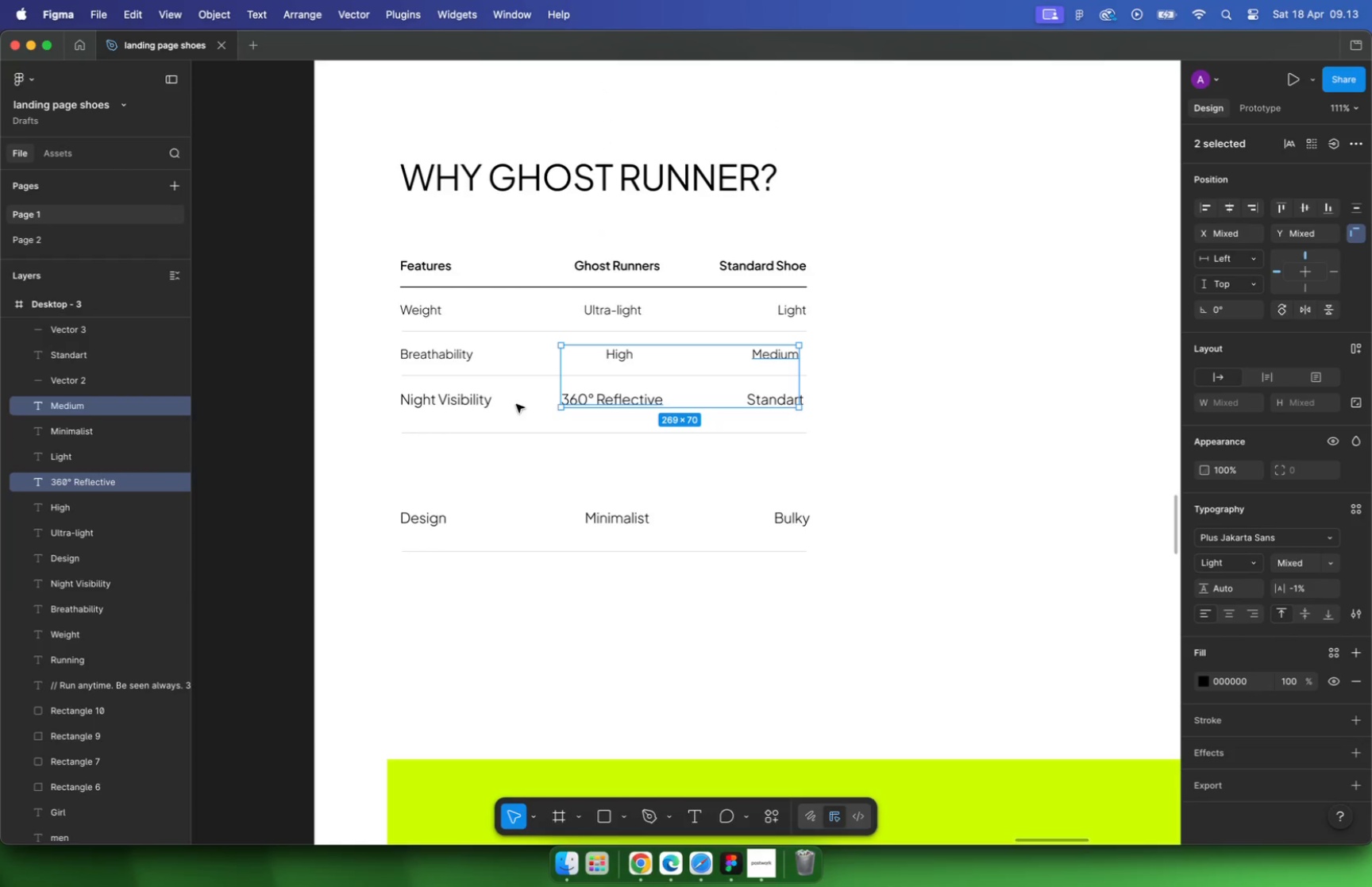 
hold_key(key=ShiftLeft, duration=1.28)
left_click([475, 402])
 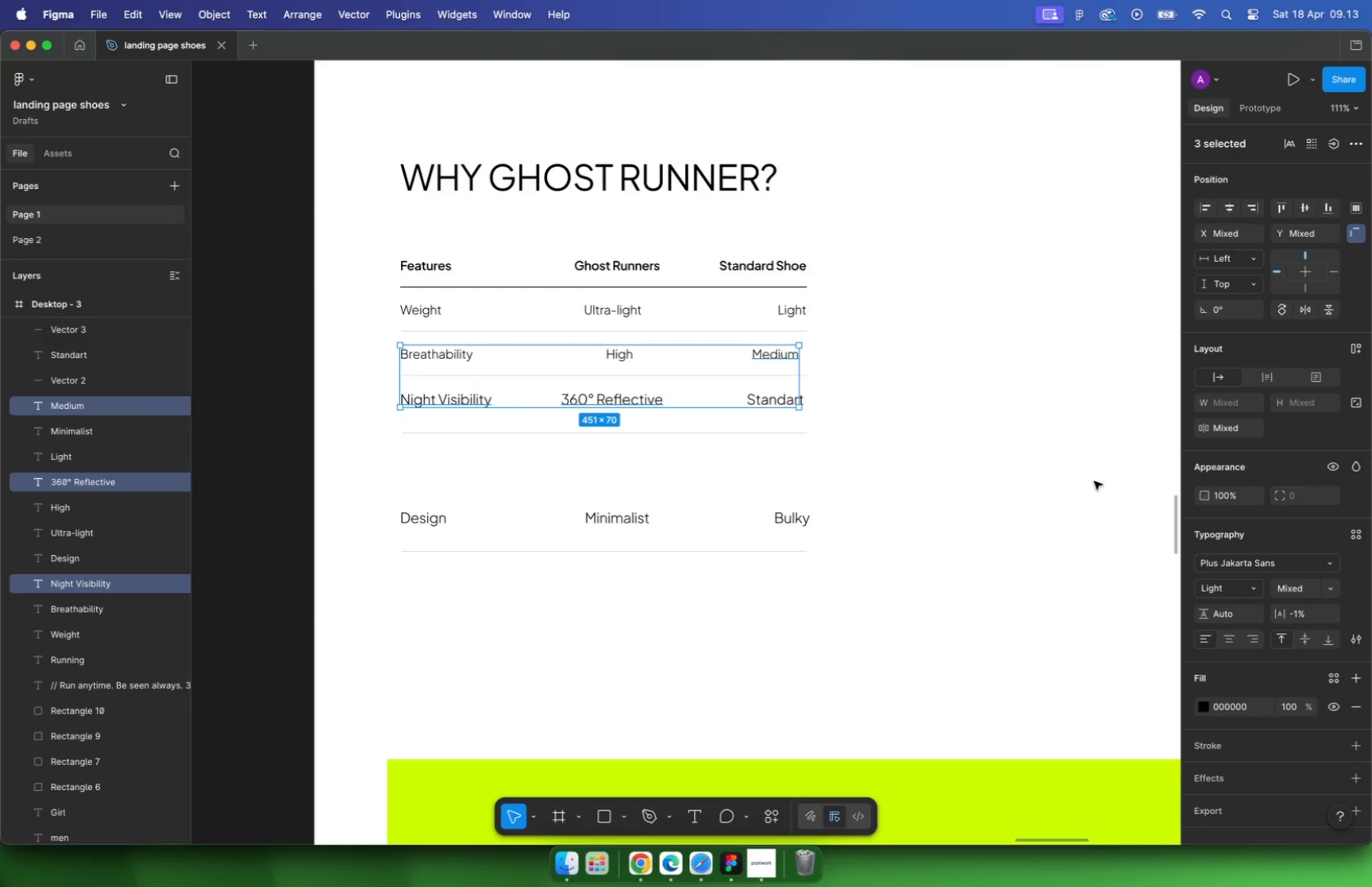 
hold_key(key=ShiftLeft, duration=4.15)
double_click([441, 411])
 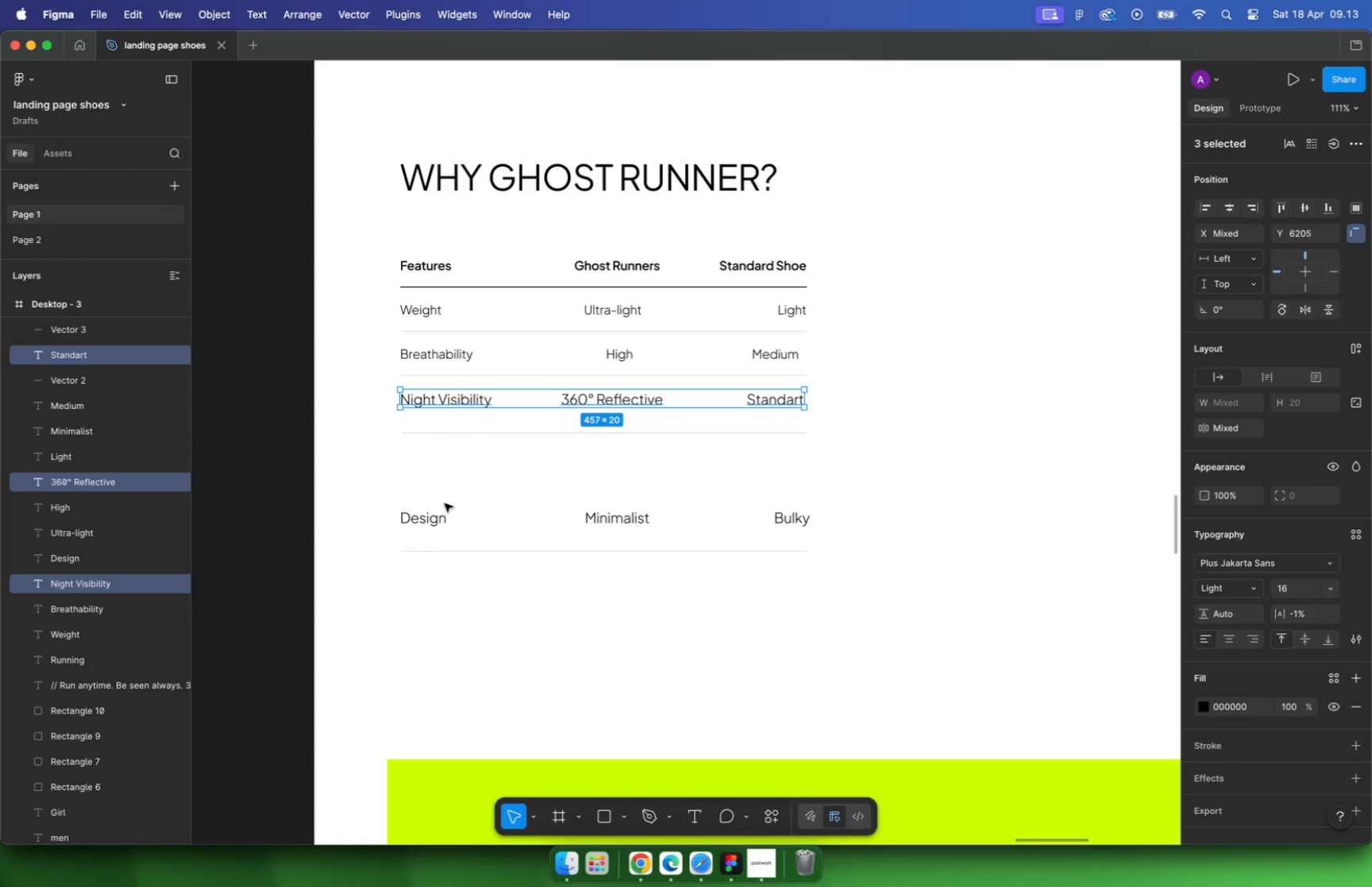 
left_click([435, 520])
 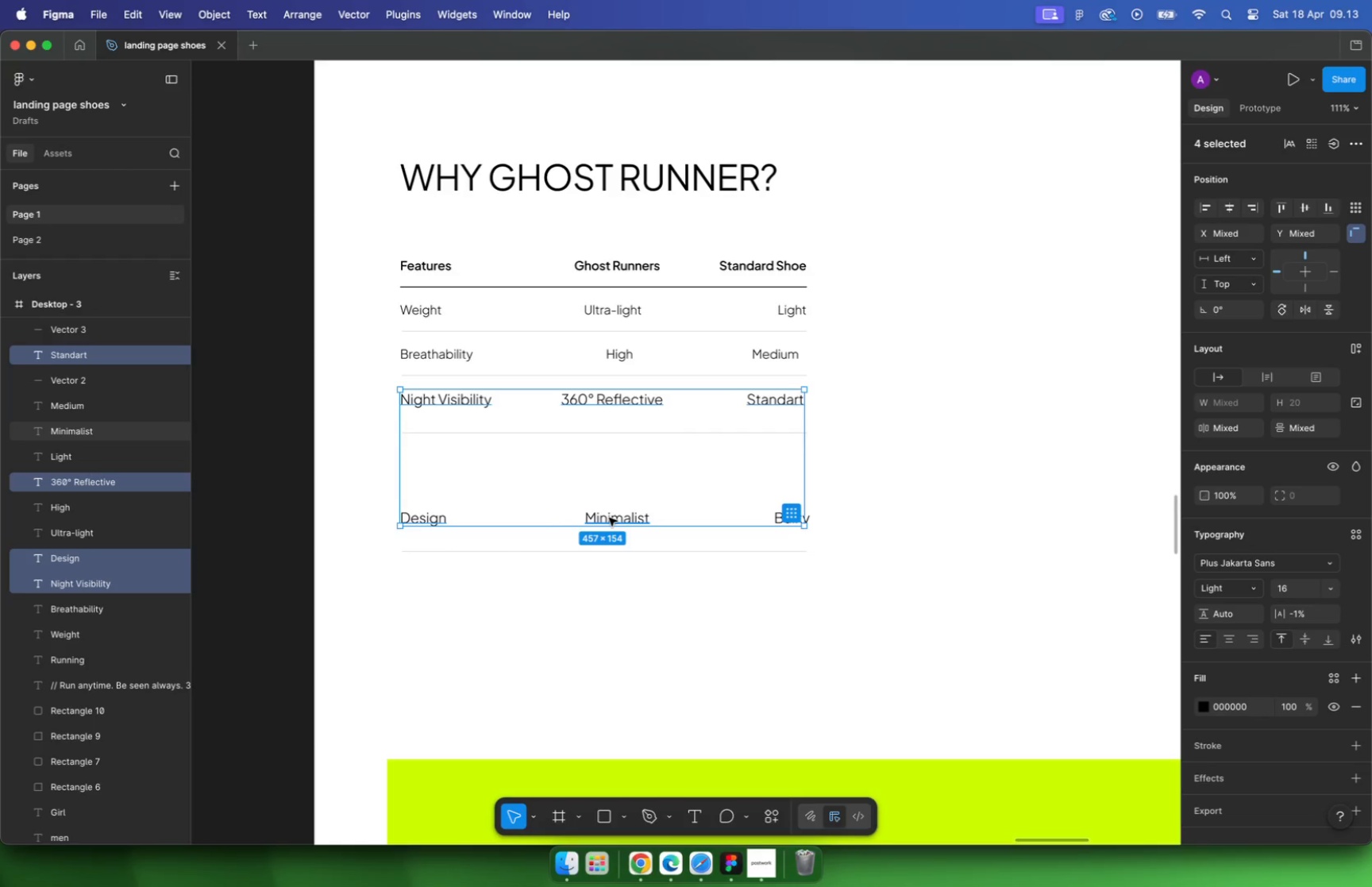 
left_click([774, 515])
 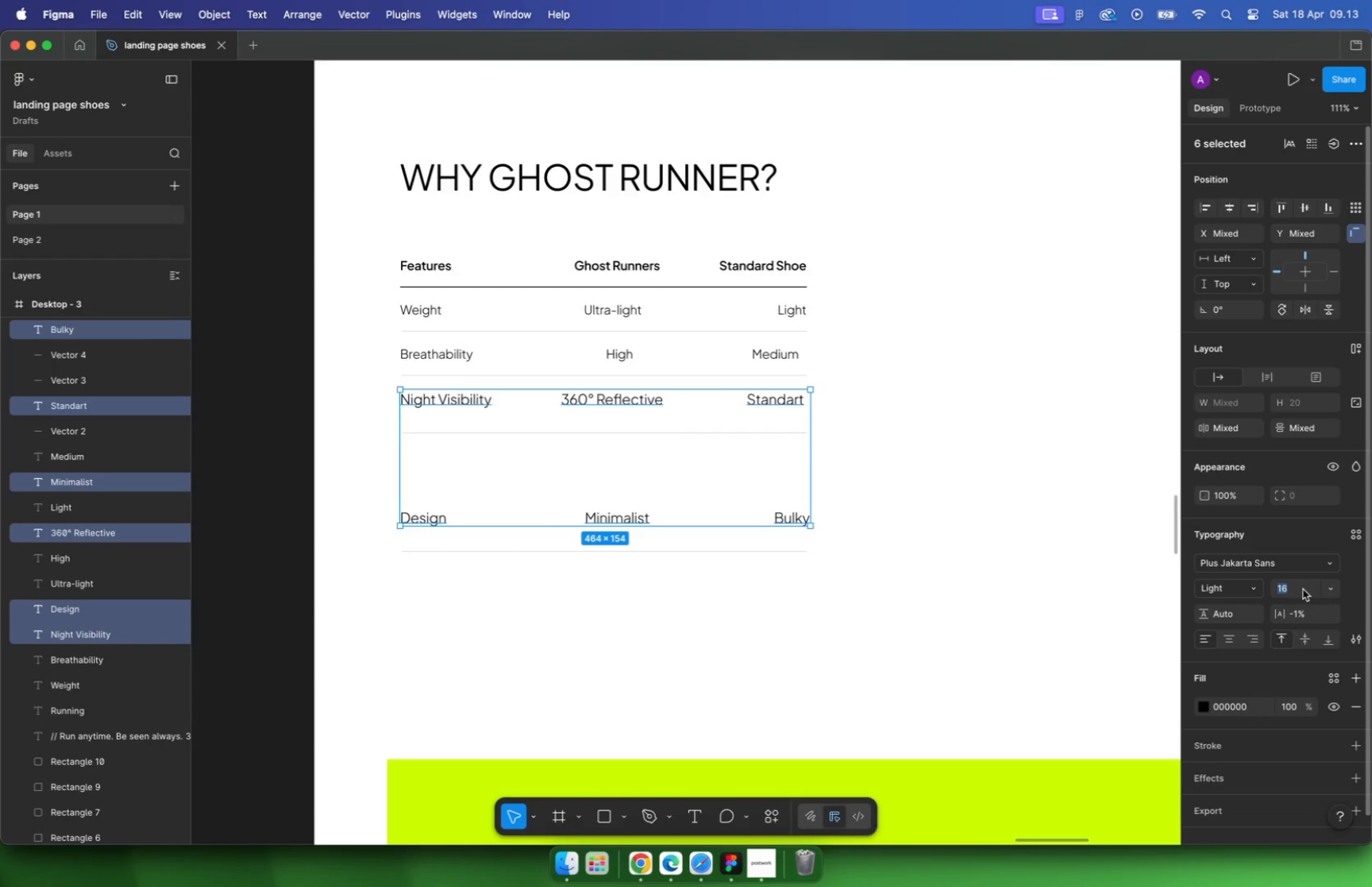 
type(14)
 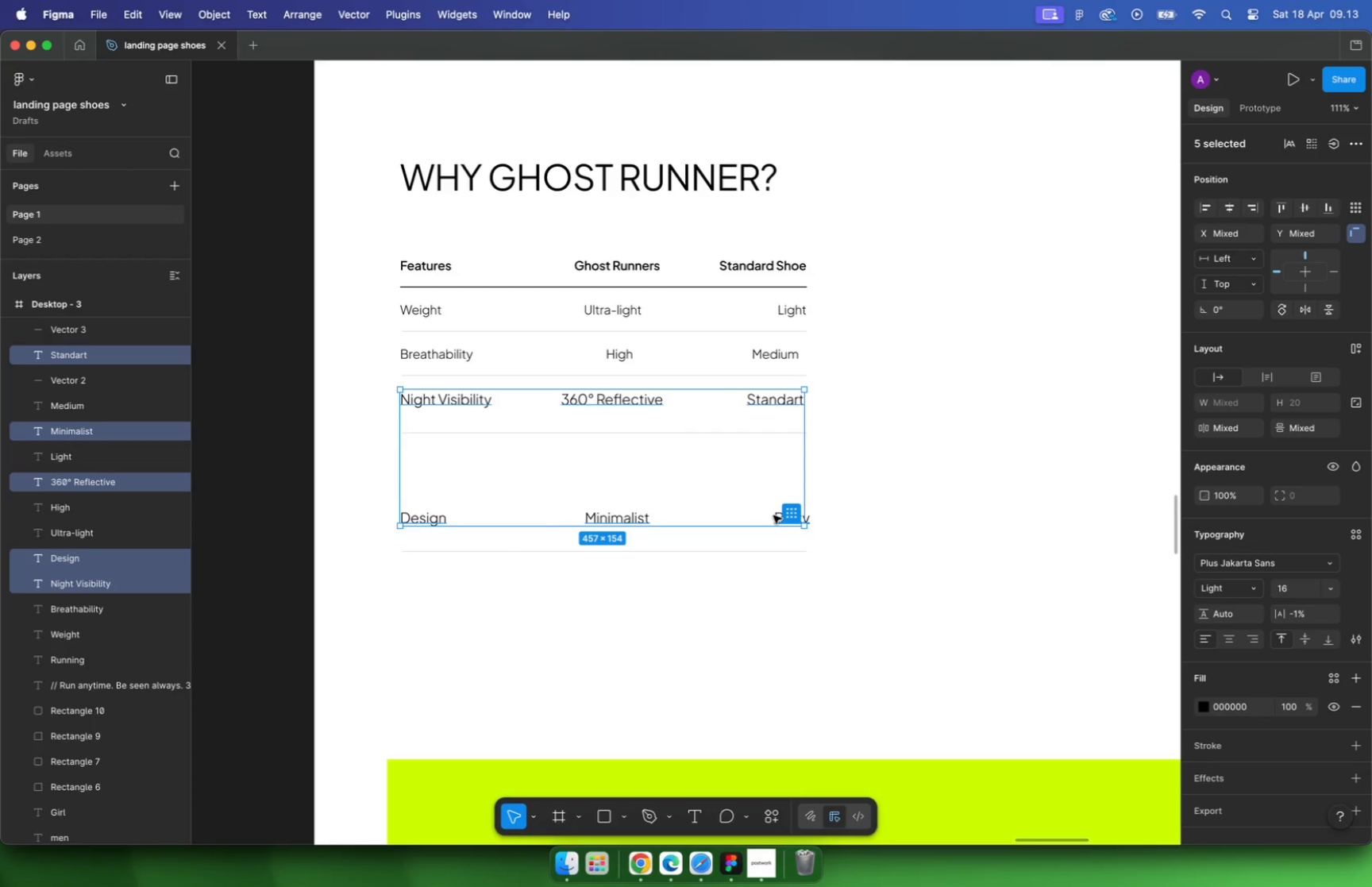 
key(Enter)
 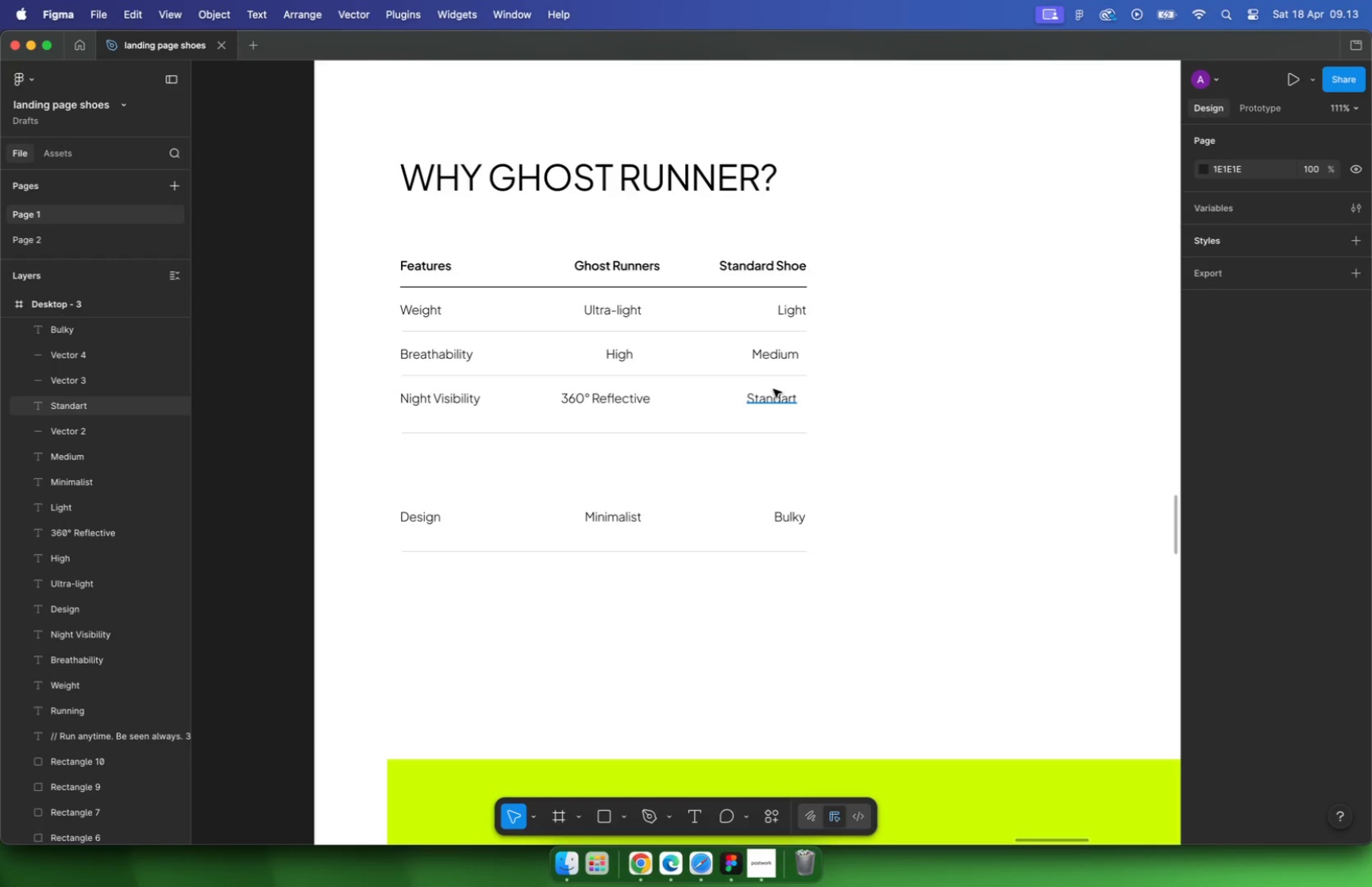 
hold_key(key=ShiftLeft, duration=0.8)
left_click([786, 361])
 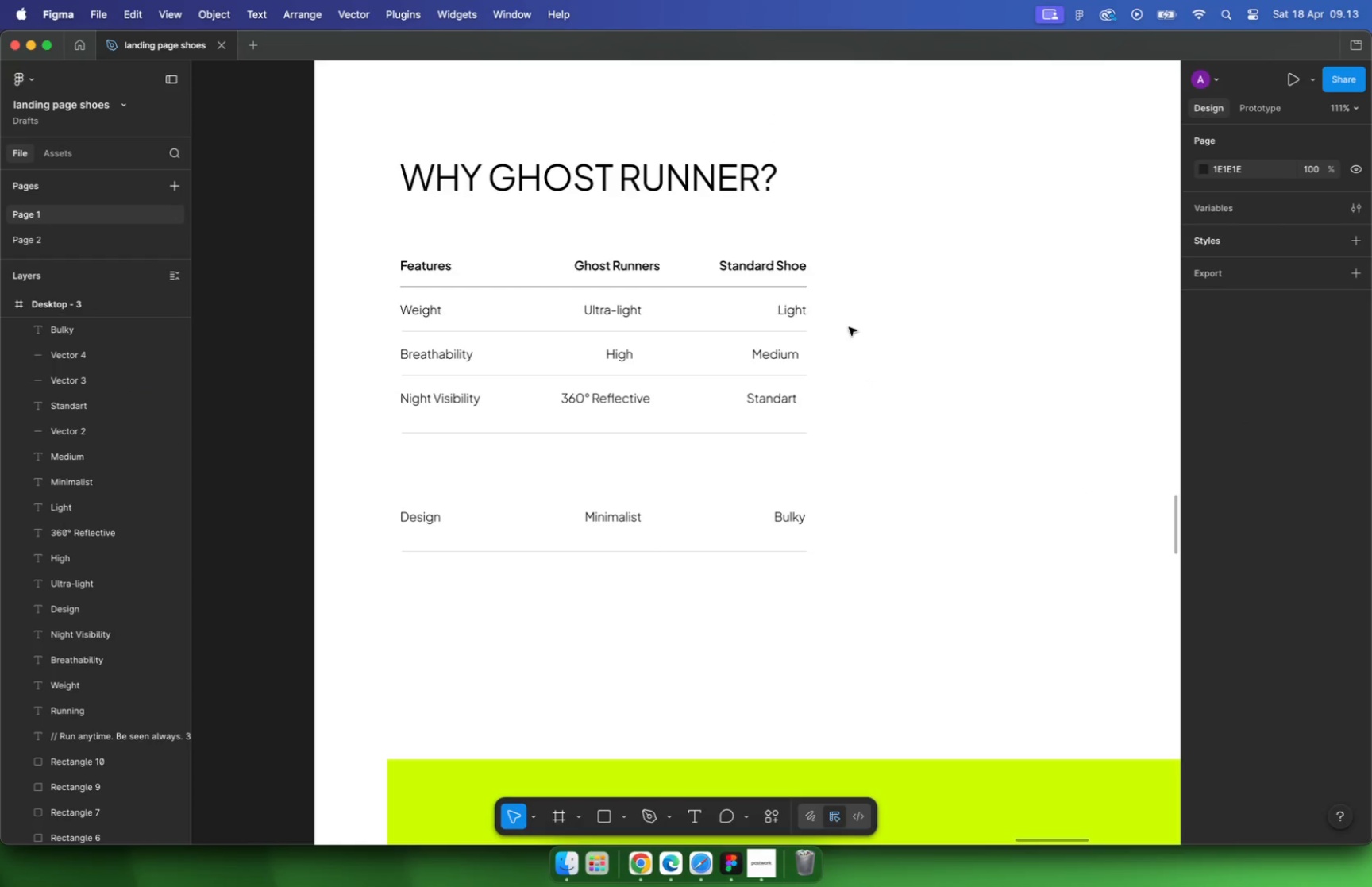 
left_click([809, 311])
 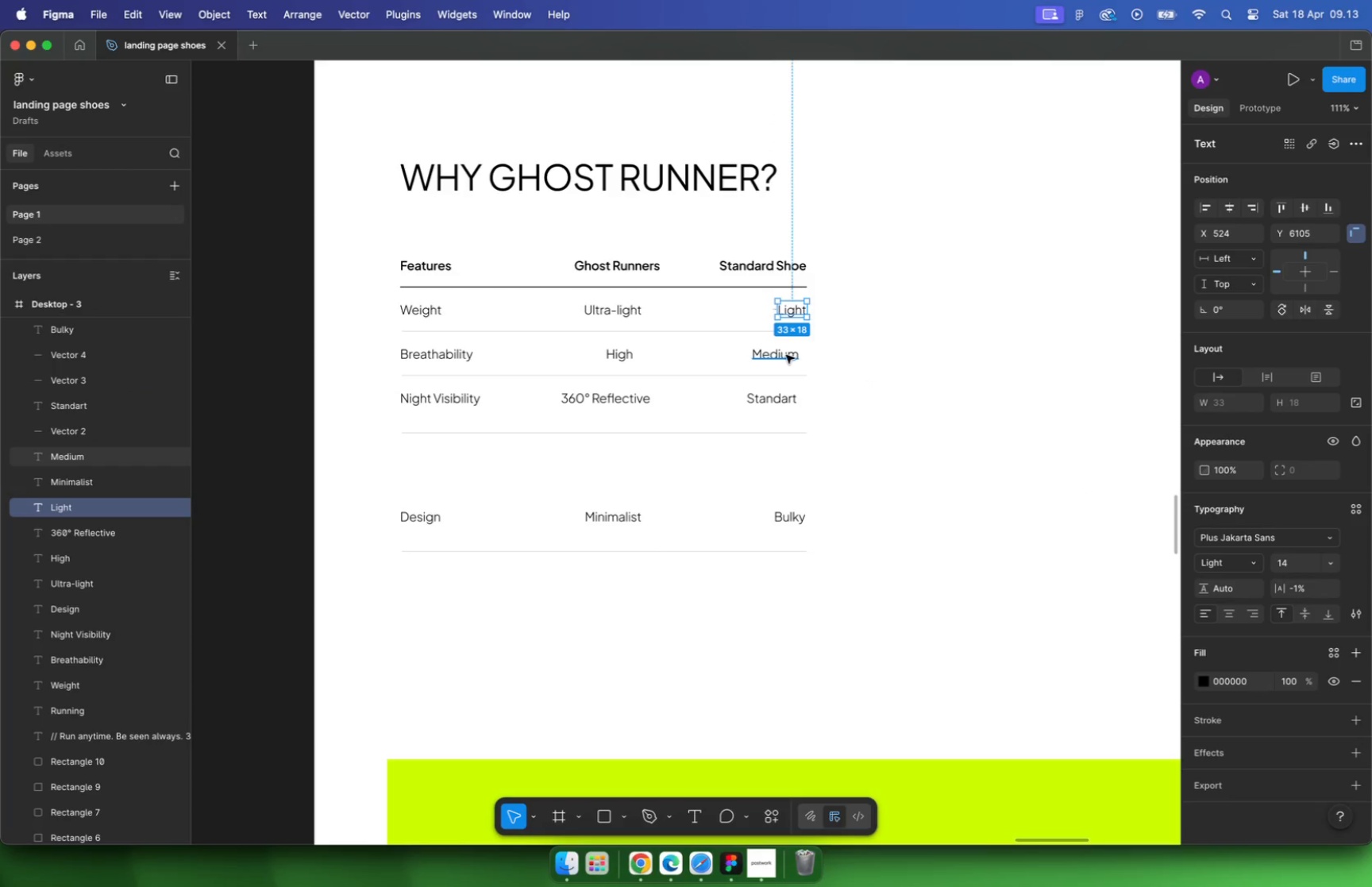 
hold_key(key=ShiftLeft, duration=2.88)
left_click([786, 355])
 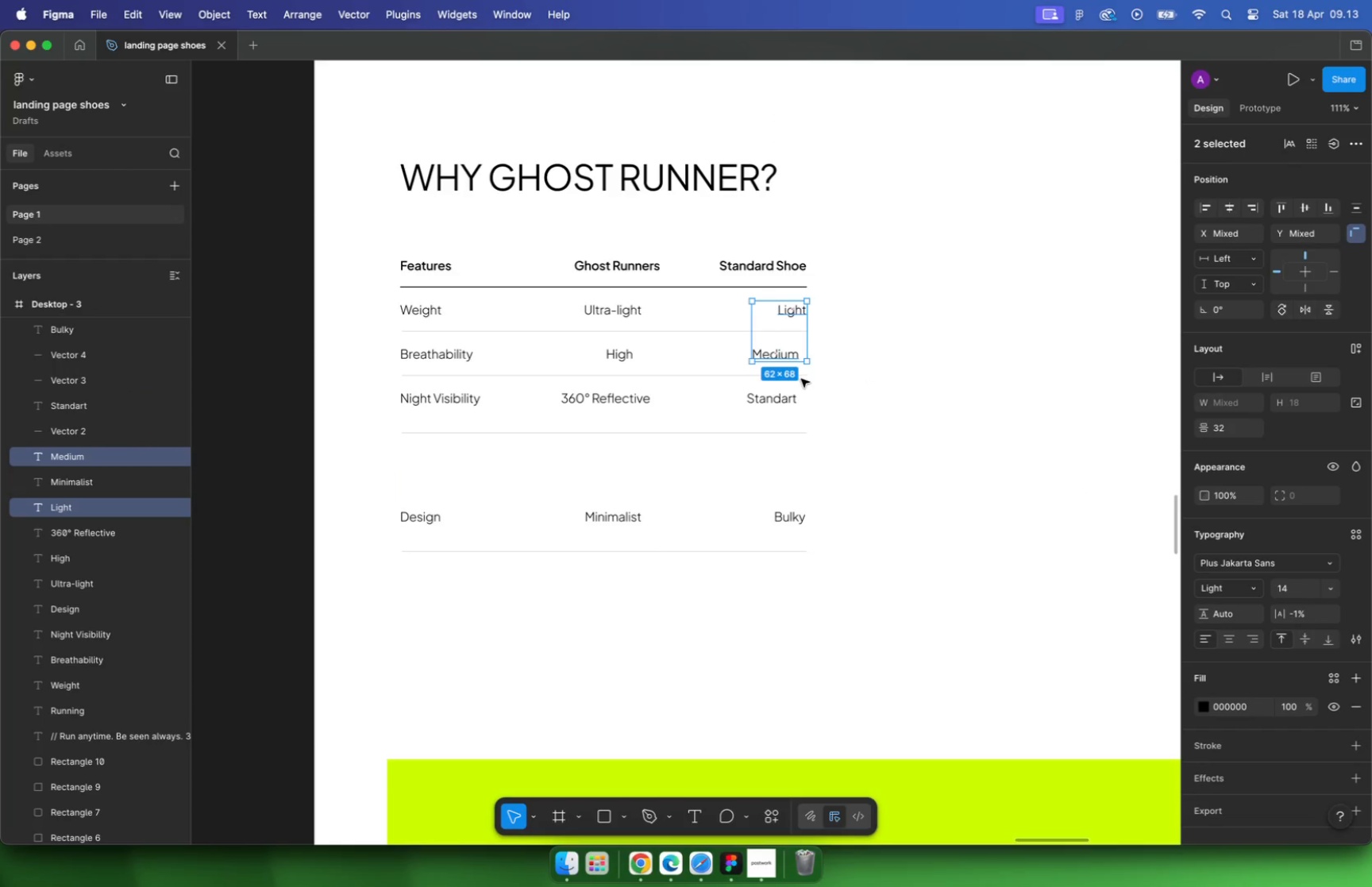 
left_click([779, 402])
 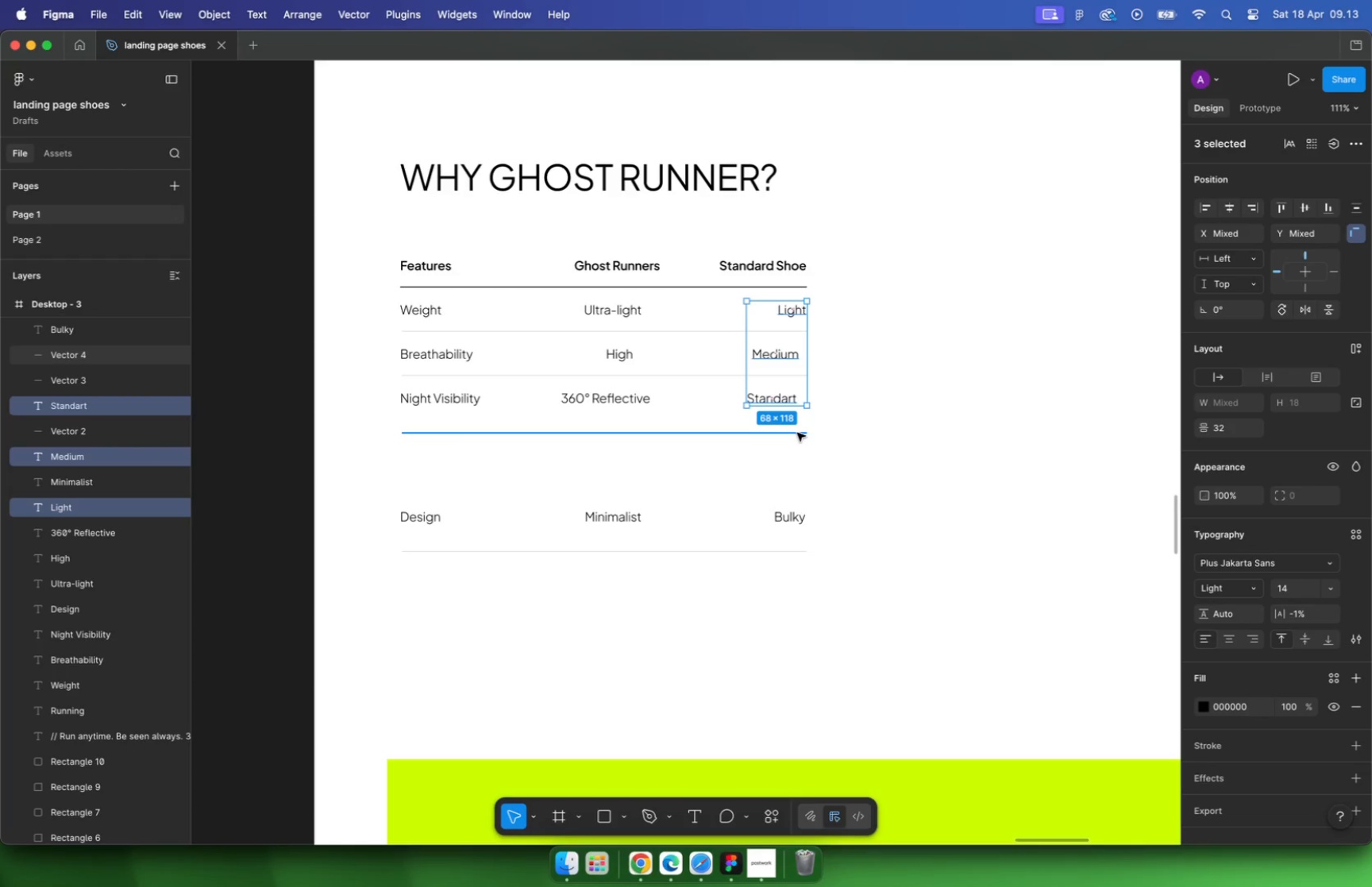 
left_click([797, 433])
 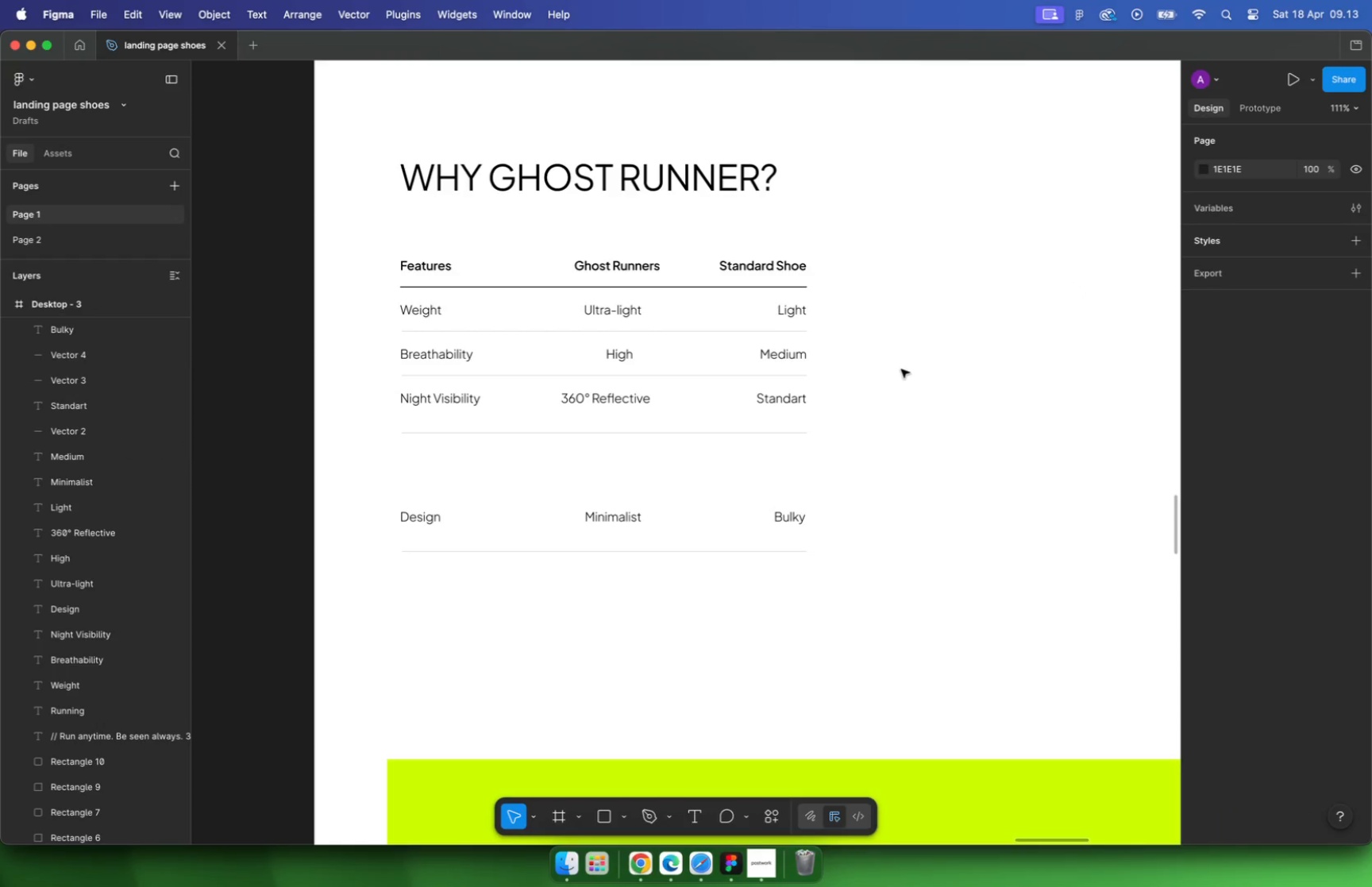 
hold_key(key=ShiftLeft, duration=1.52)
double_click([620, 305])
 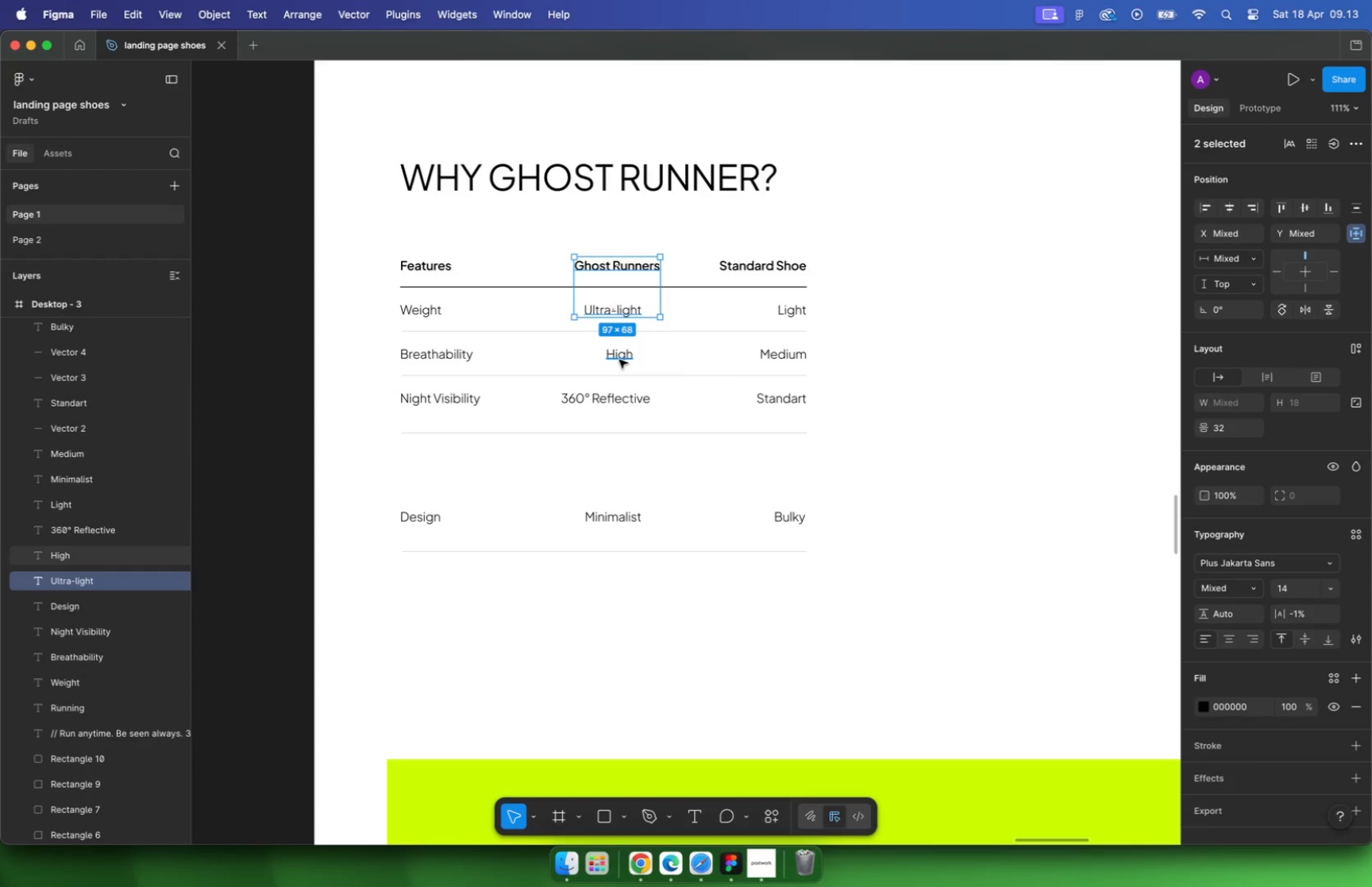 
left_click([620, 360])
 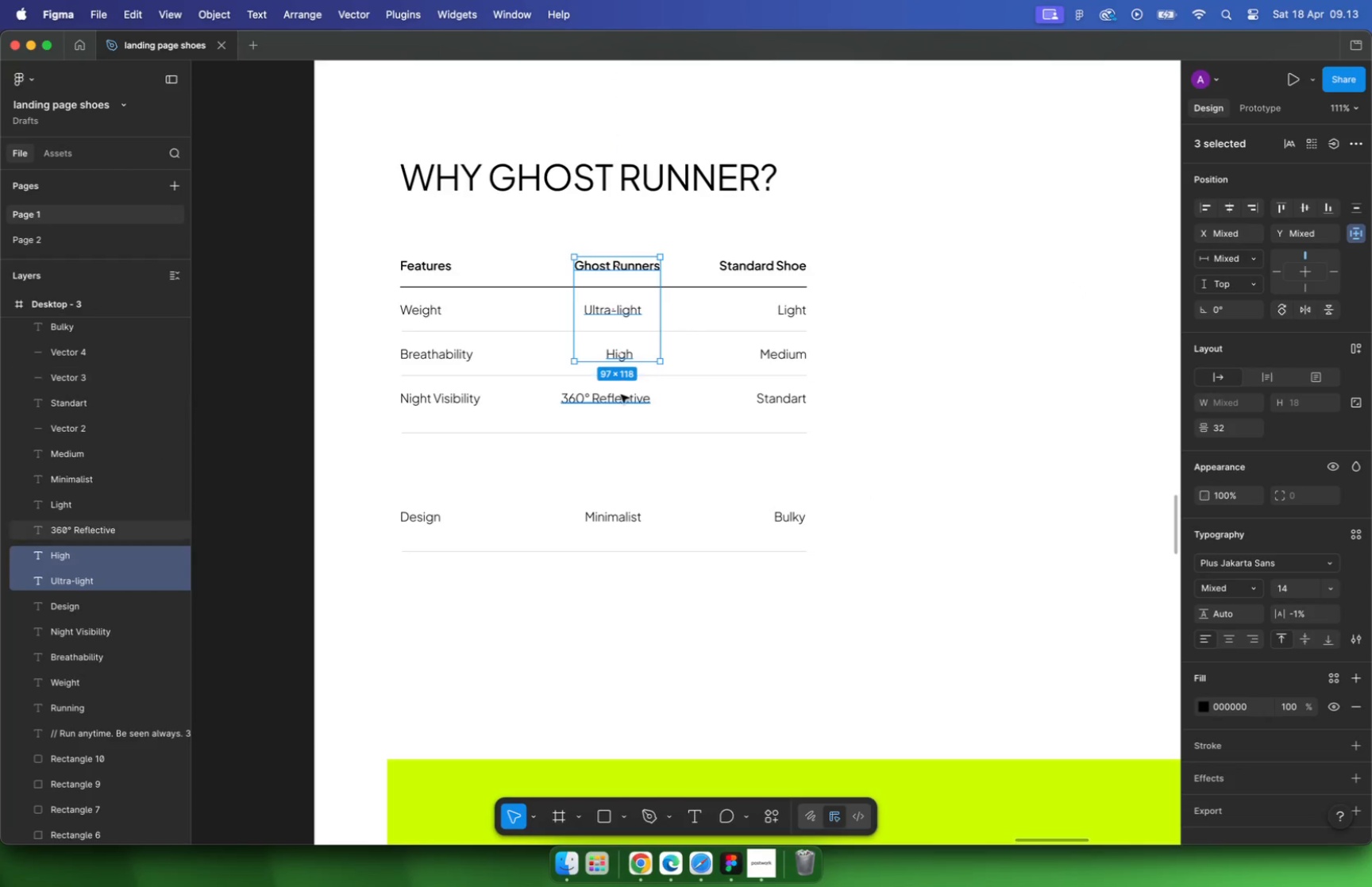 
left_click([620, 395])
 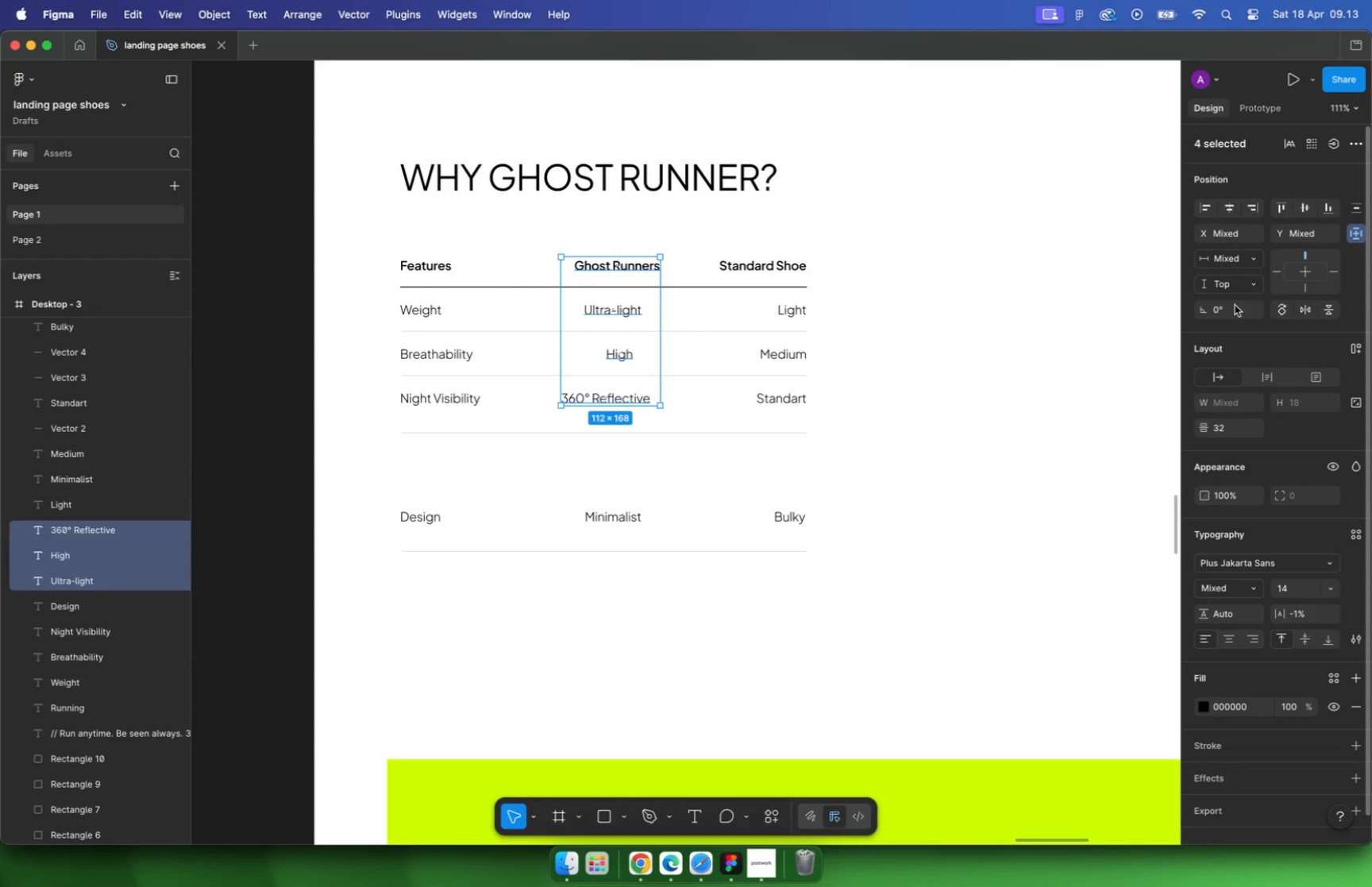 
left_click([1231, 208])
 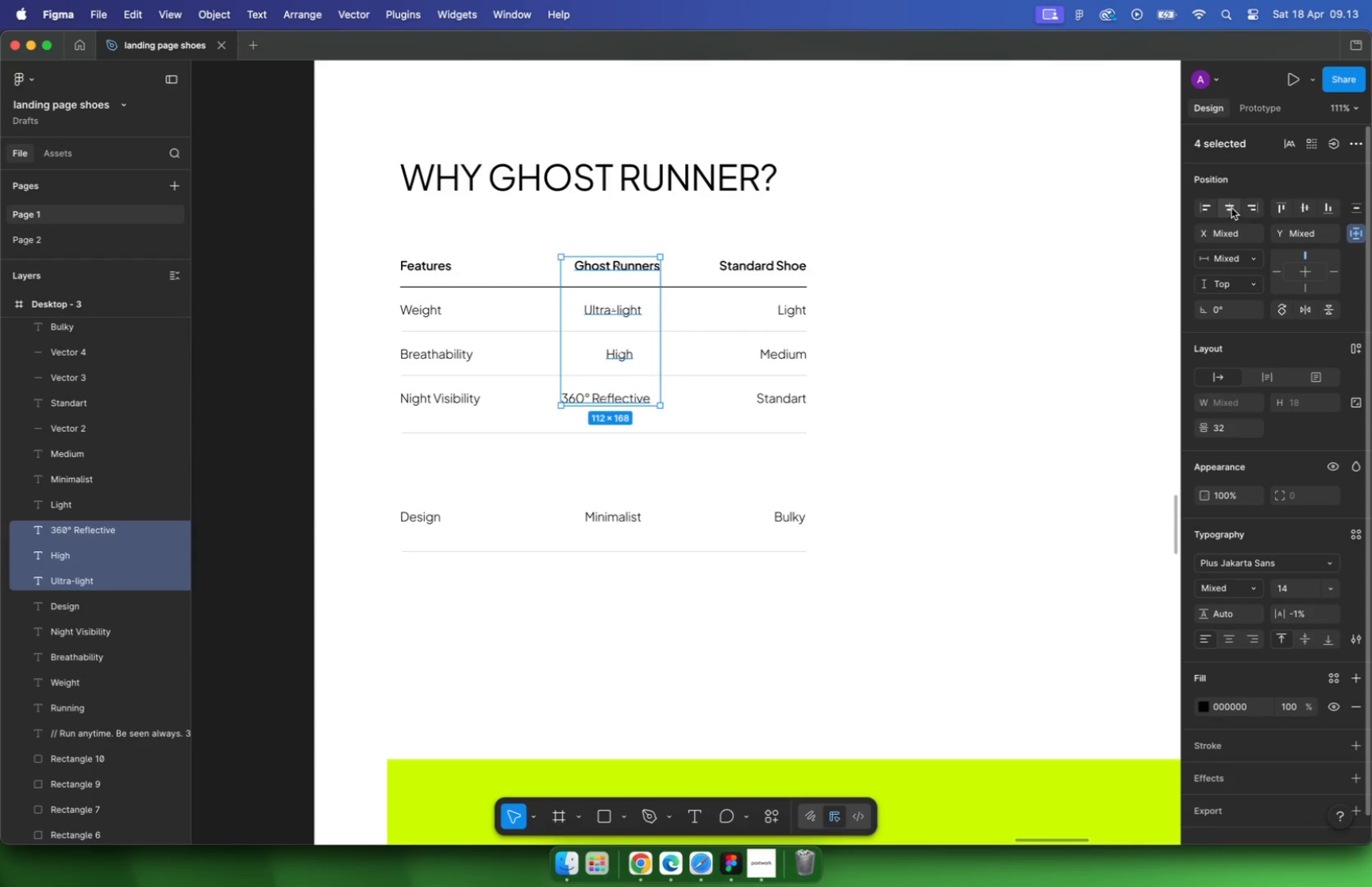 
left_click([617, 515])
 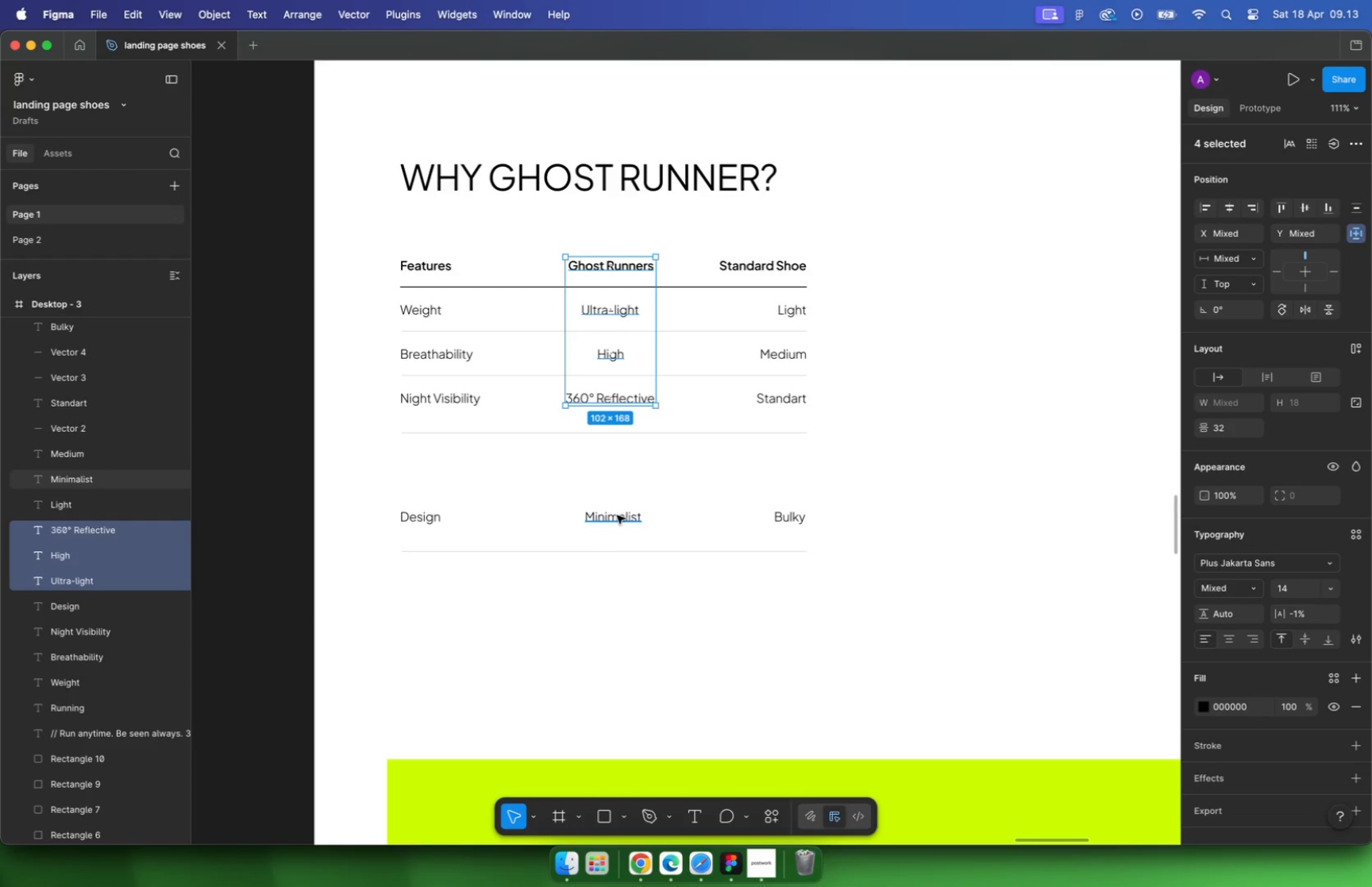 
hold_key(key=ShiftLeft, duration=1.12)
left_click([425, 523])
 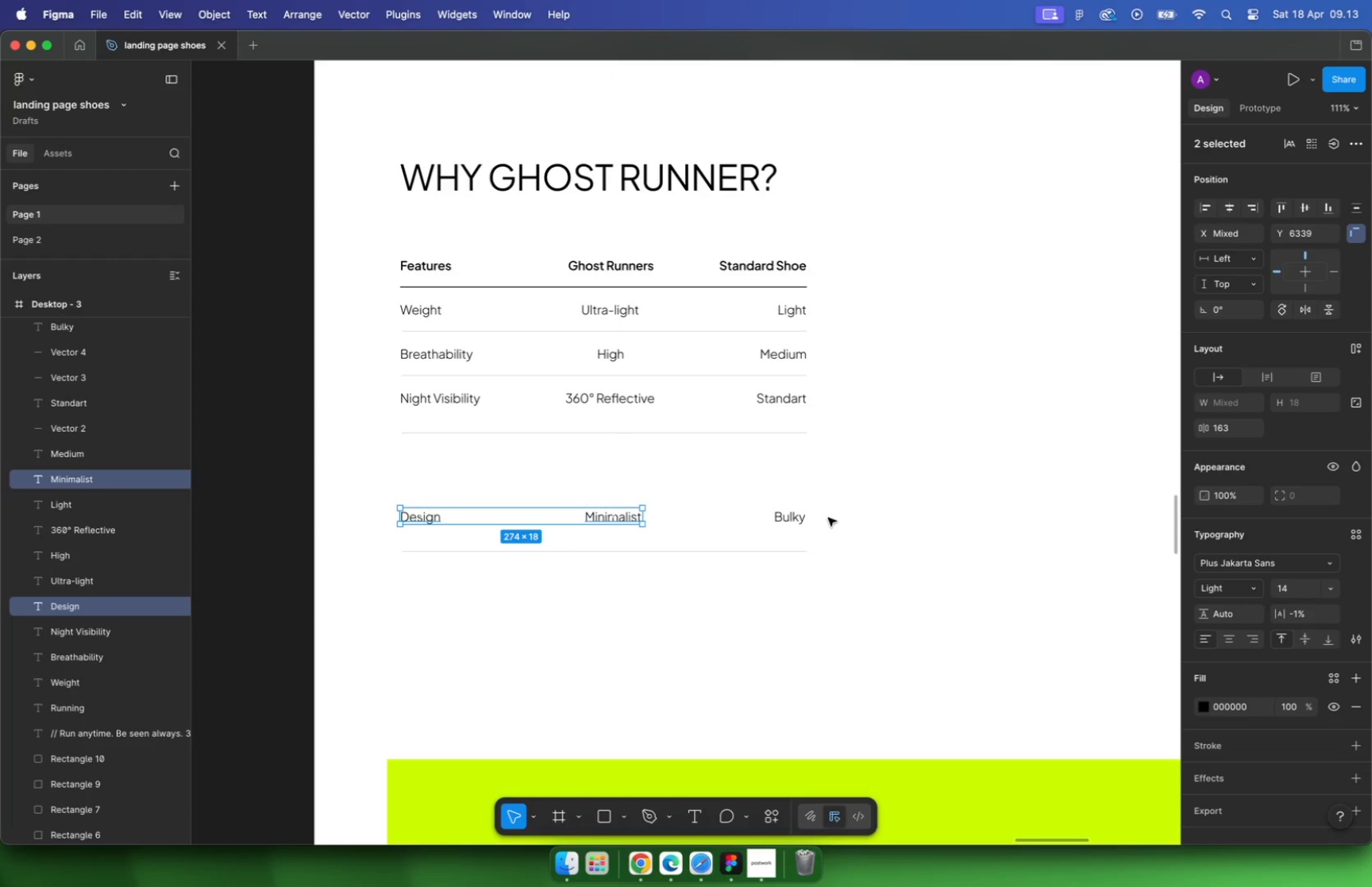 
left_click([794, 517])
 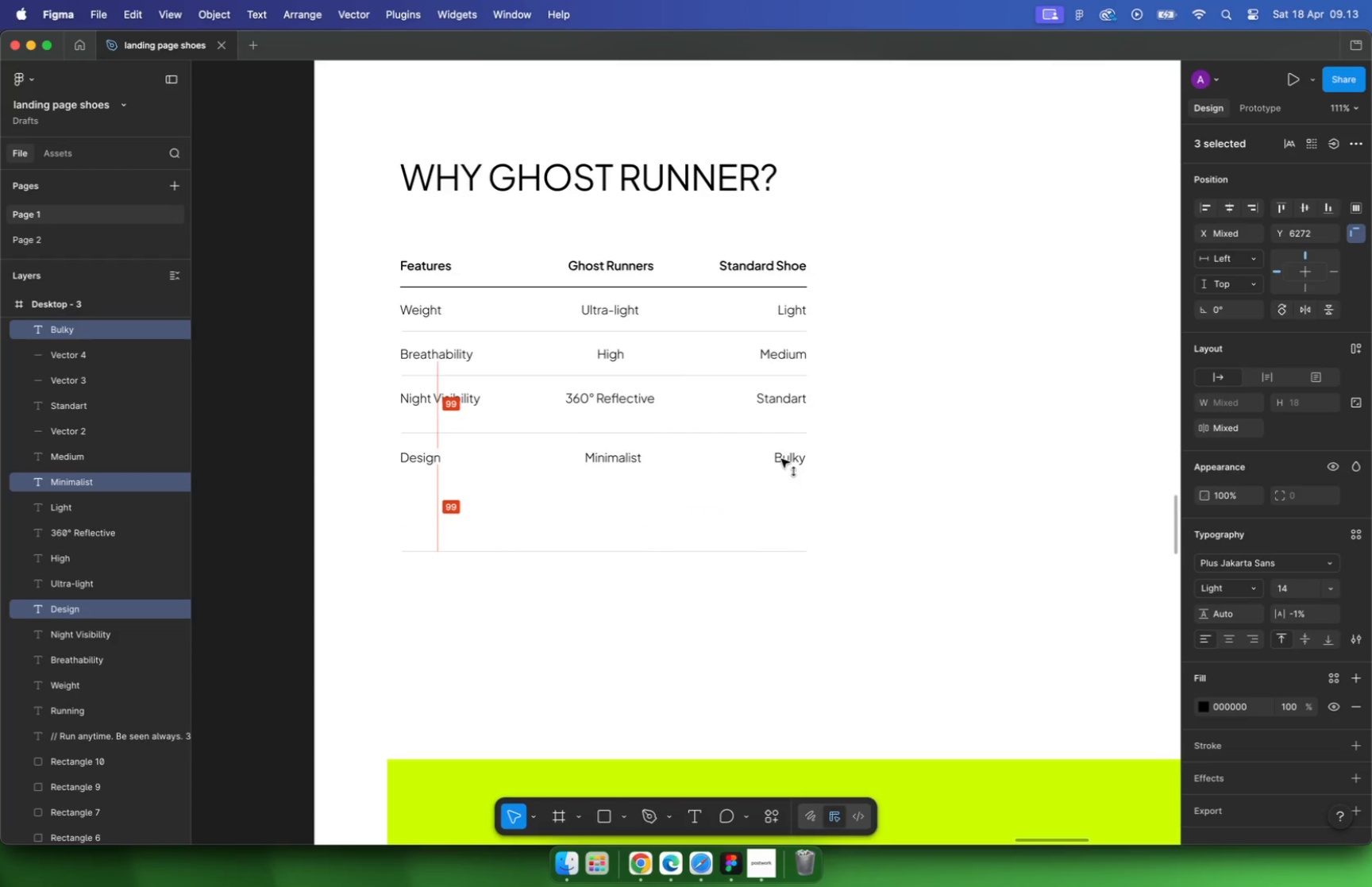 
left_click_drag(start_coordinate=[784, 519], to_coordinate=[781, 457])
 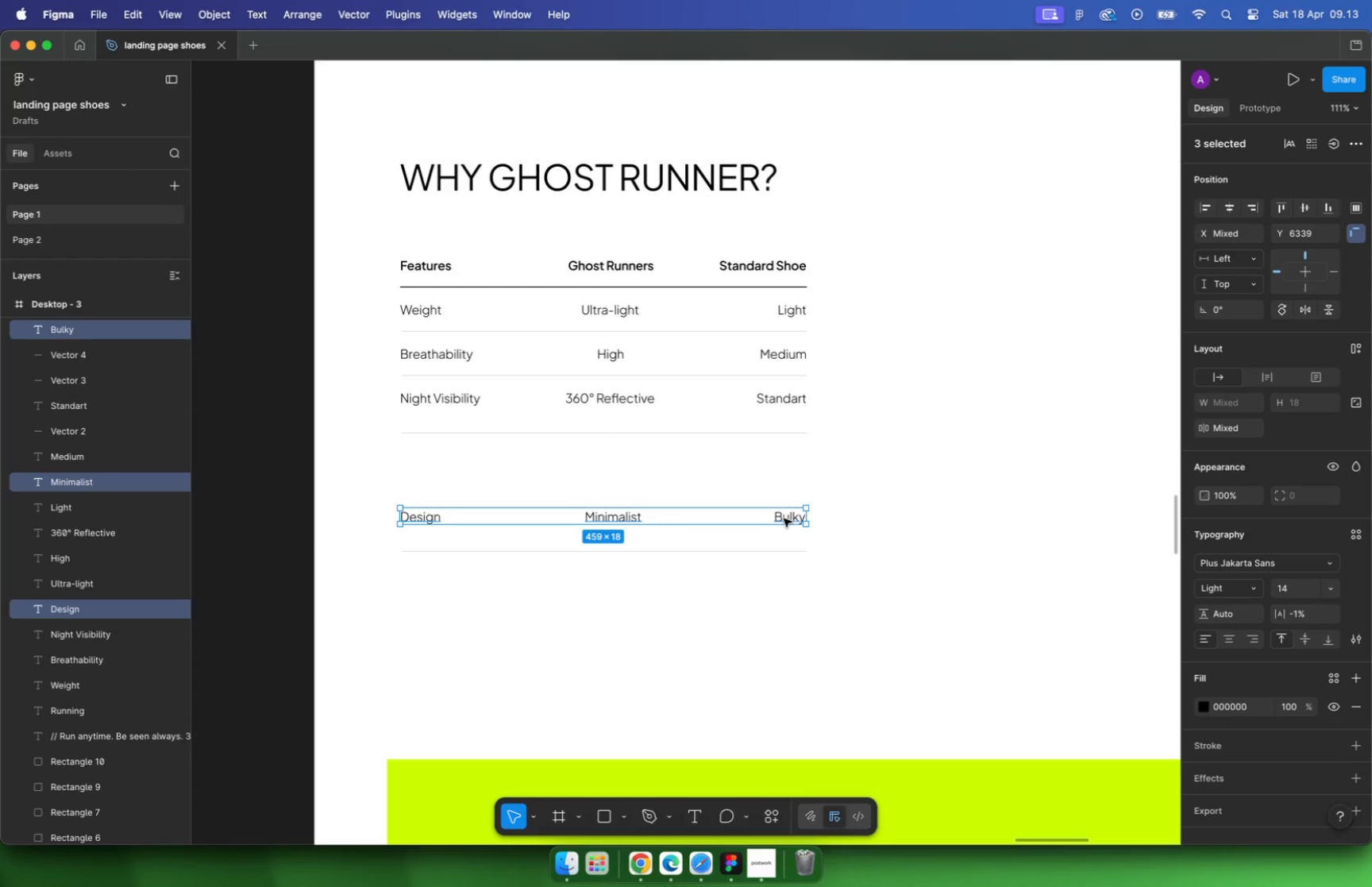 
hold_key(key=ShiftLeft, duration=1.63)
 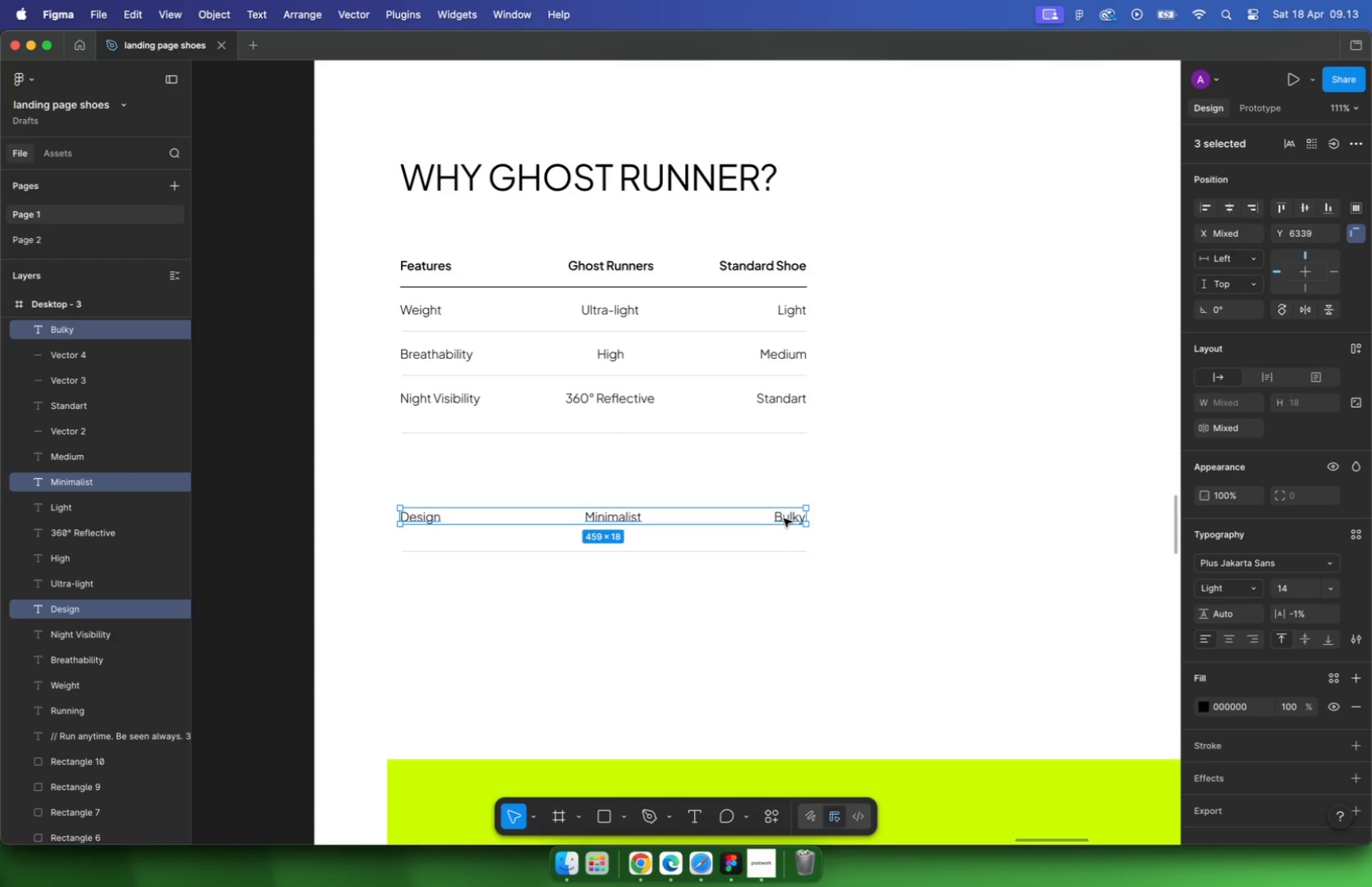 
left_click([699, 433])
 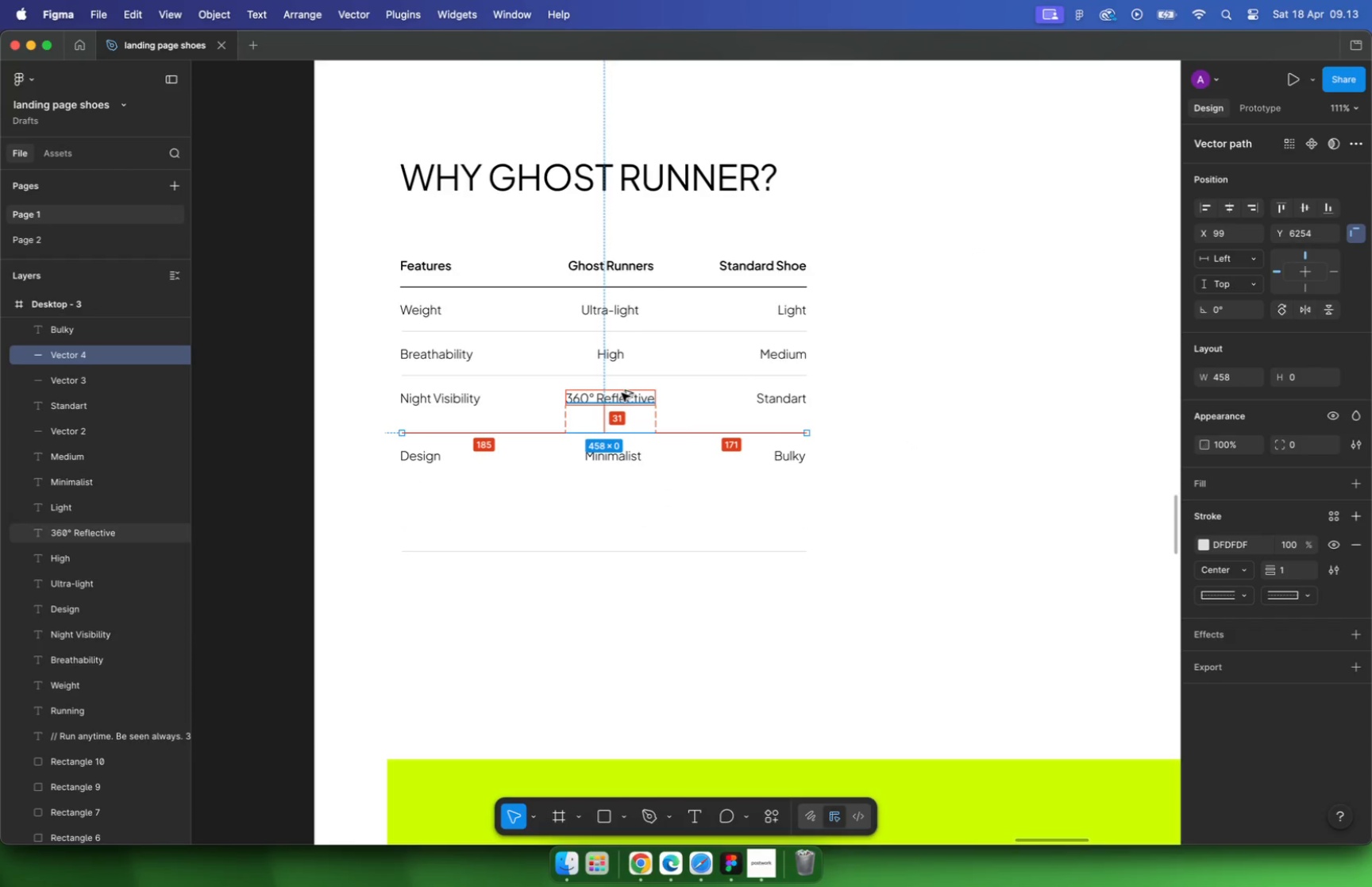 
key(Alt+Shift+ArrowUp)
 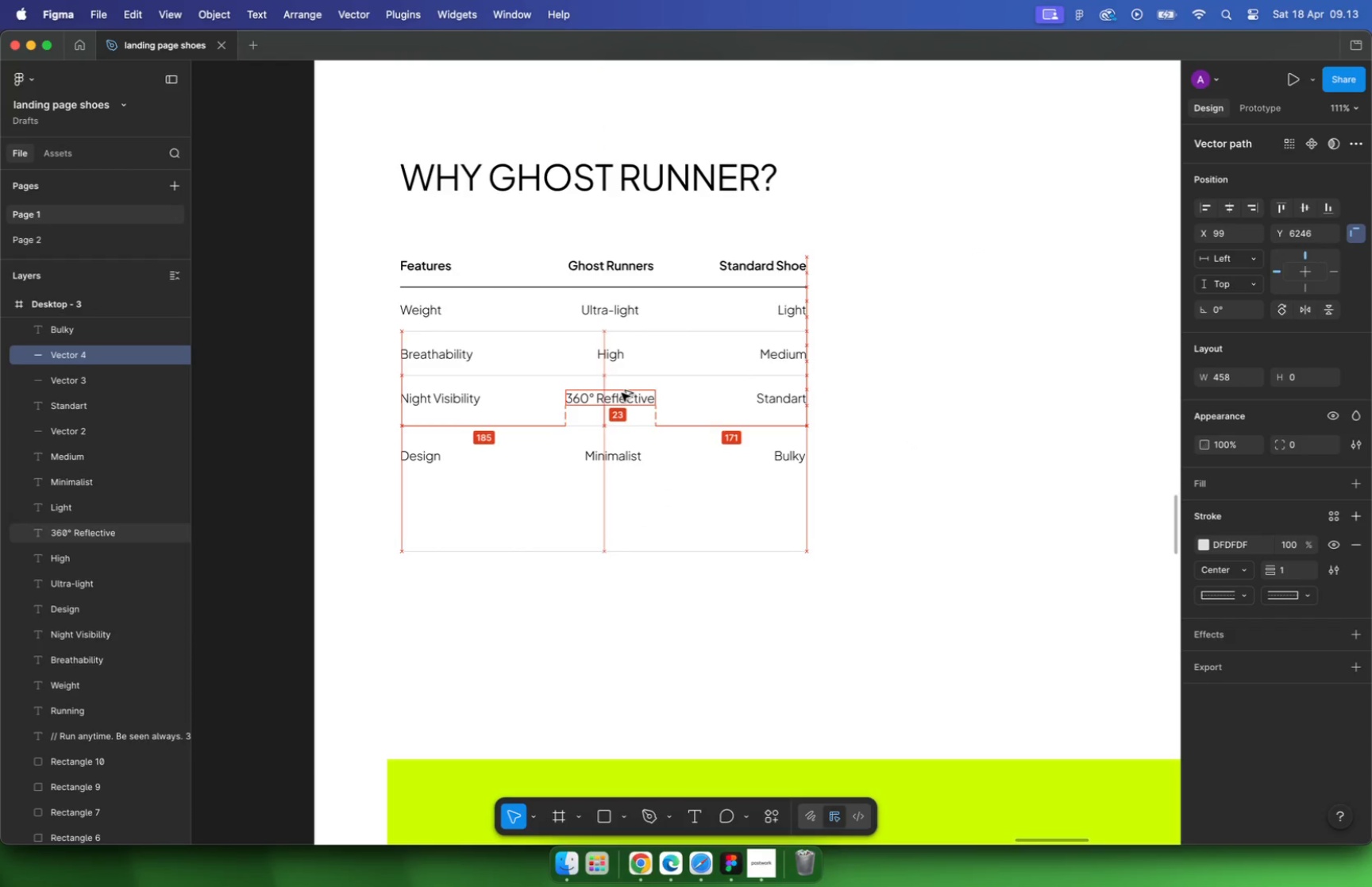 
key(Alt+Shift+ArrowUp)
 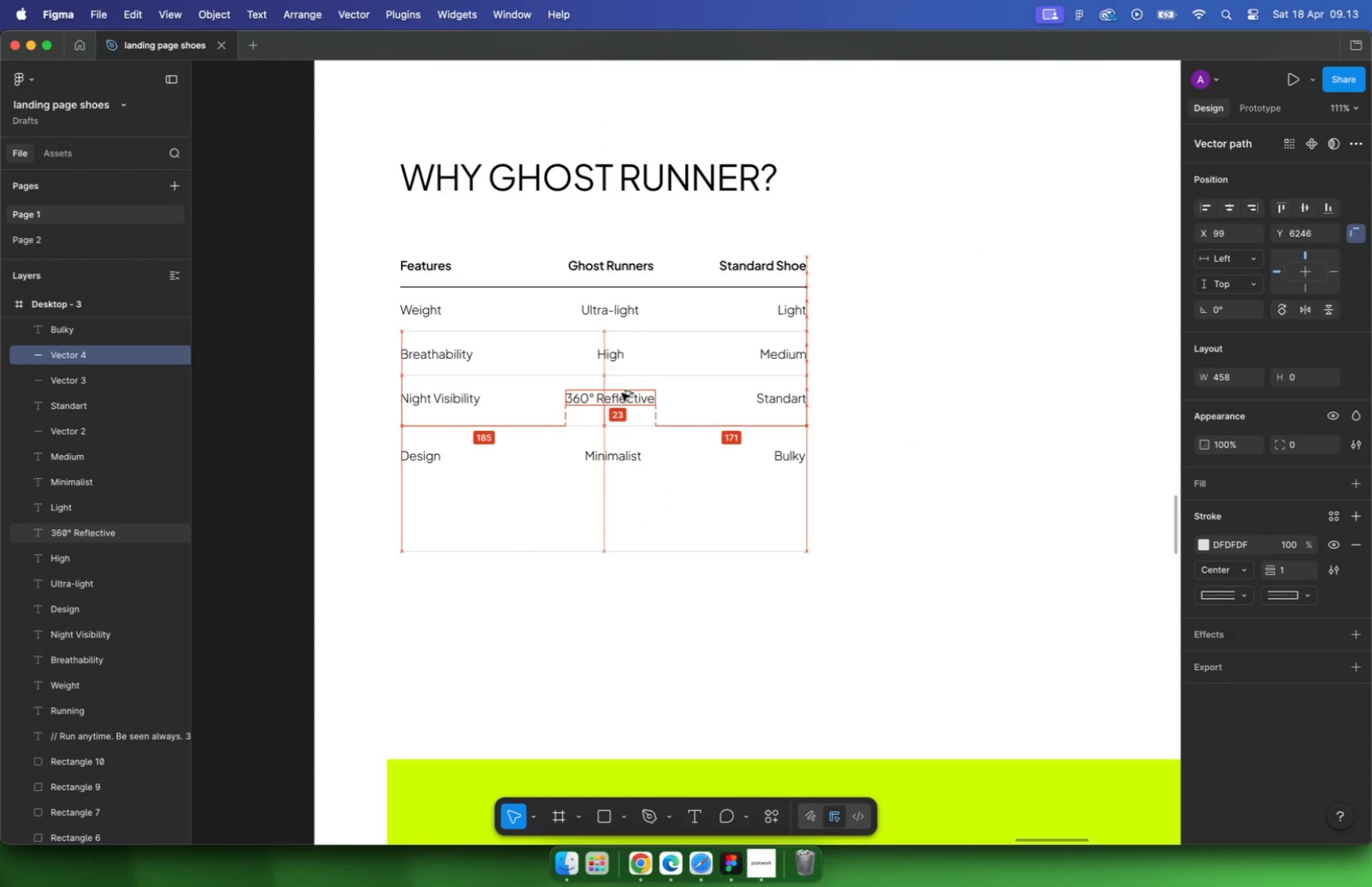 
key(Alt+ArrowDown)
 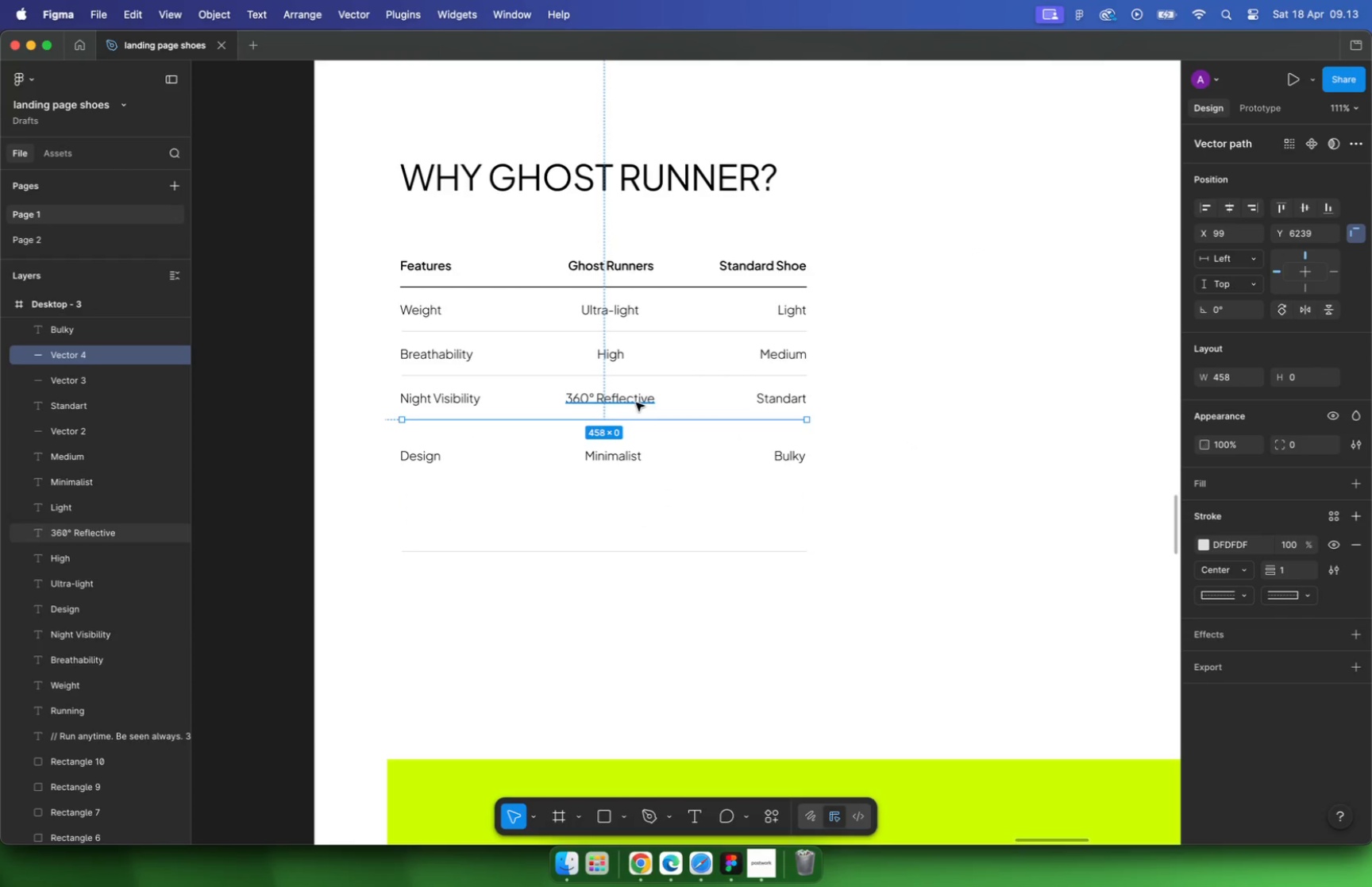 
left_click_drag(start_coordinate=[415, 495], to_coordinate=[788, 442])
 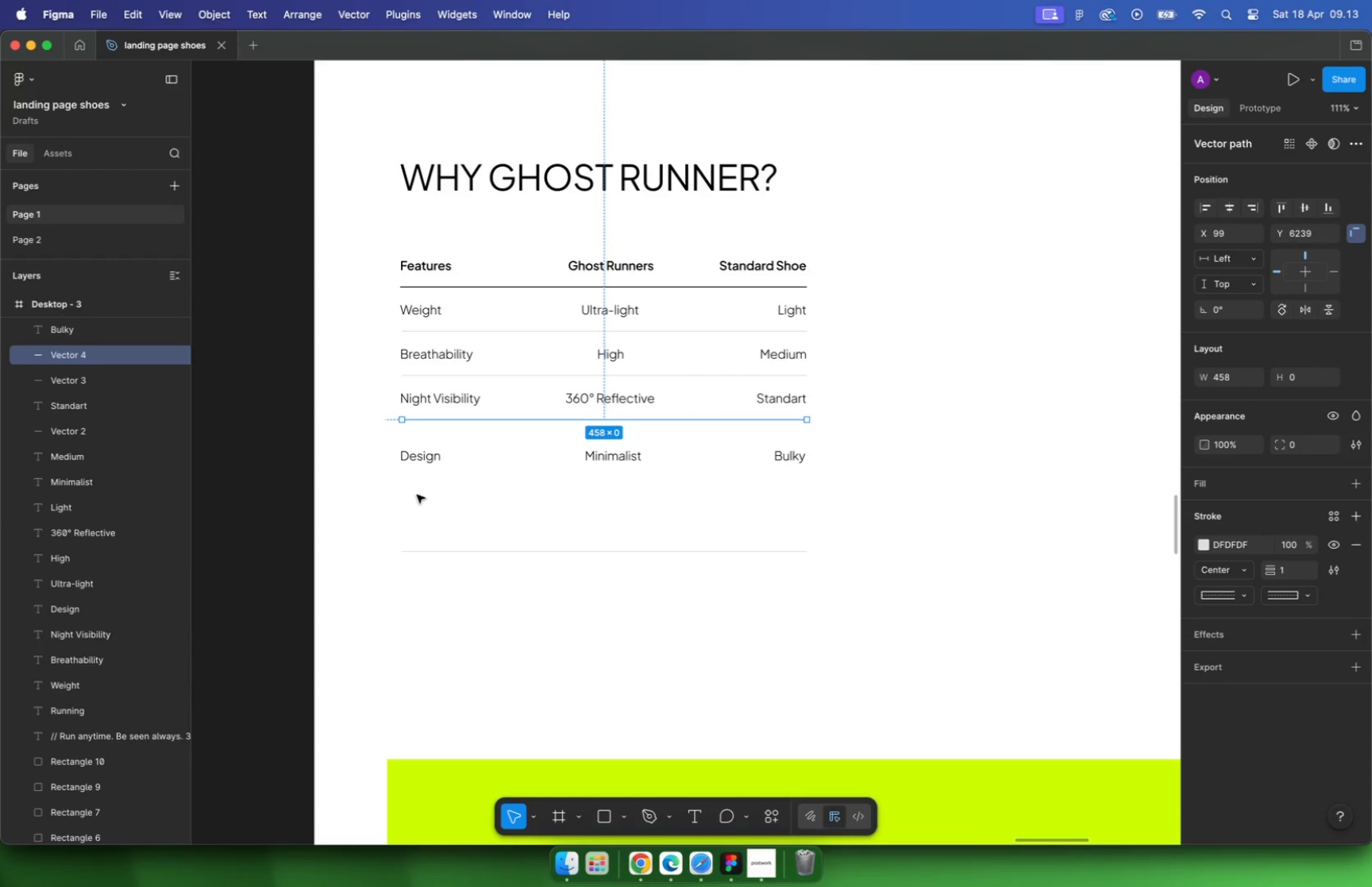 
left_click_drag(start_coordinate=[789, 457], to_coordinate=[787, 440])
 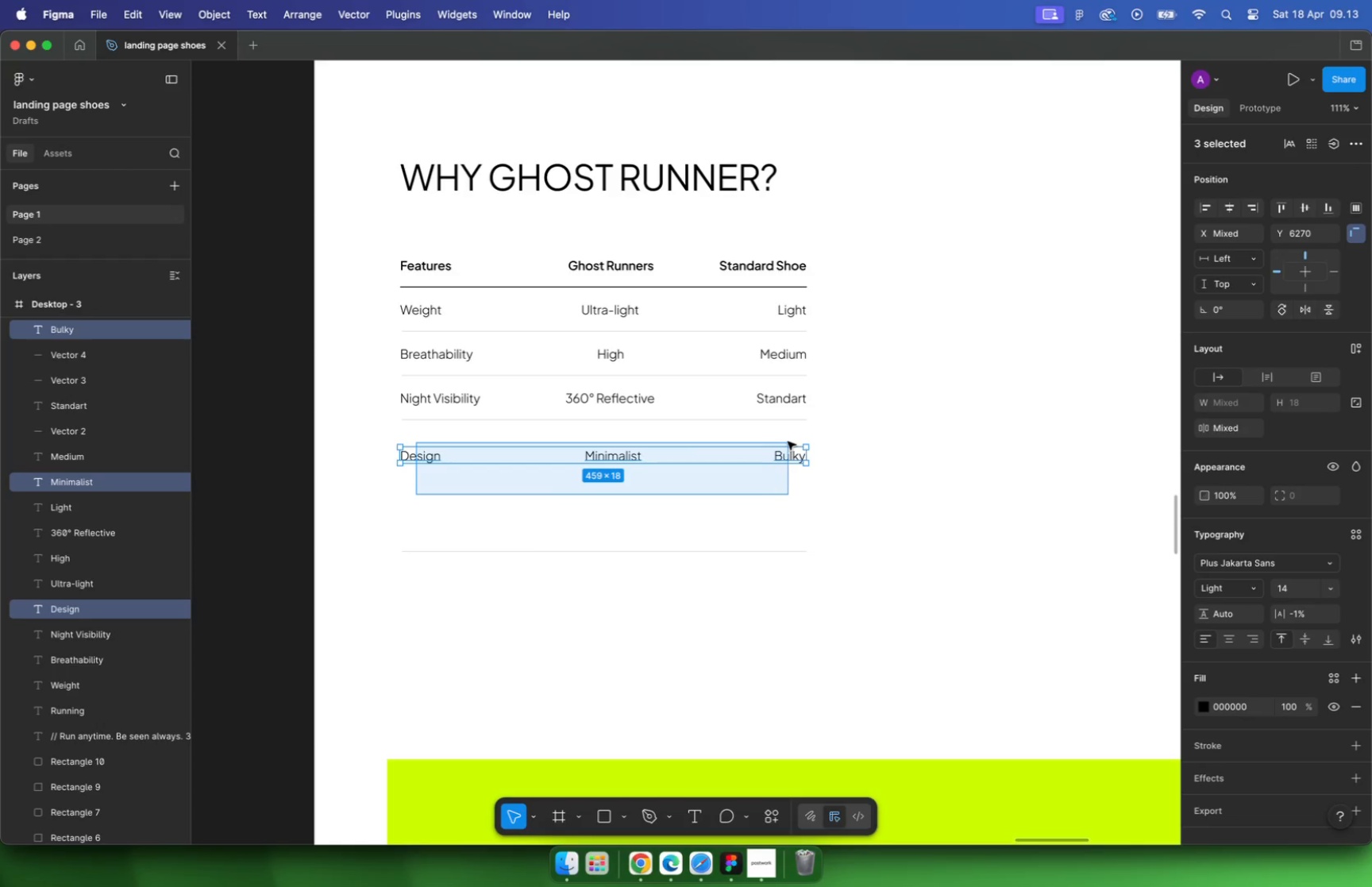 
hold_key(key=ShiftLeft, duration=1.13)
 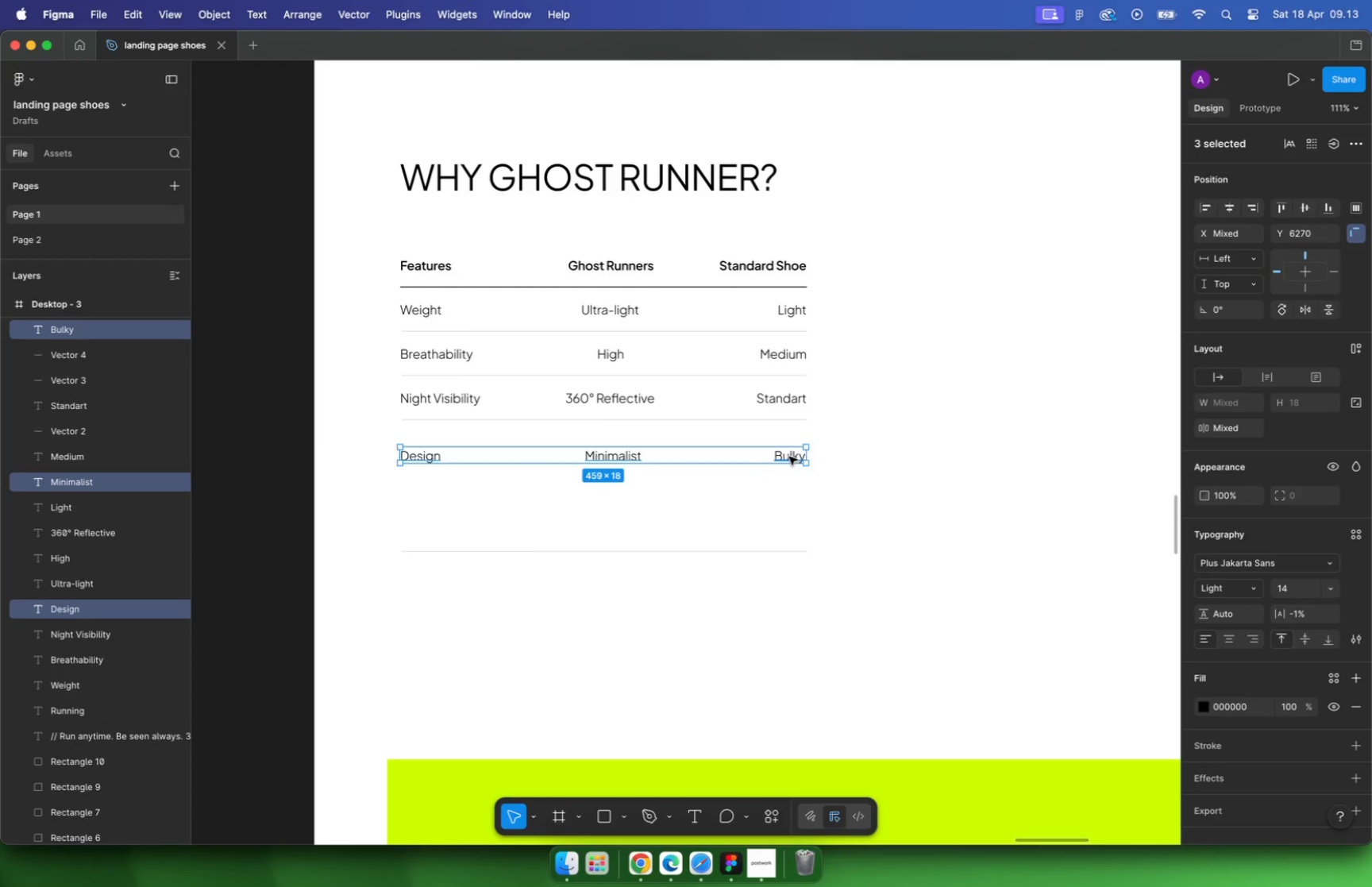 
left_click([414, 436])
 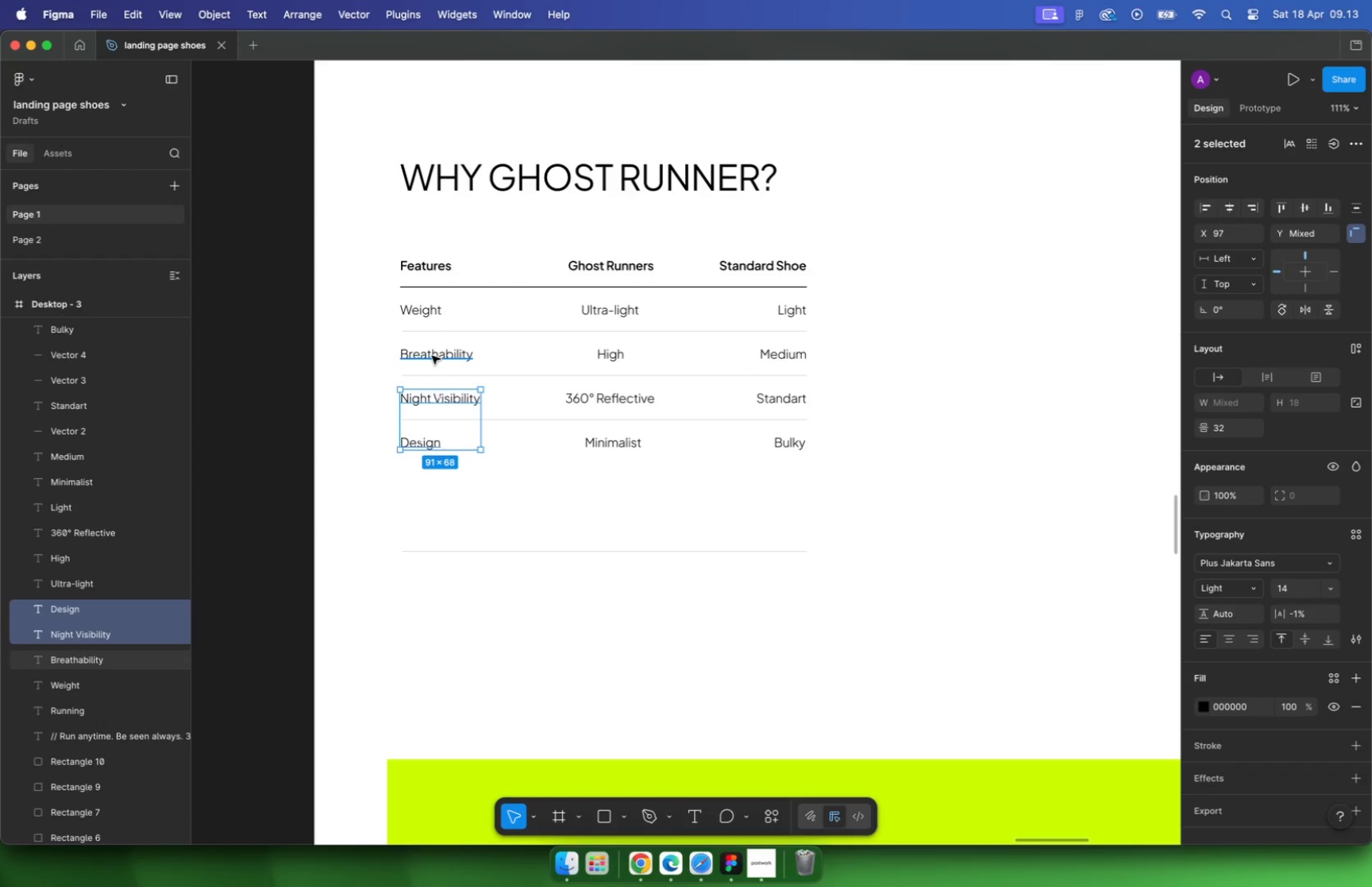 
hold_key(key=ShiftLeft, duration=2.01)
left_click([426, 314])
 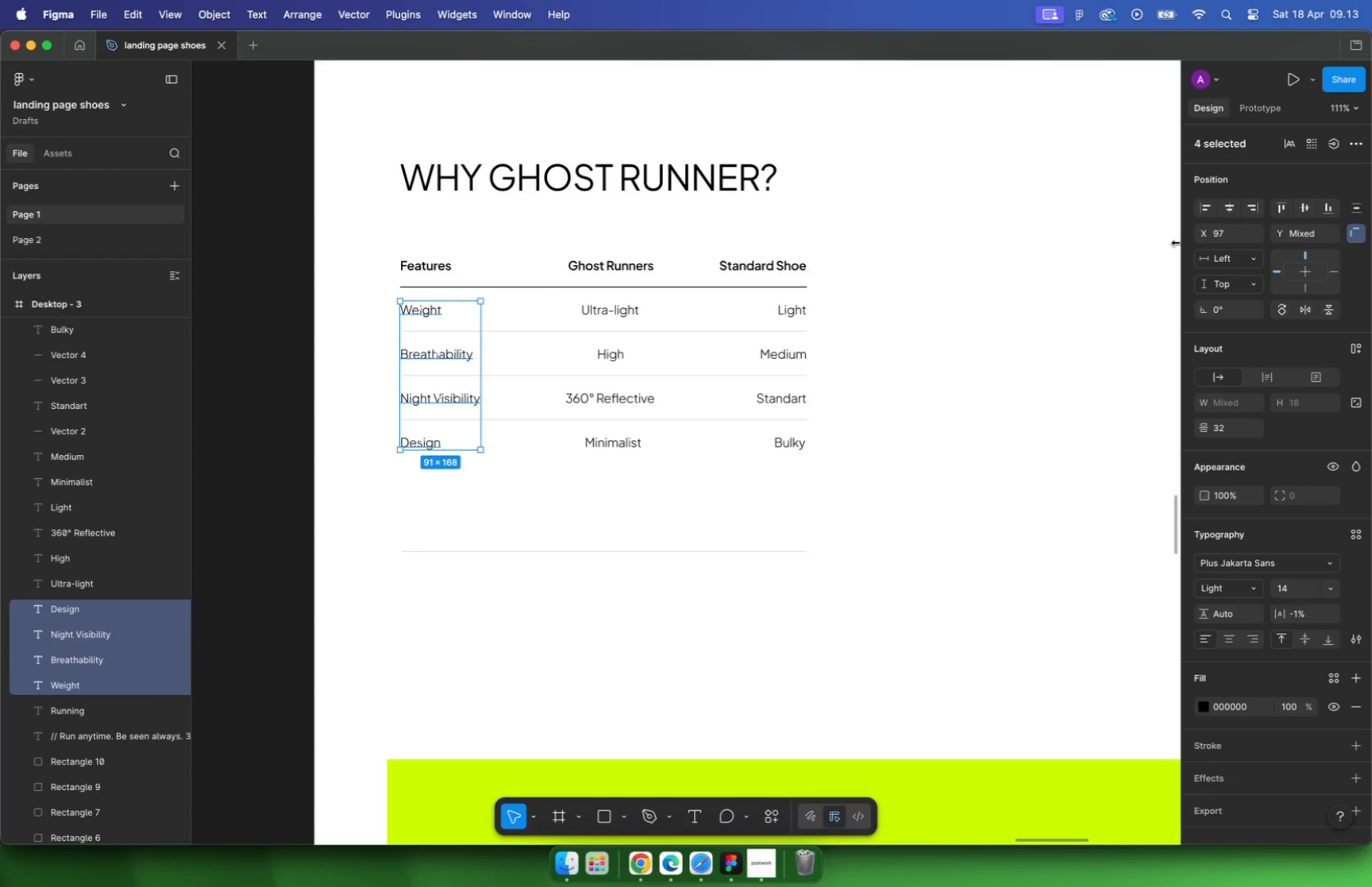 
left_click([1216, 209])
 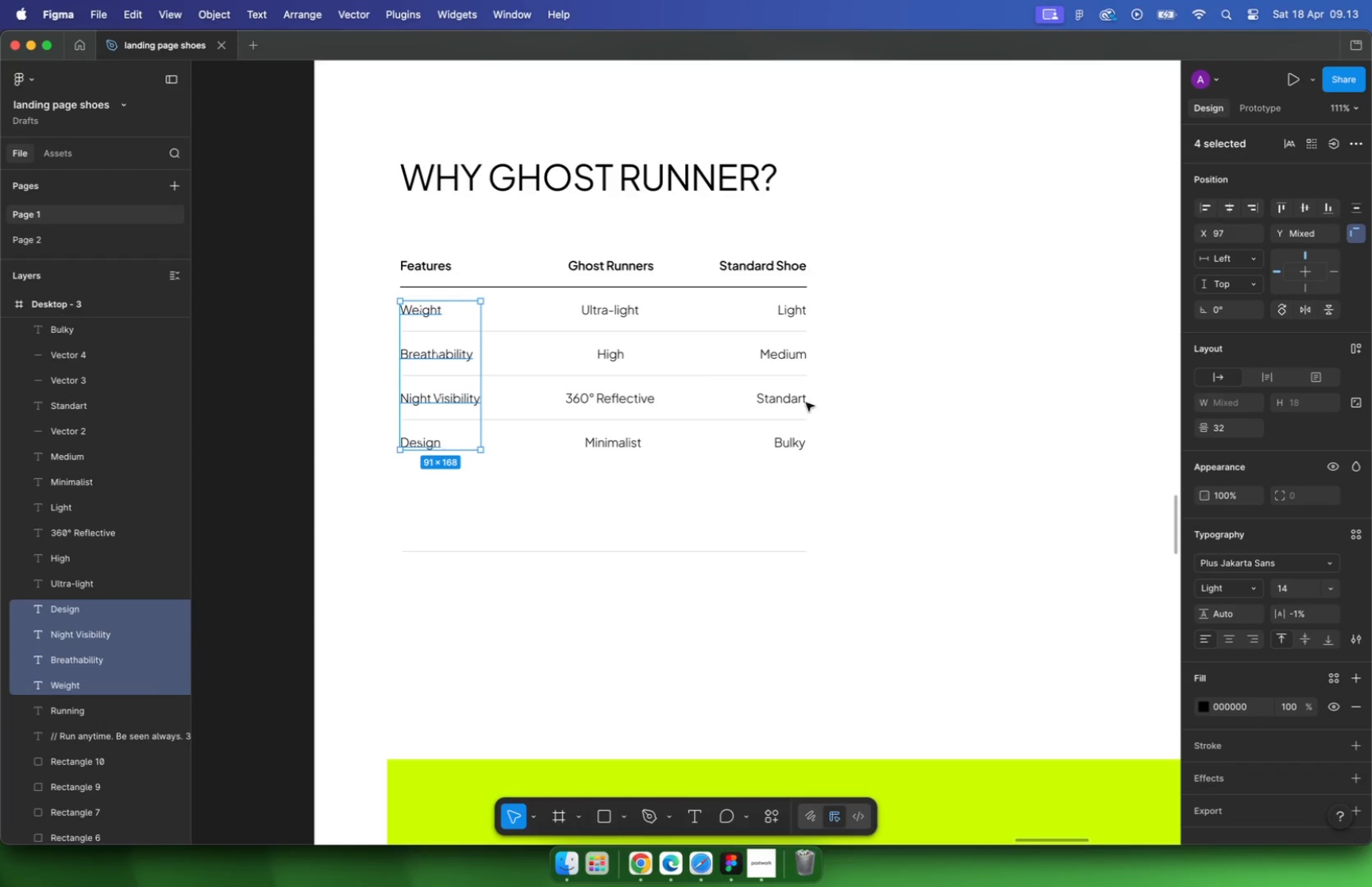 
left_click_drag(start_coordinate=[812, 435], to_coordinate=[395, 491])
 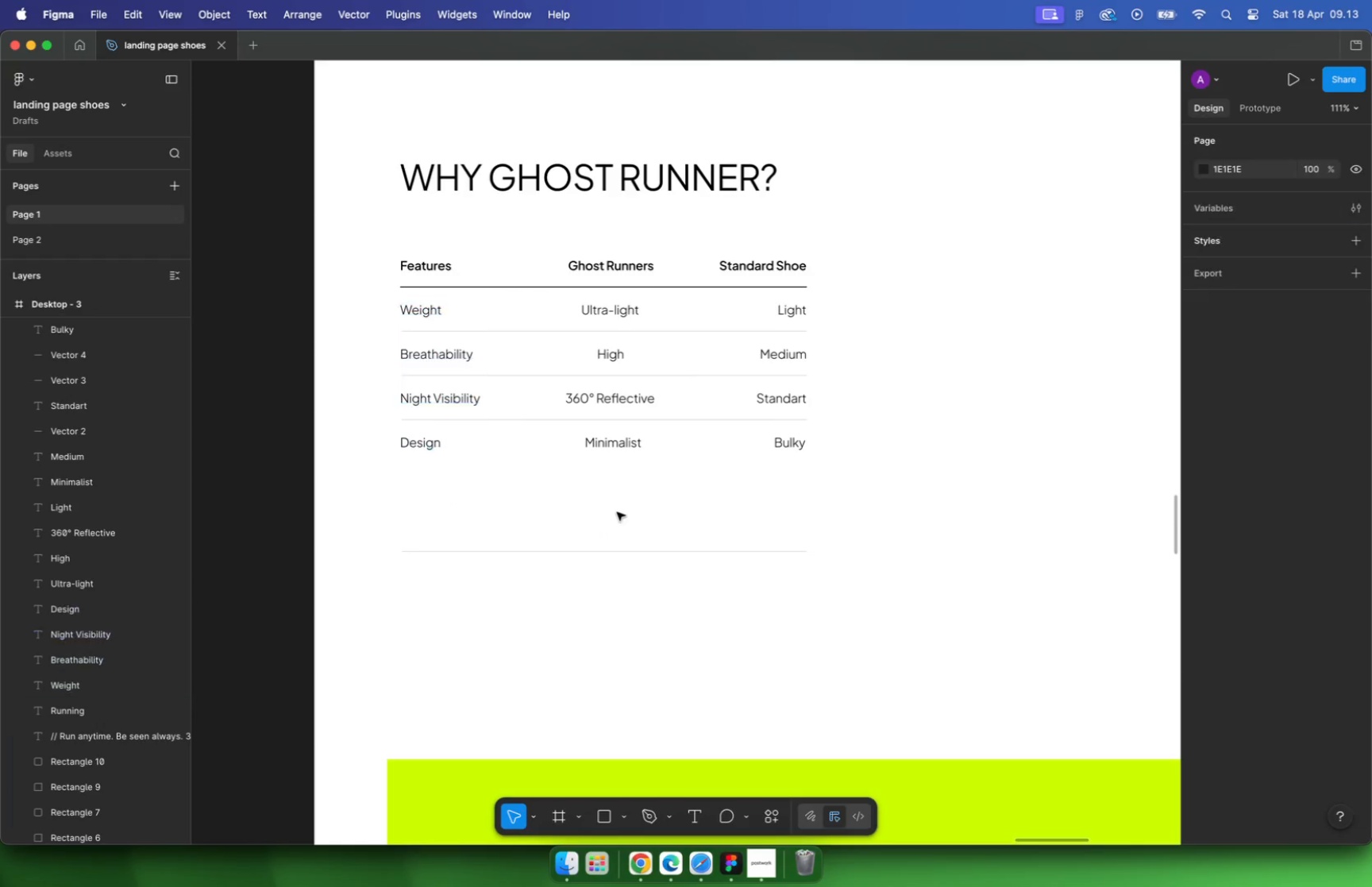 
hold_key(key=OptionLeft, duration=0.77)
 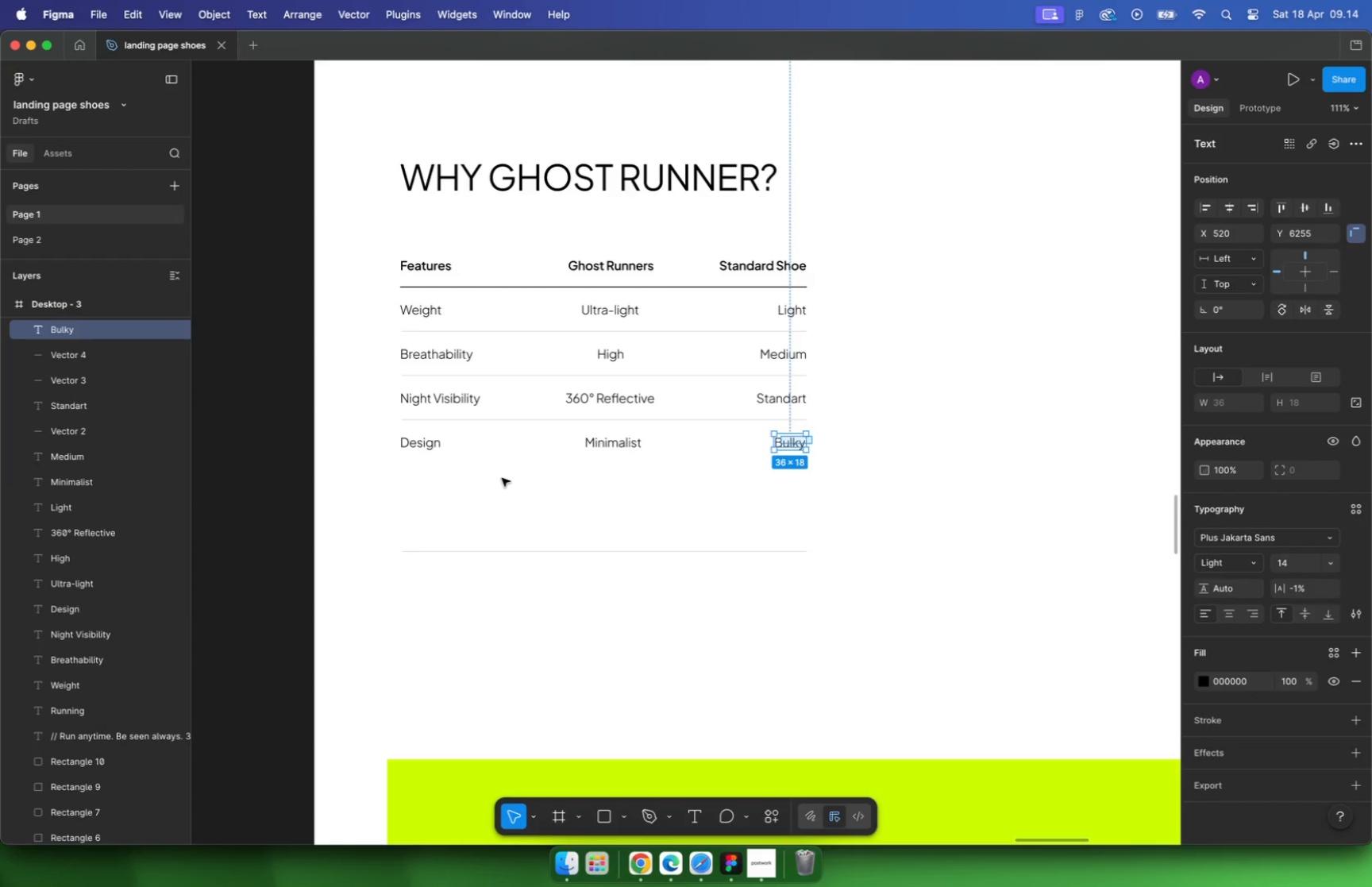 
left_click([637, 533])
 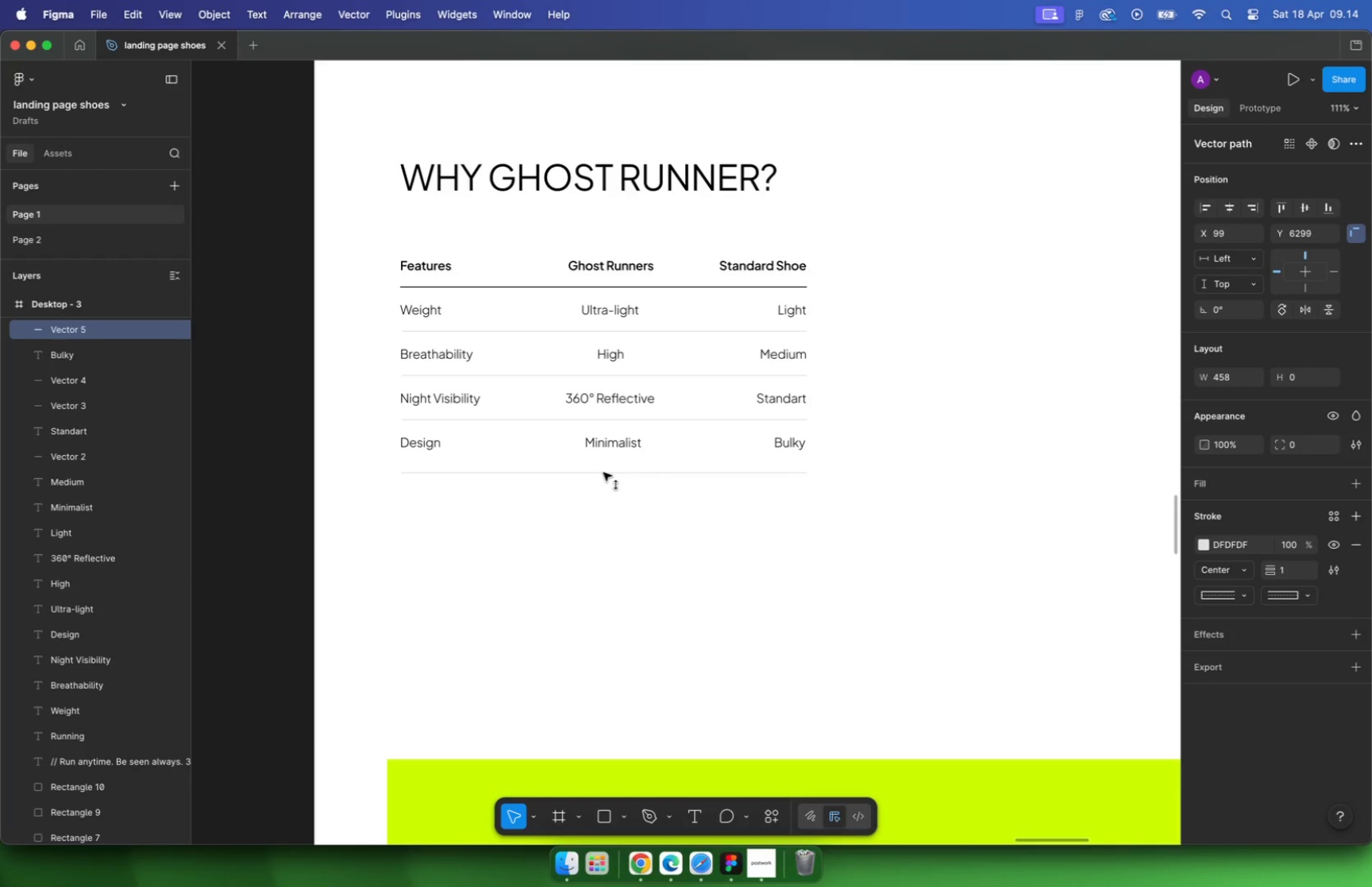 
left_click_drag(start_coordinate=[613, 551], to_coordinate=[606, 465])
 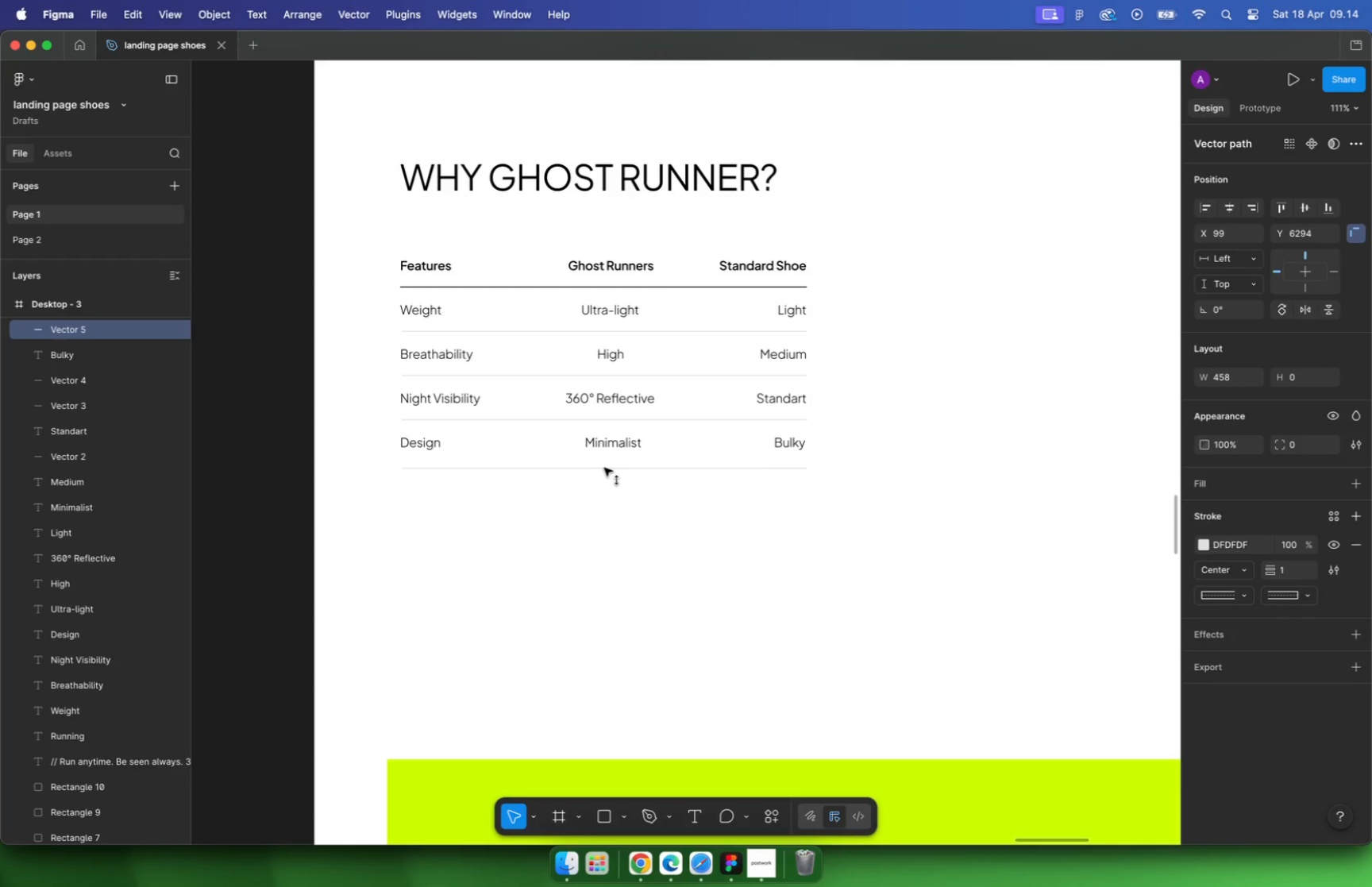 
hold_key(key=ShiftLeft, duration=3.39)
 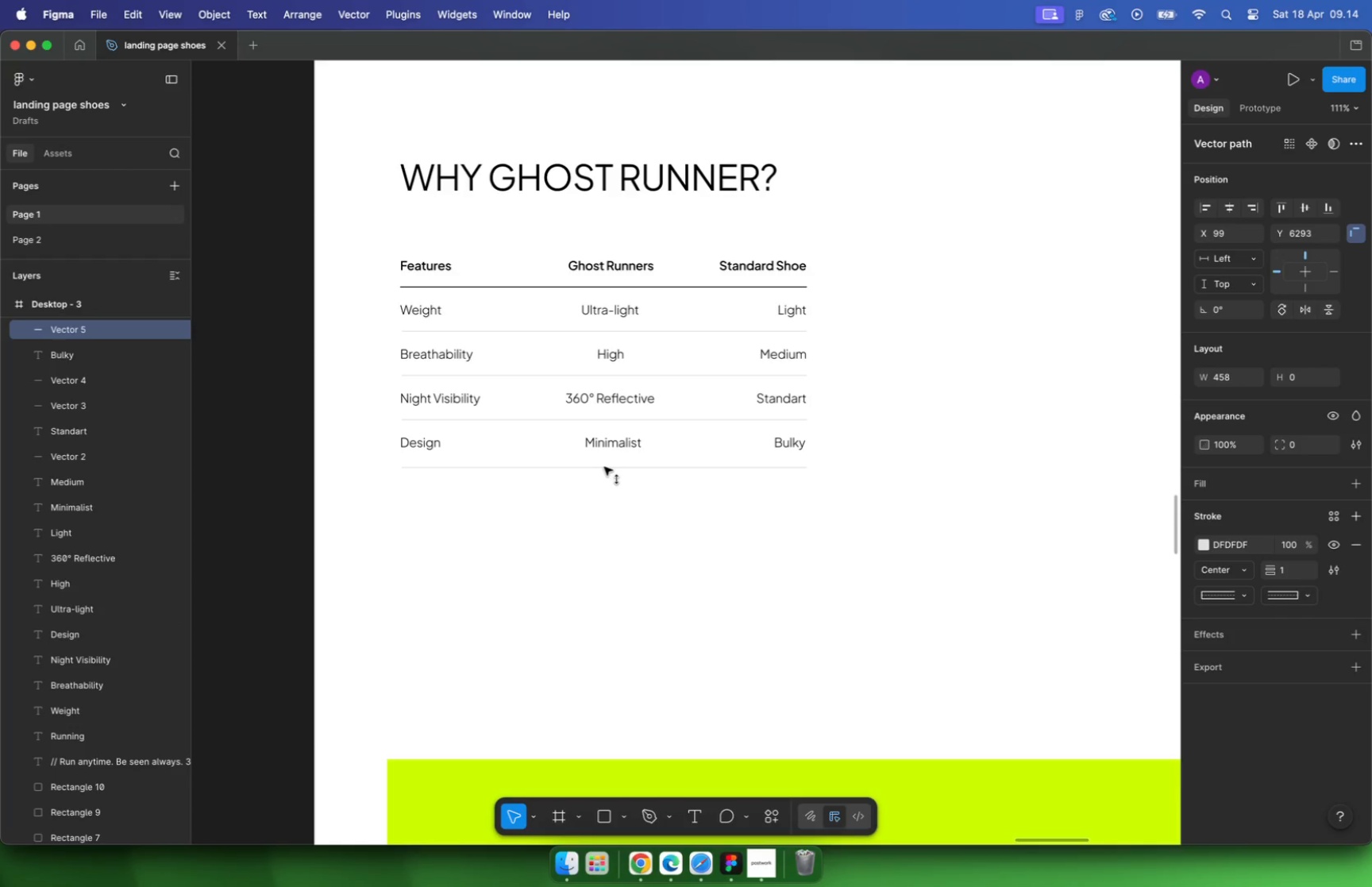 
key(Alt+ArrowUp)
 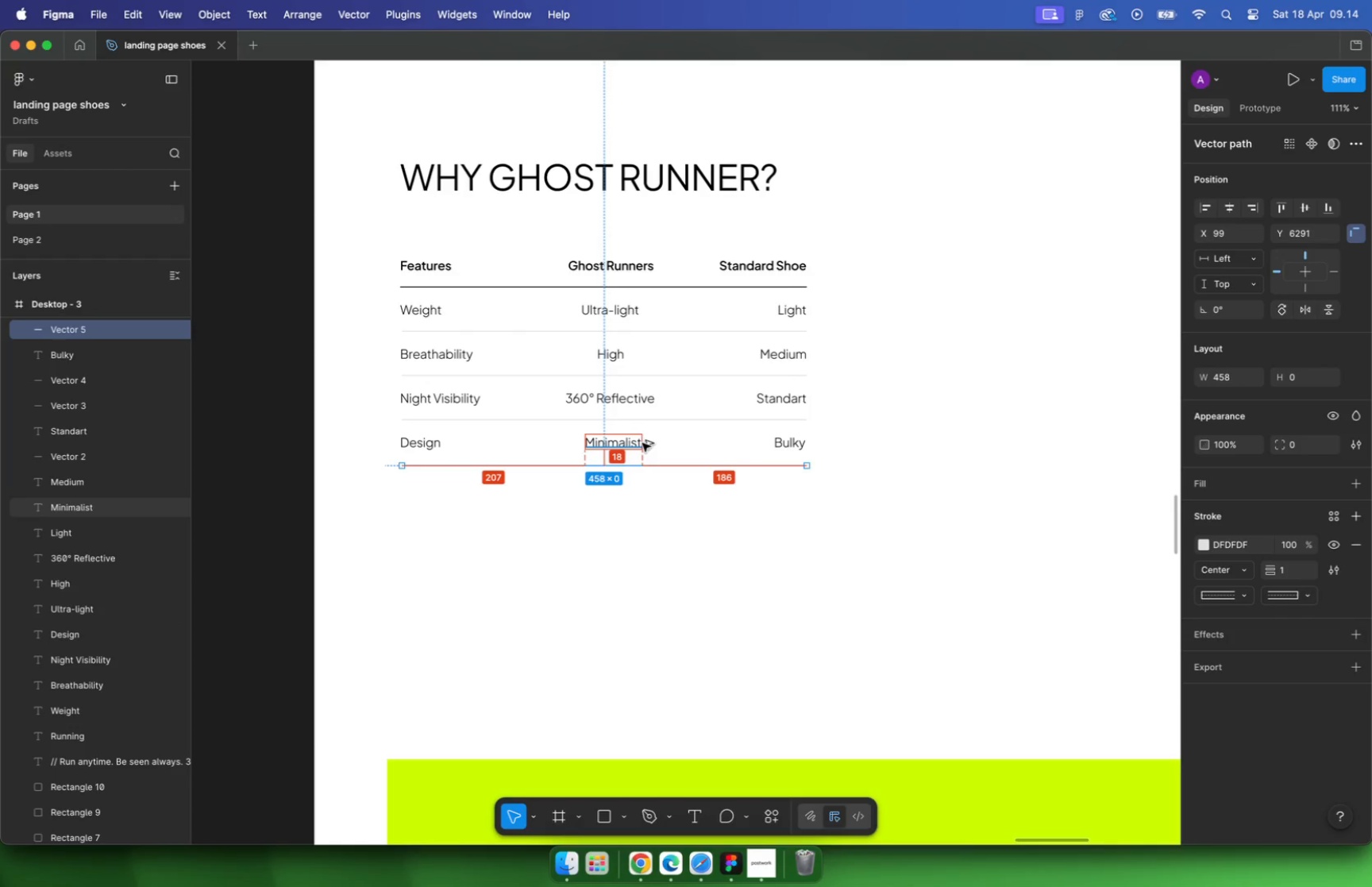 
key(Alt+ArrowUp)
 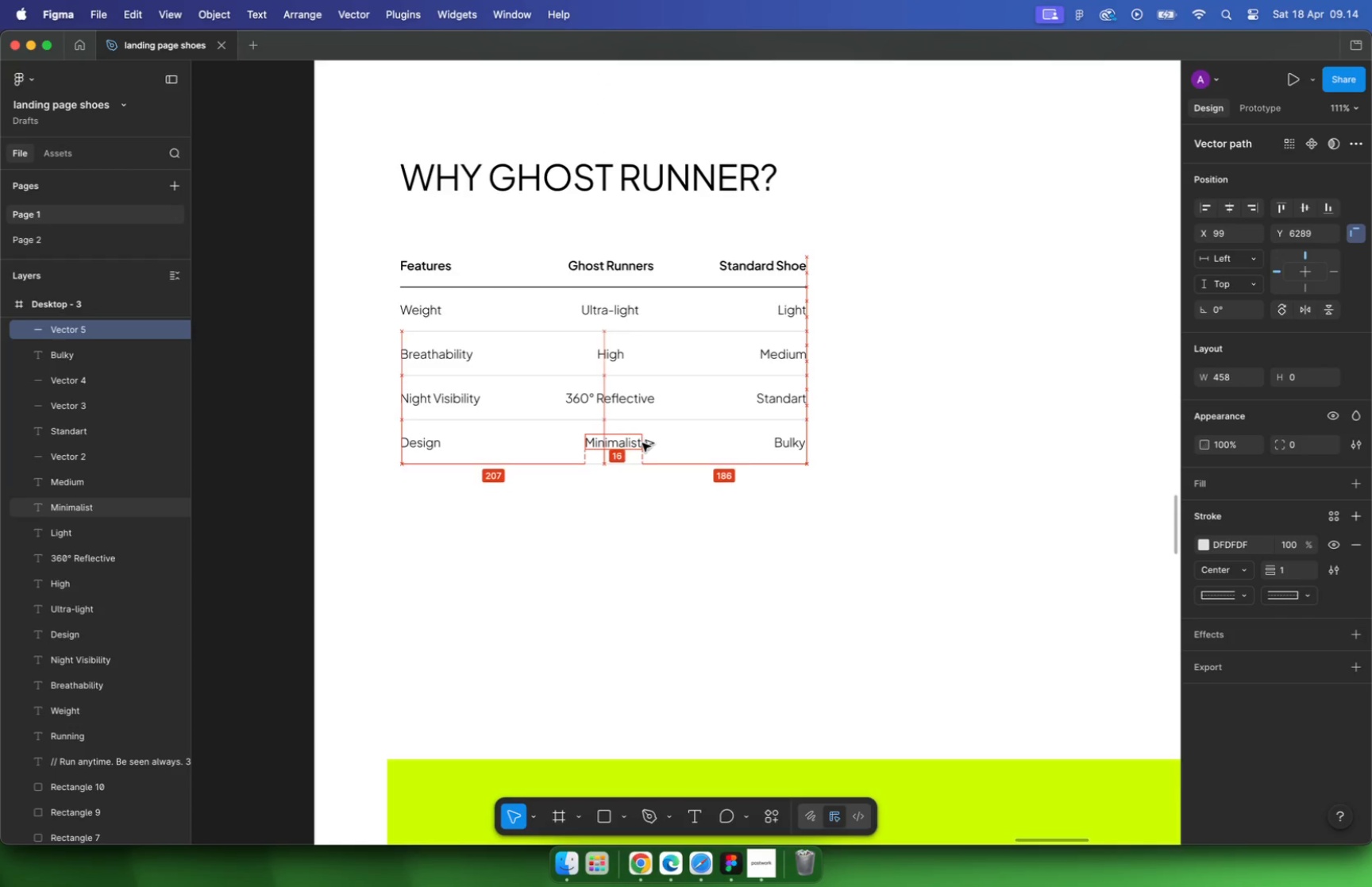 
key(Alt+ArrowUp)
 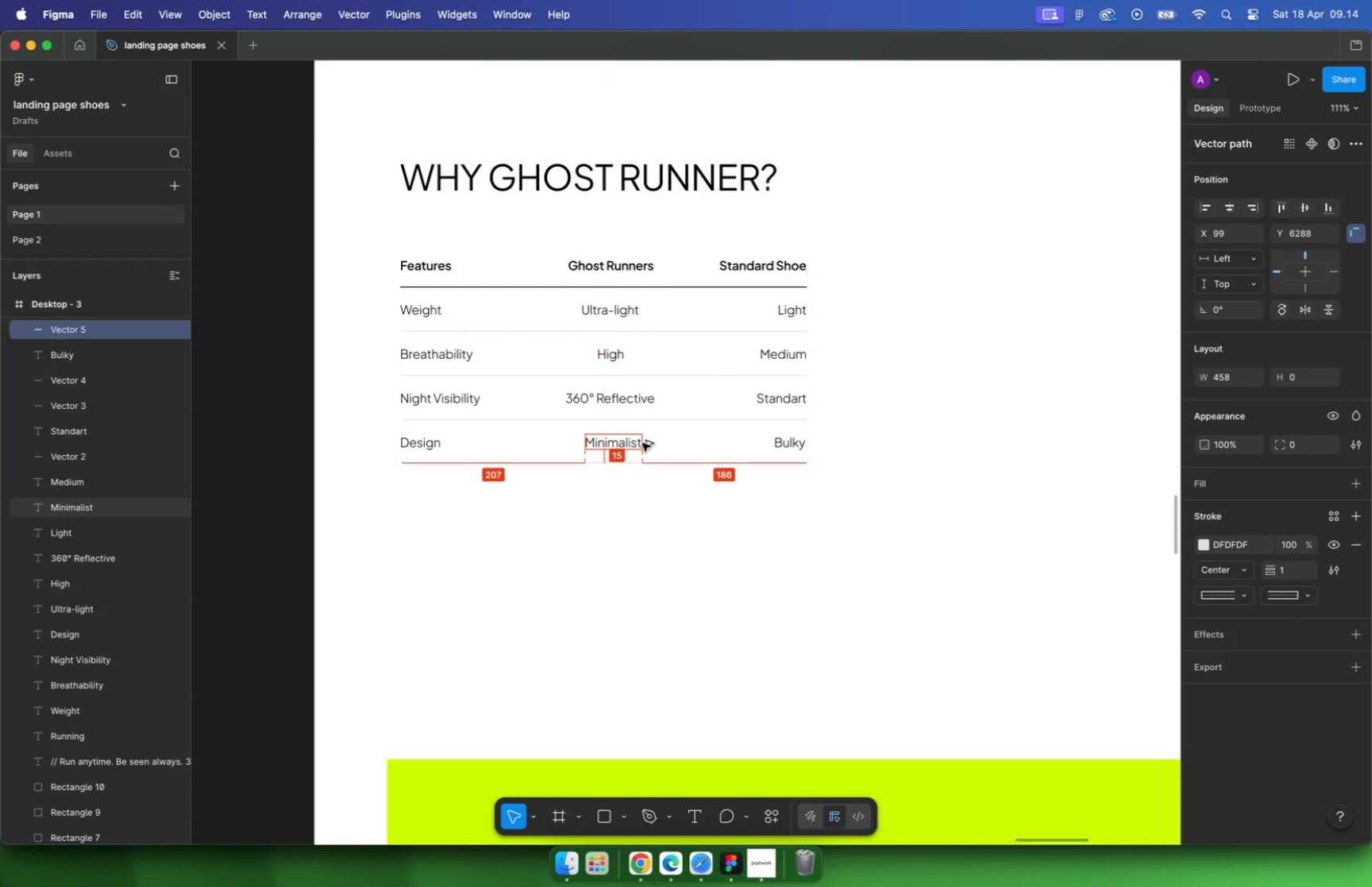 
key(Alt+ArrowDown)
 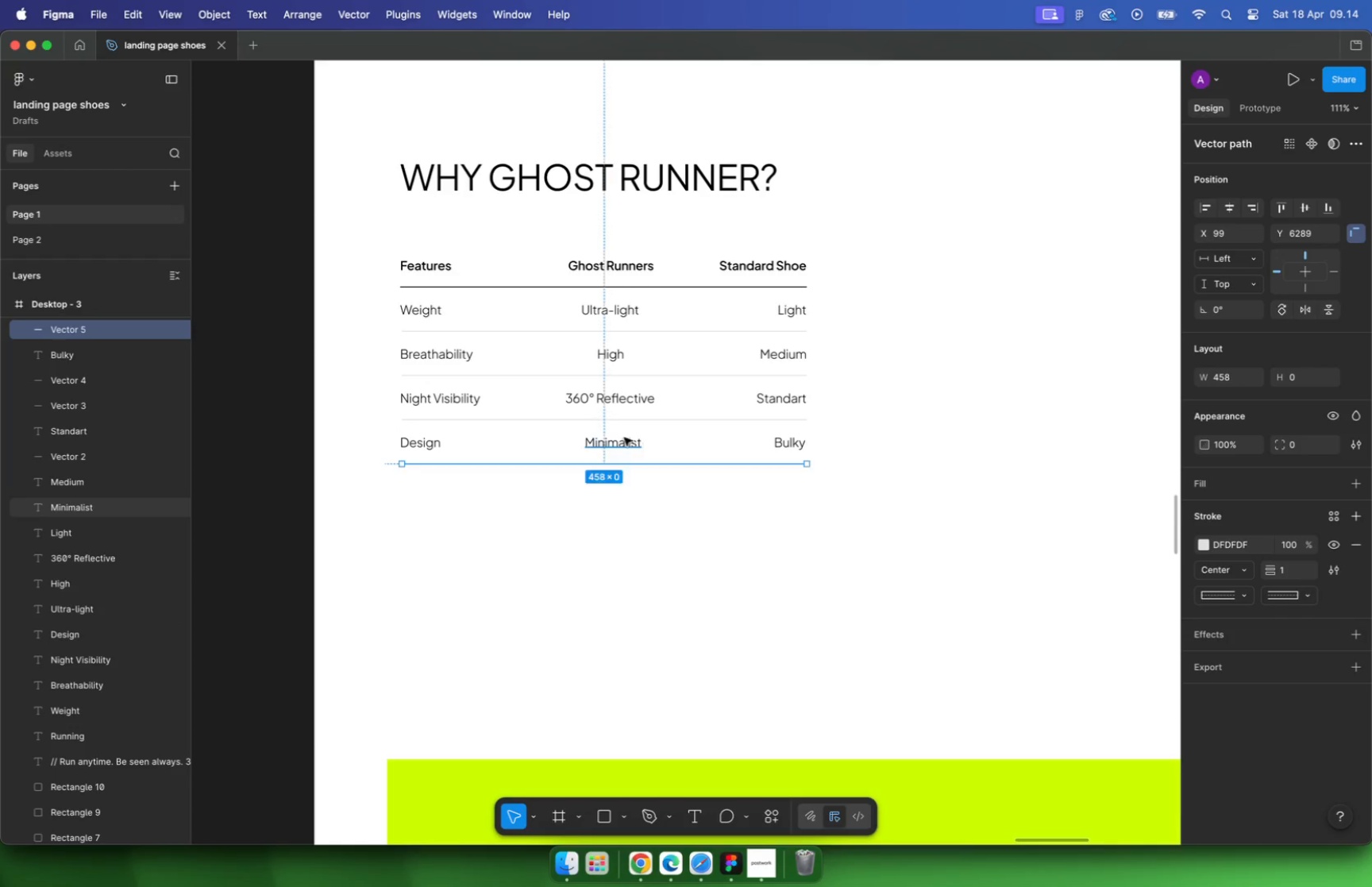 
hold_key(key=CommandLeft, duration=0.41)
 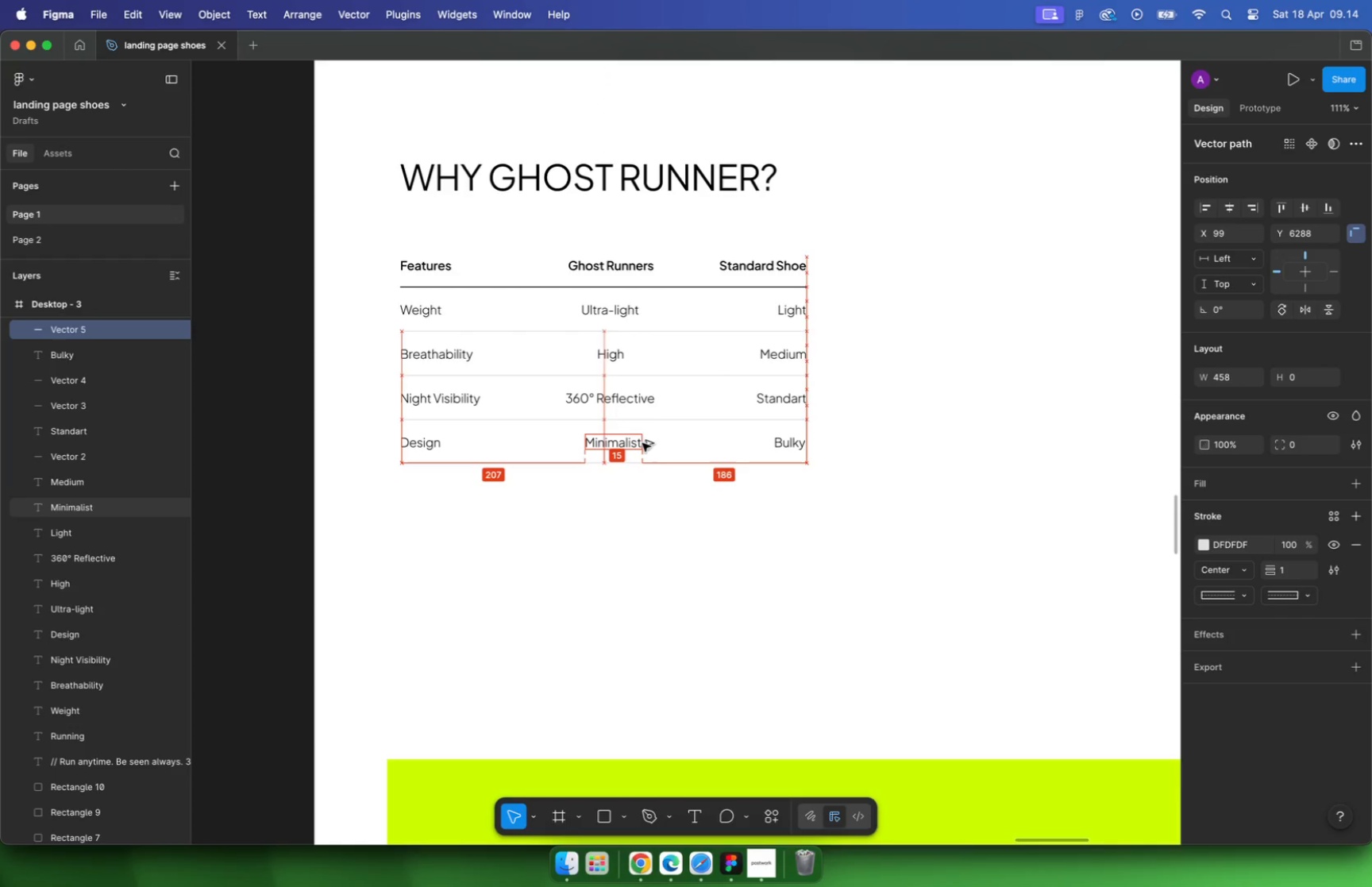 
left_click([884, 330])
 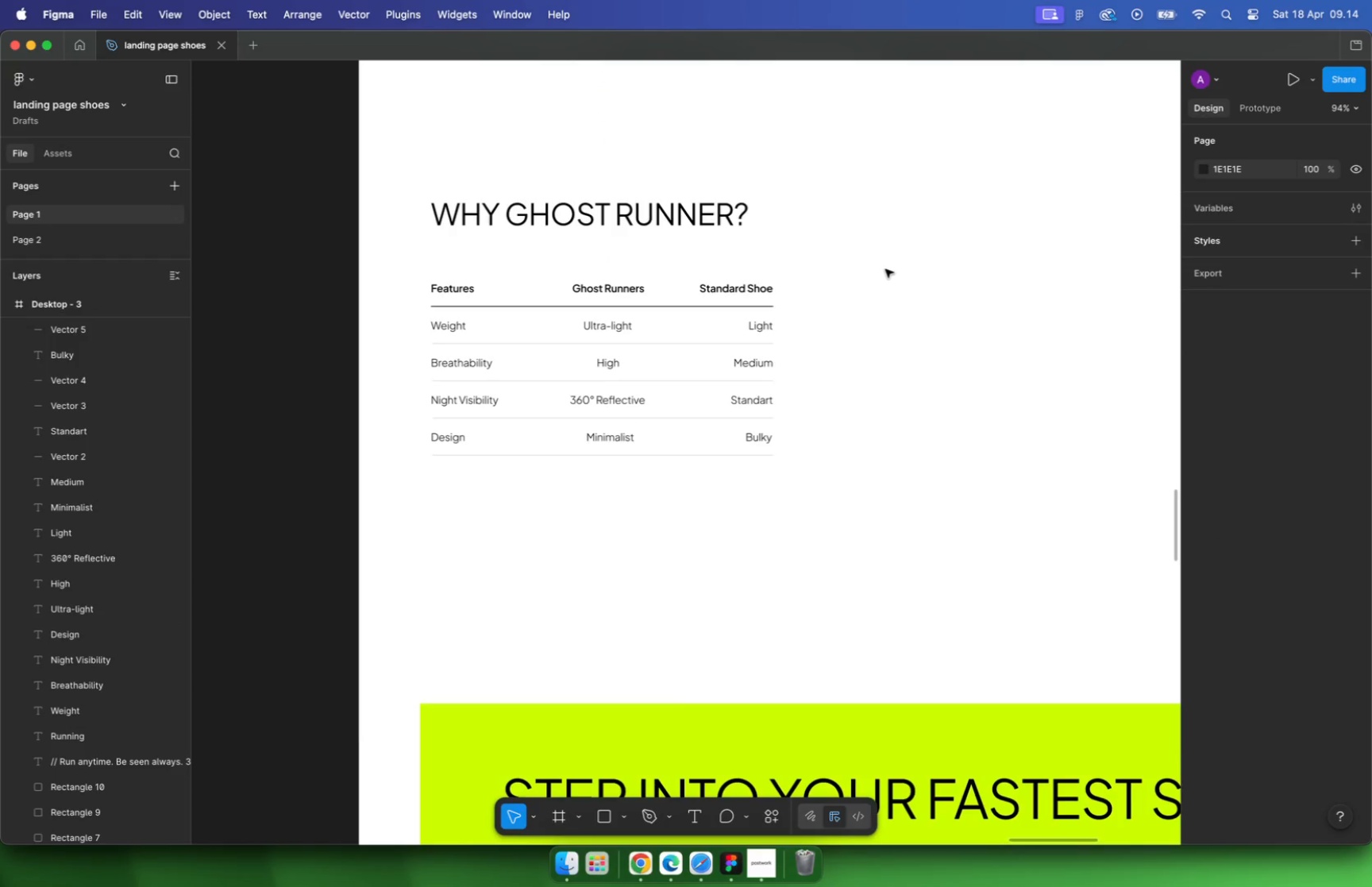 
scroll: coordinate [595, 412], scroll_direction: down, amount: 2.0
 